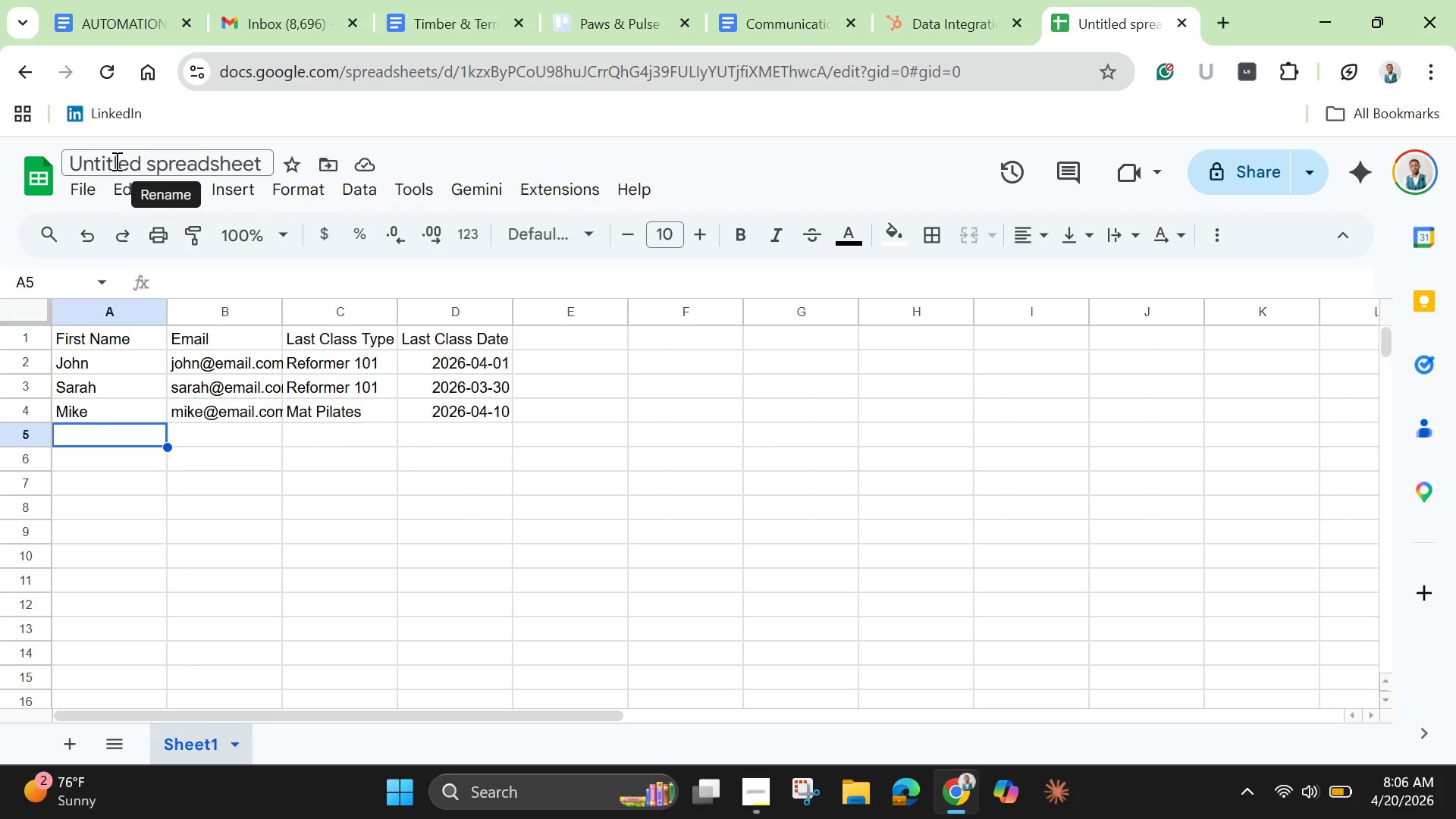 
left_click([115, 161])
 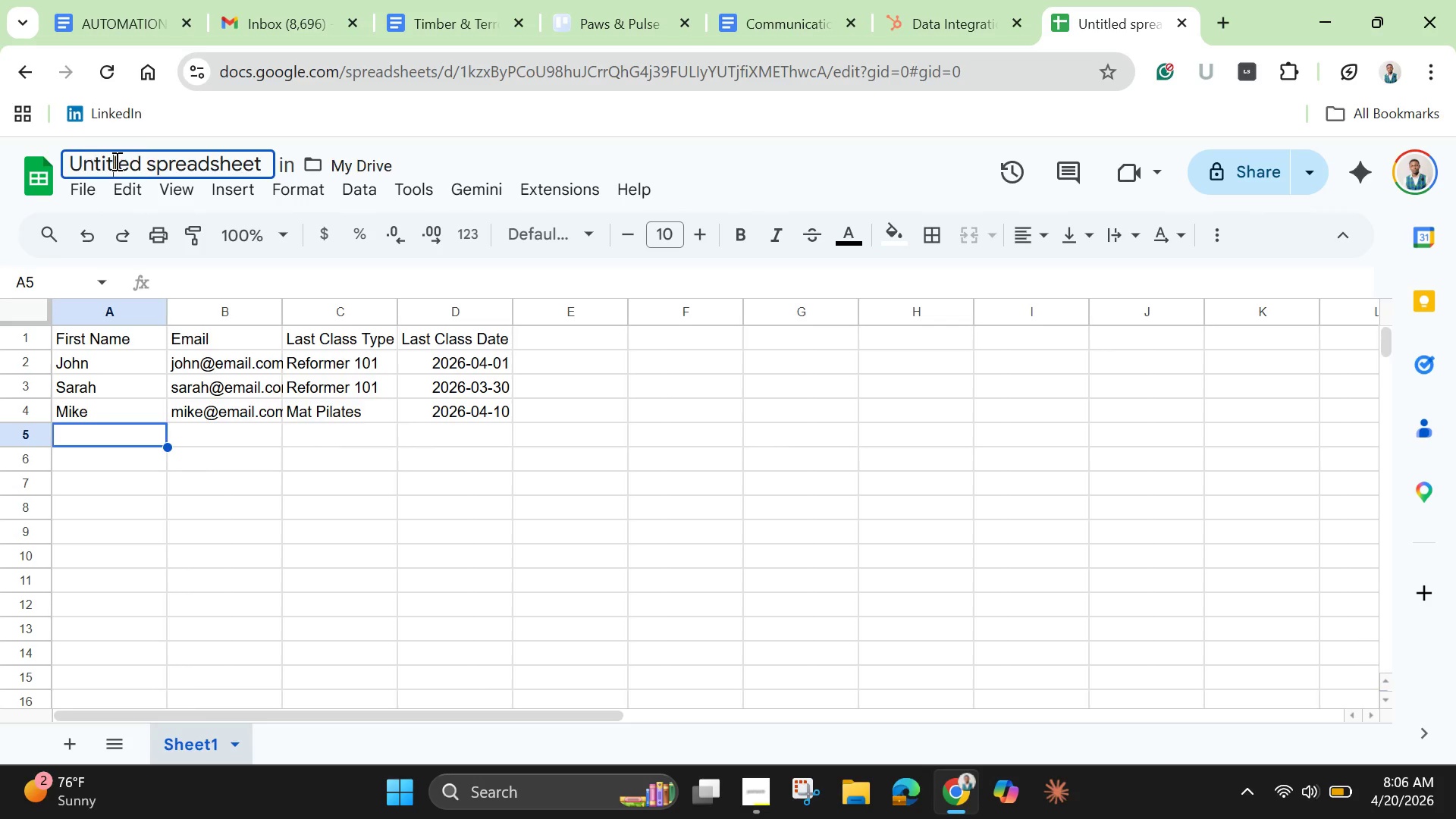 
double_click([115, 161])
 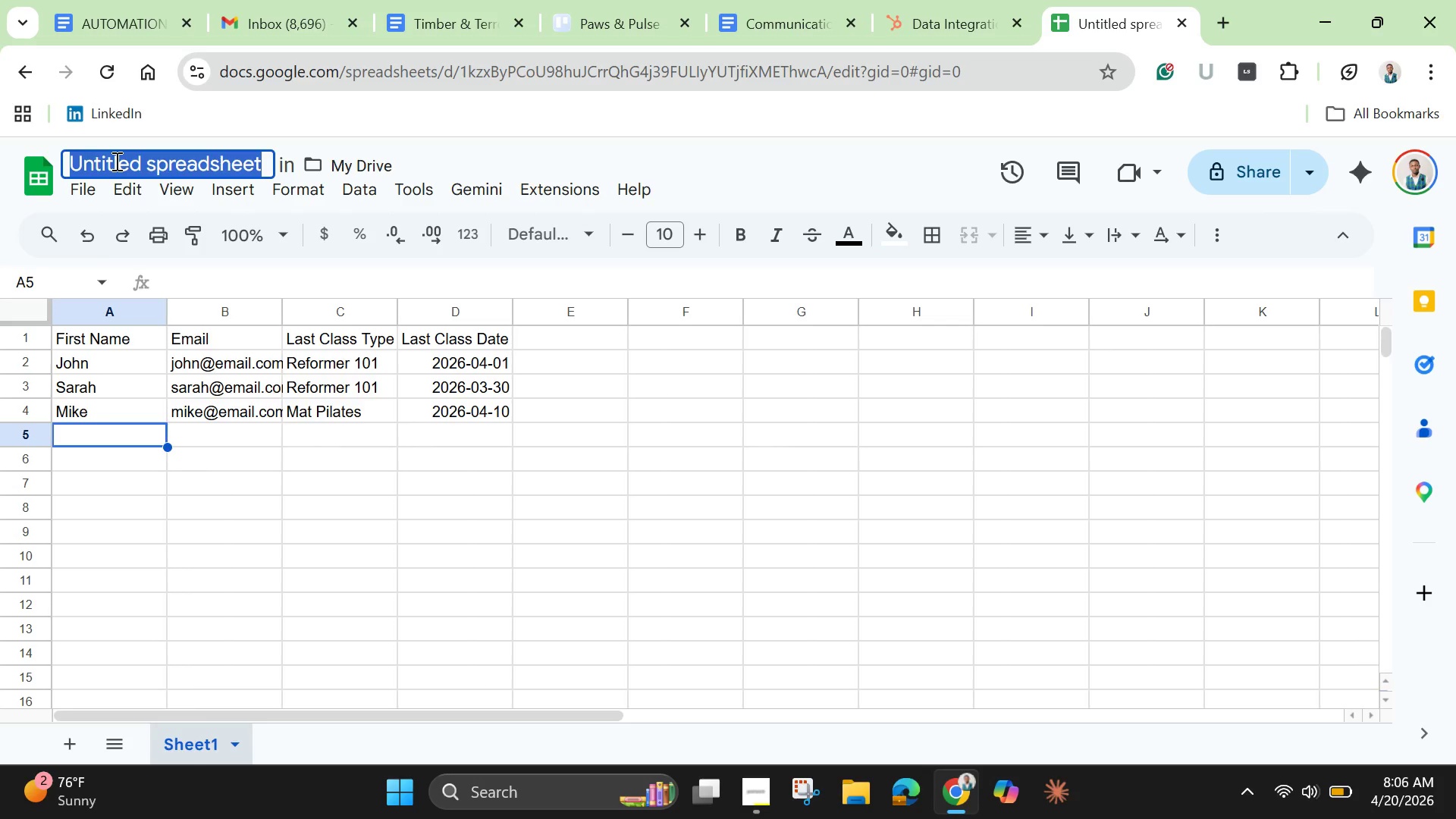 
triple_click([115, 161])
 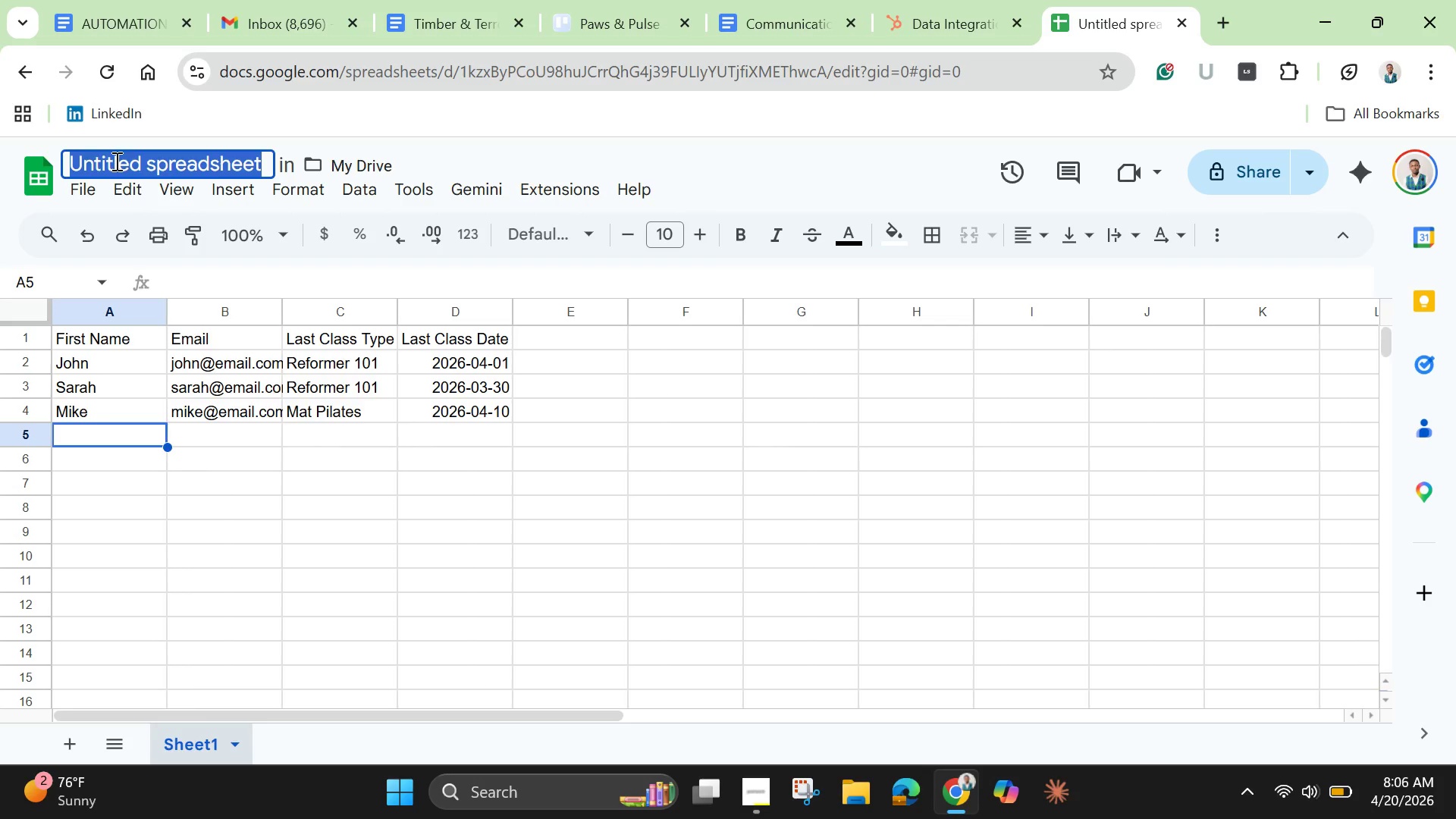 
key(Backspace)
type(Contact)
 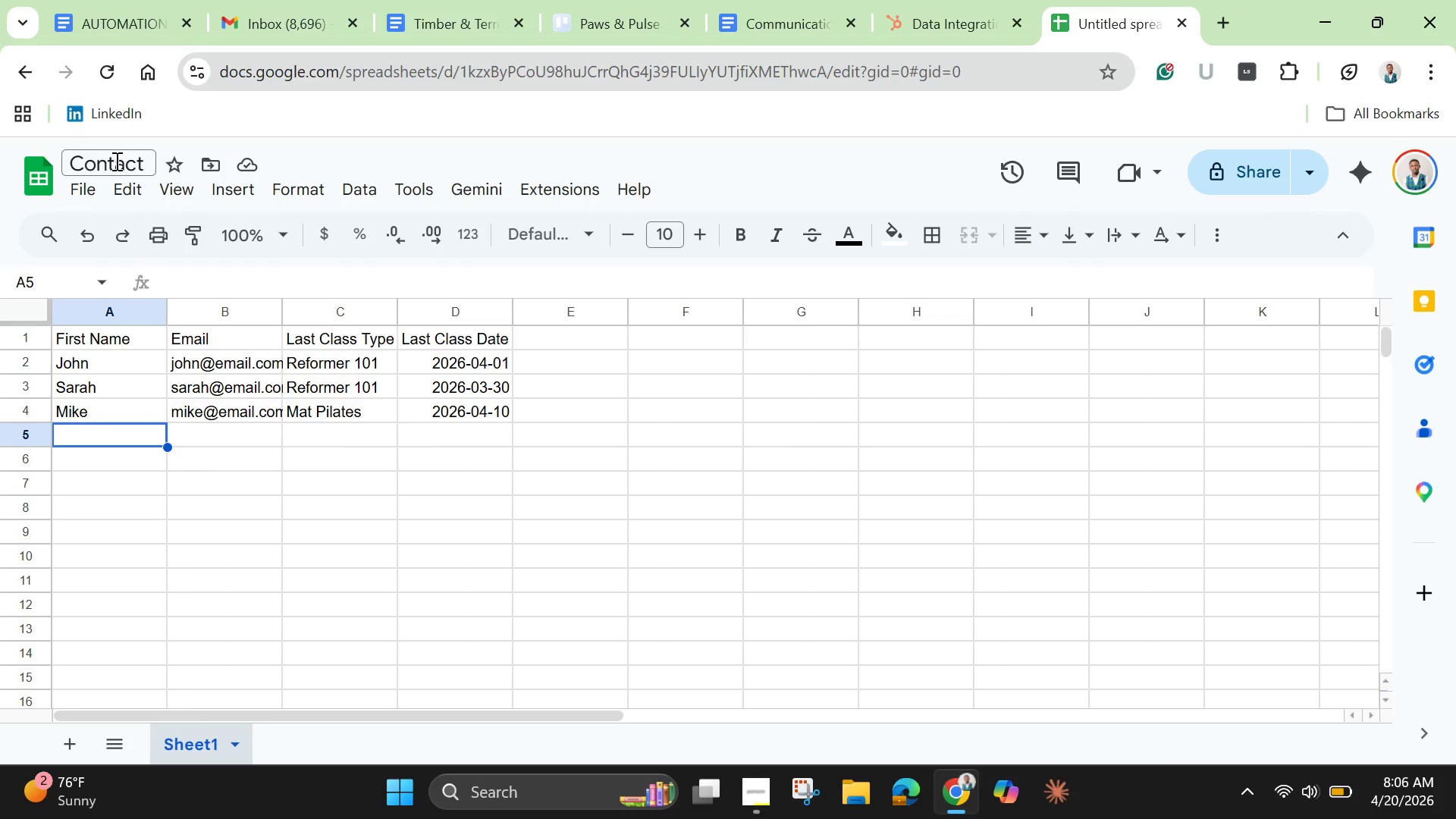 
 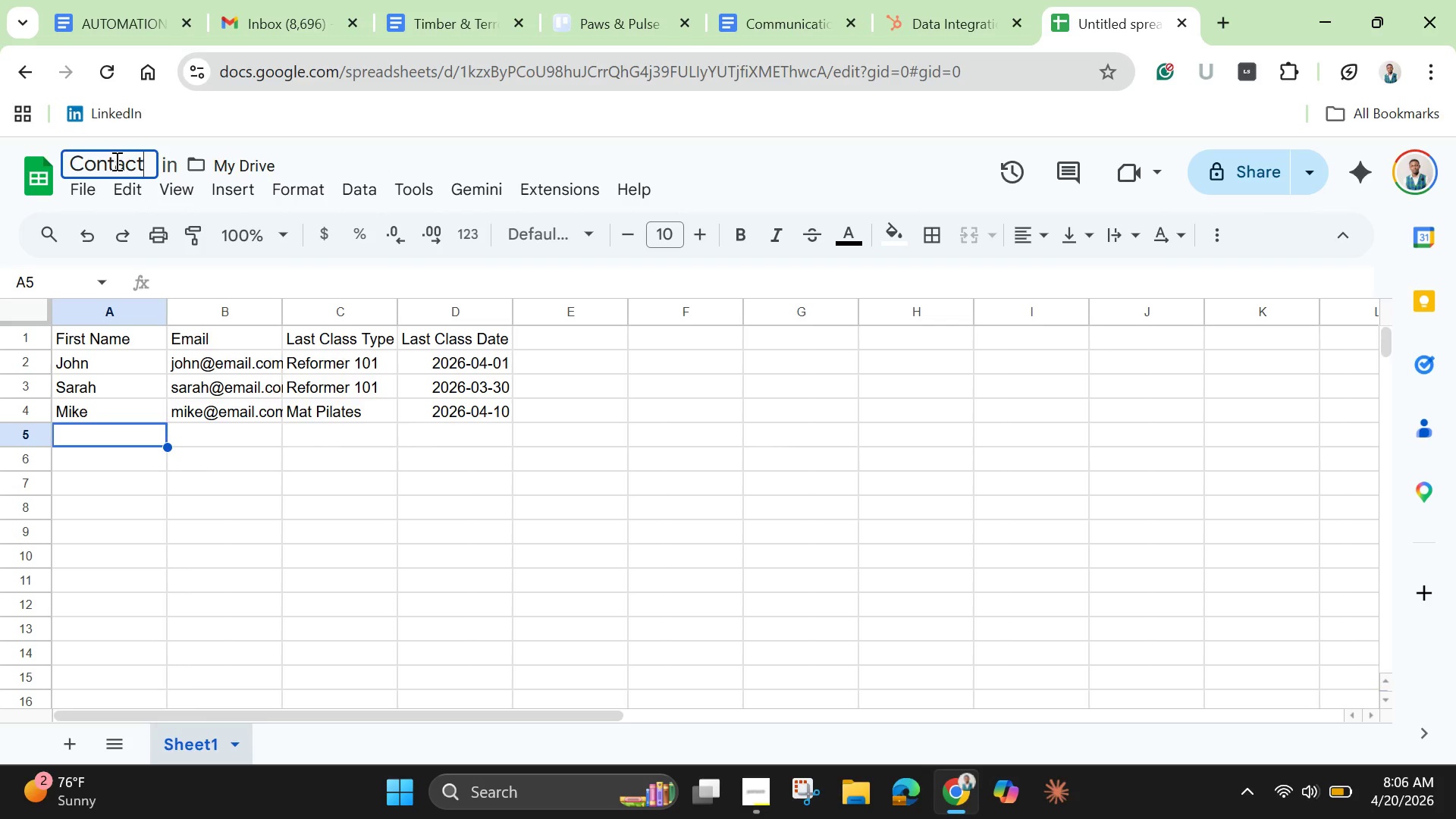 
key(Enter)
 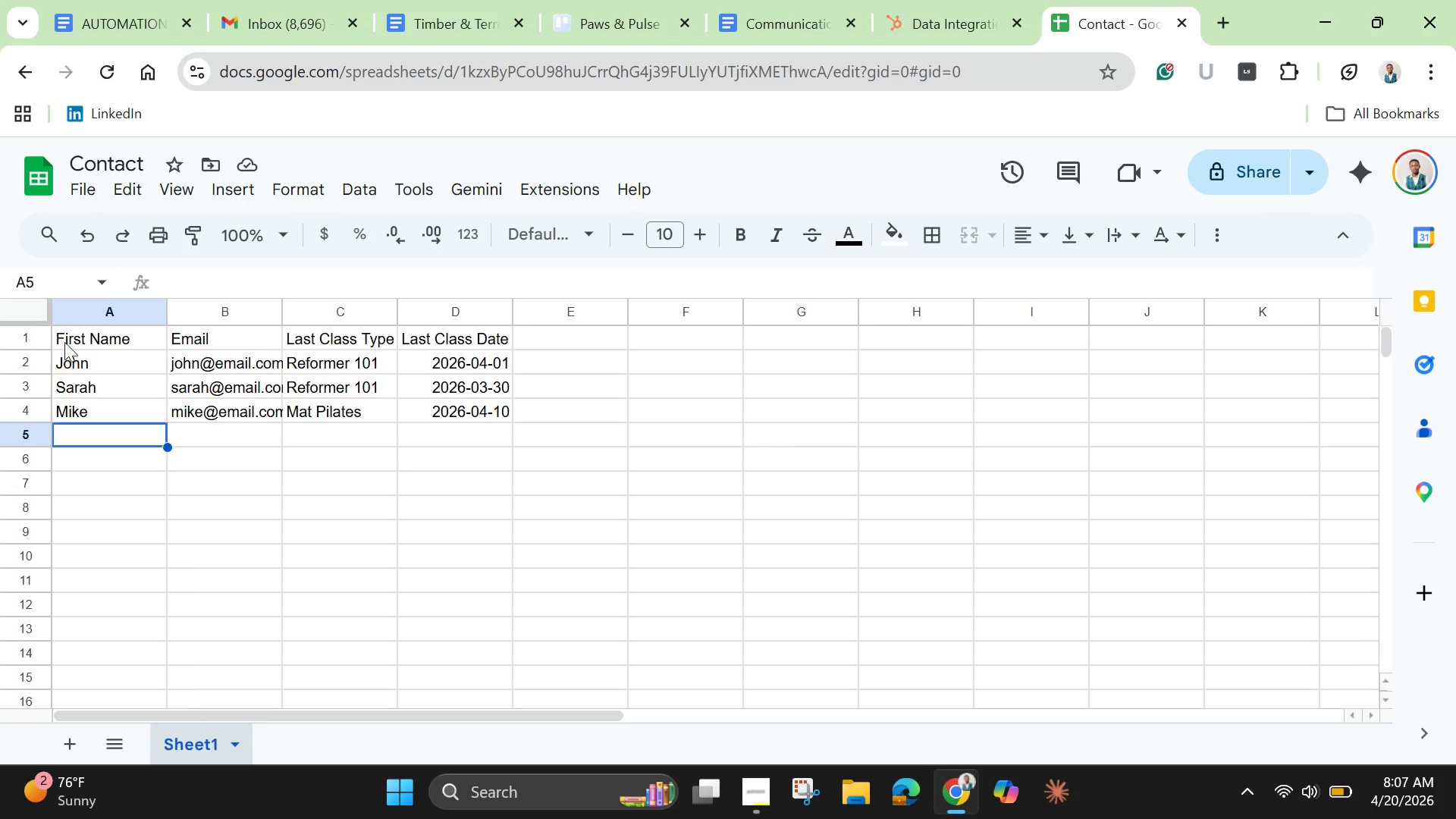 
wait(6.94)
 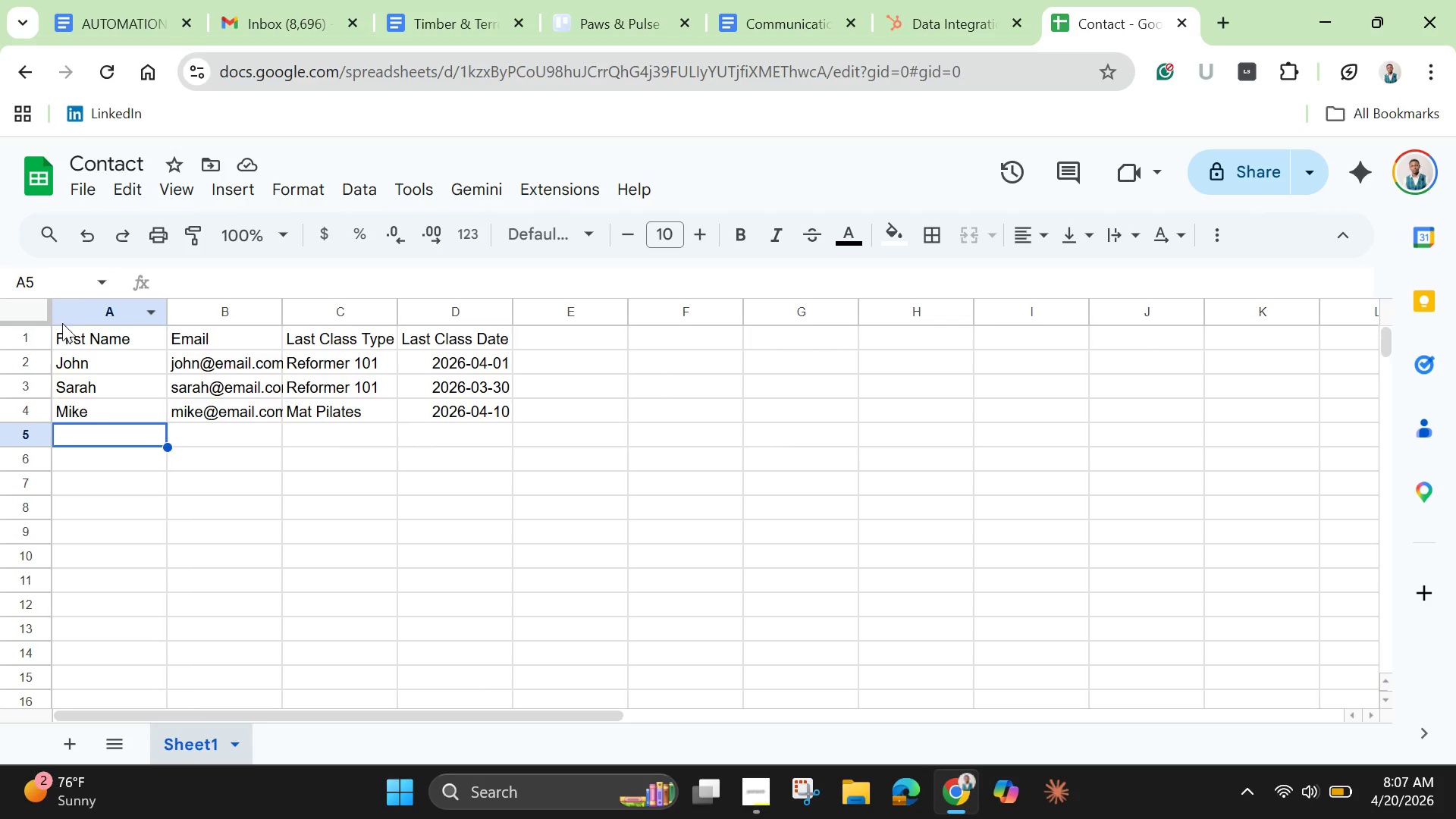 
left_click_drag(start_coordinate=[89, 338], to_coordinate=[499, 416])
 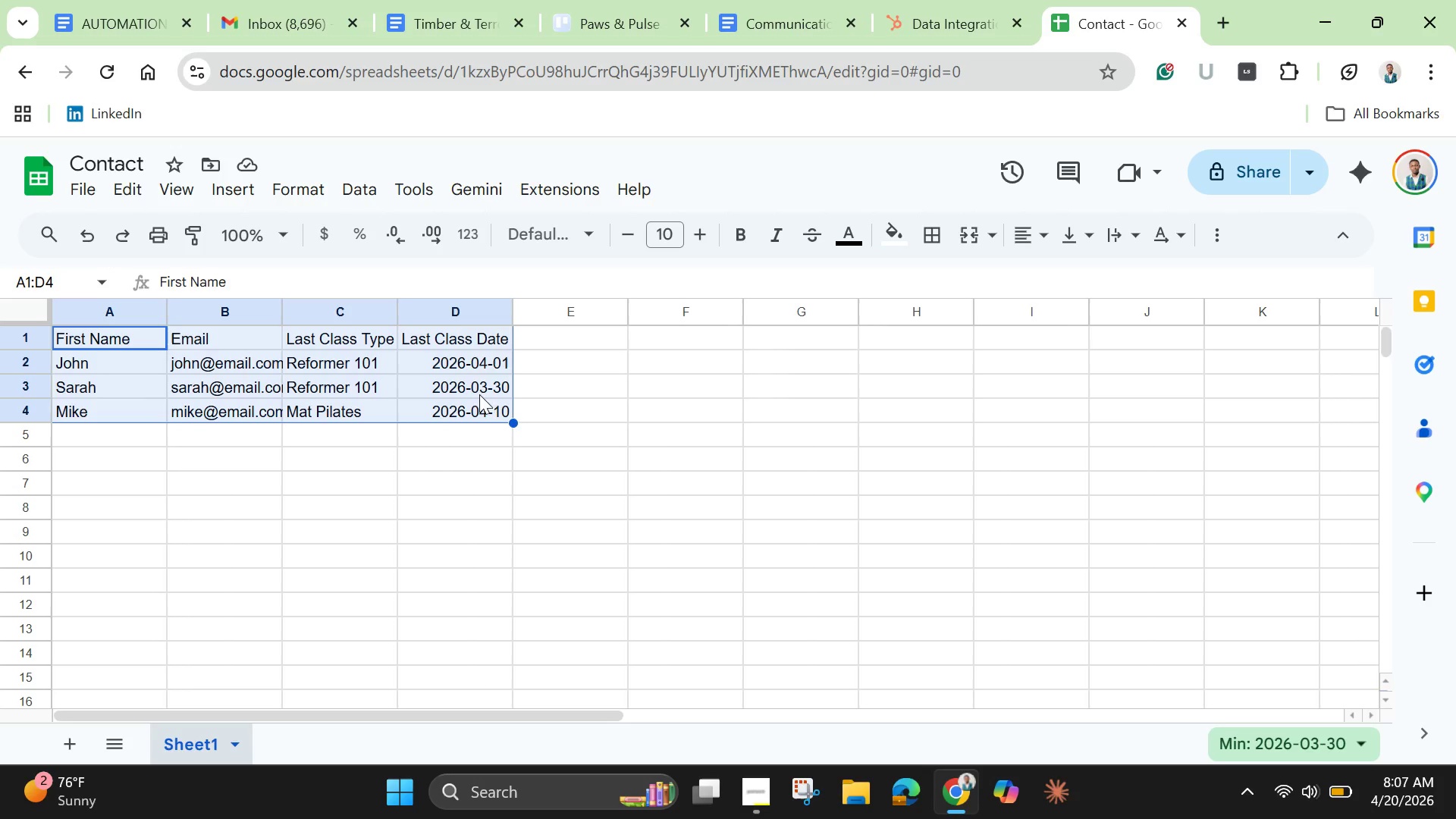 
right_click([476, 391])
 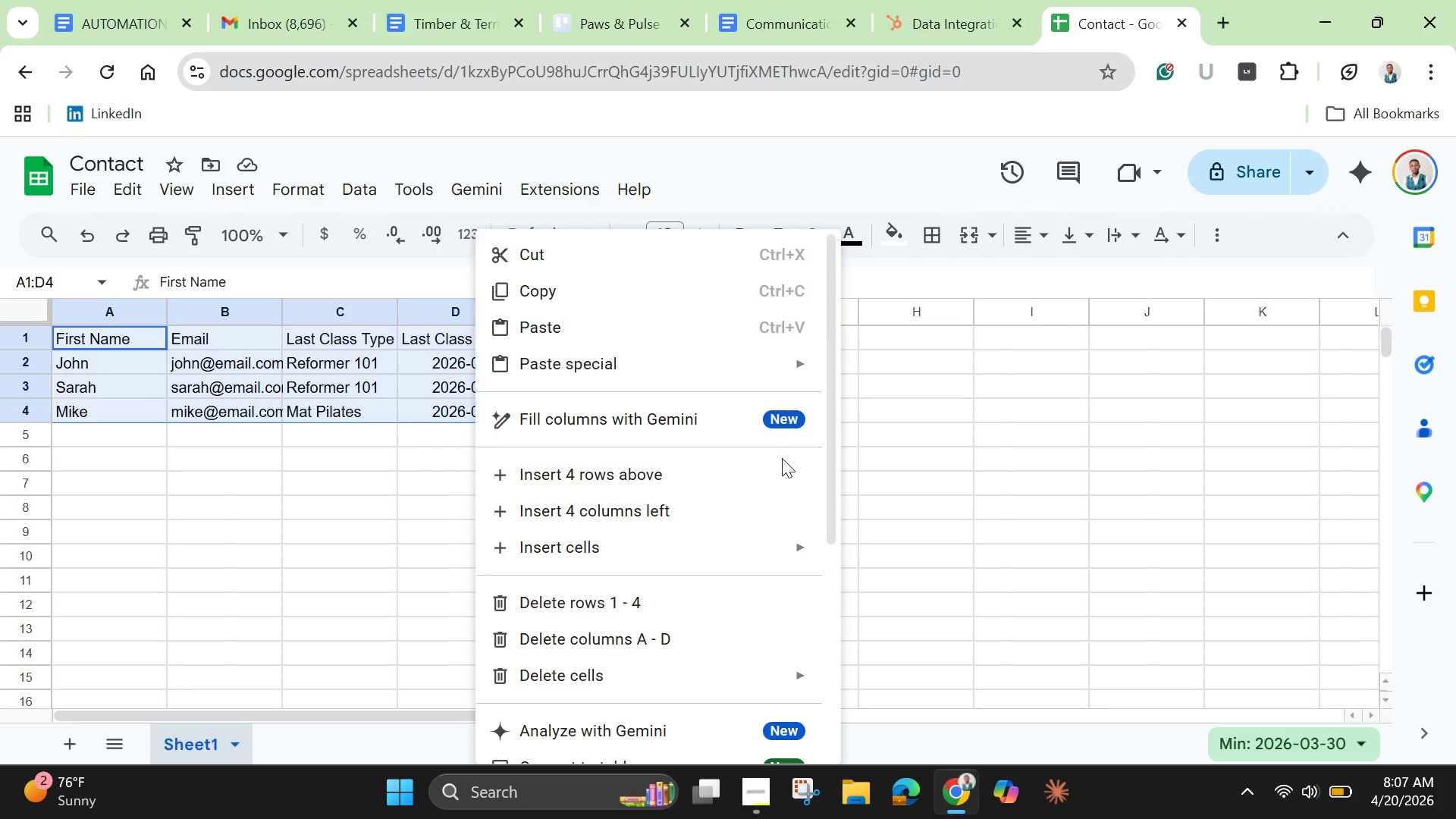 
scroll: coordinate [771, 519], scroll_direction: down, amount: 3.0
 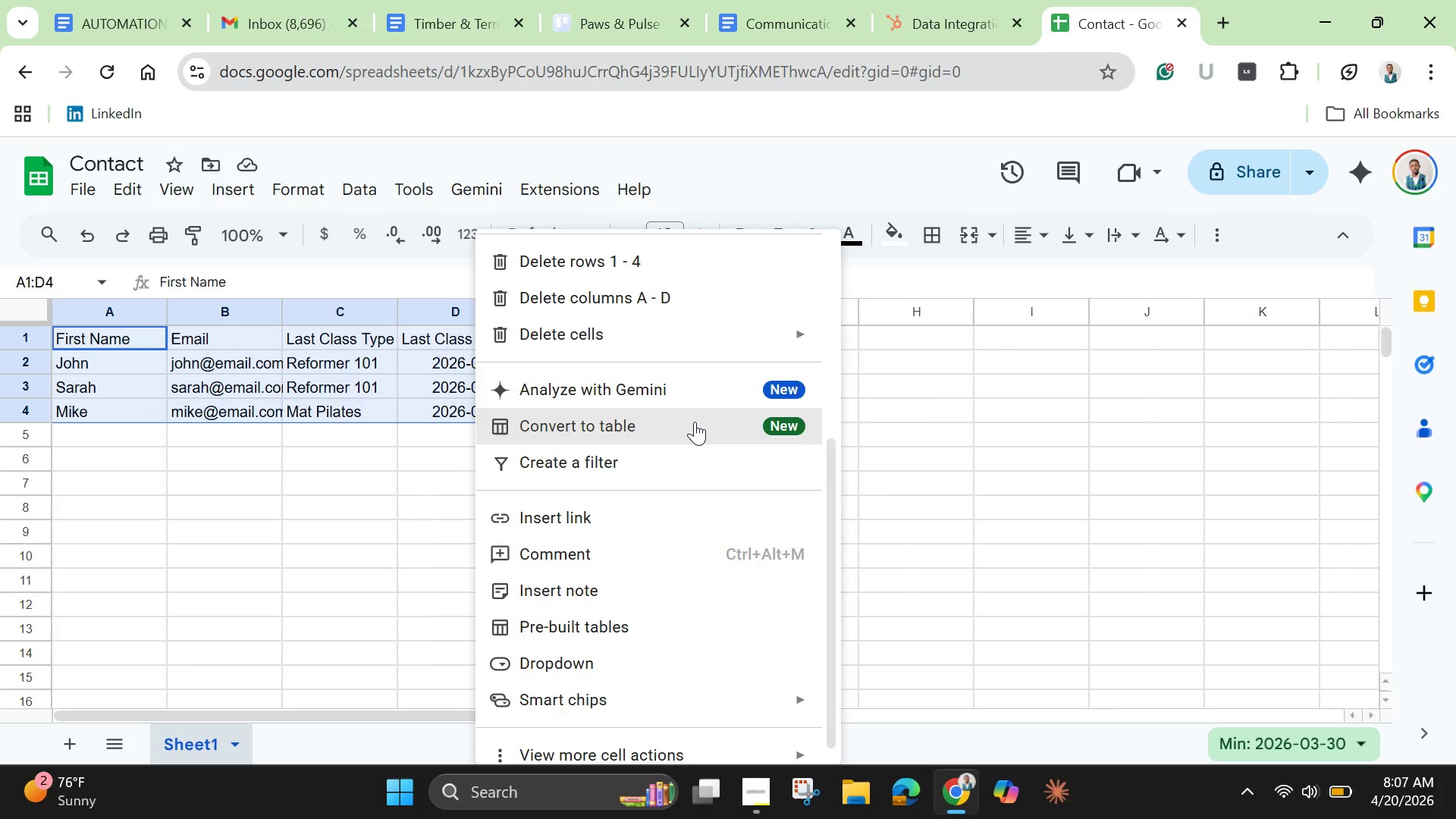 
left_click([695, 422])
 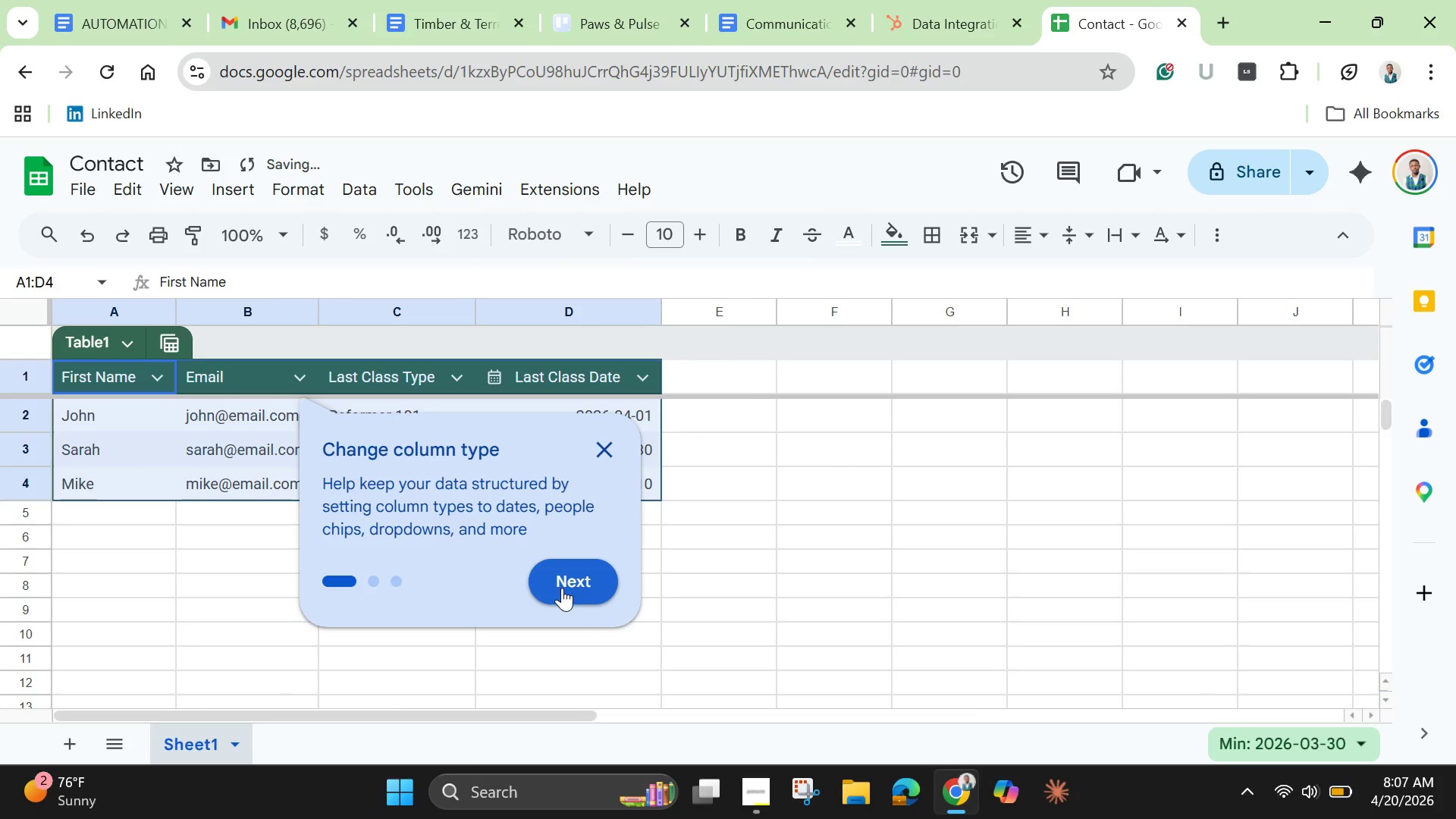 
left_click([563, 588])
 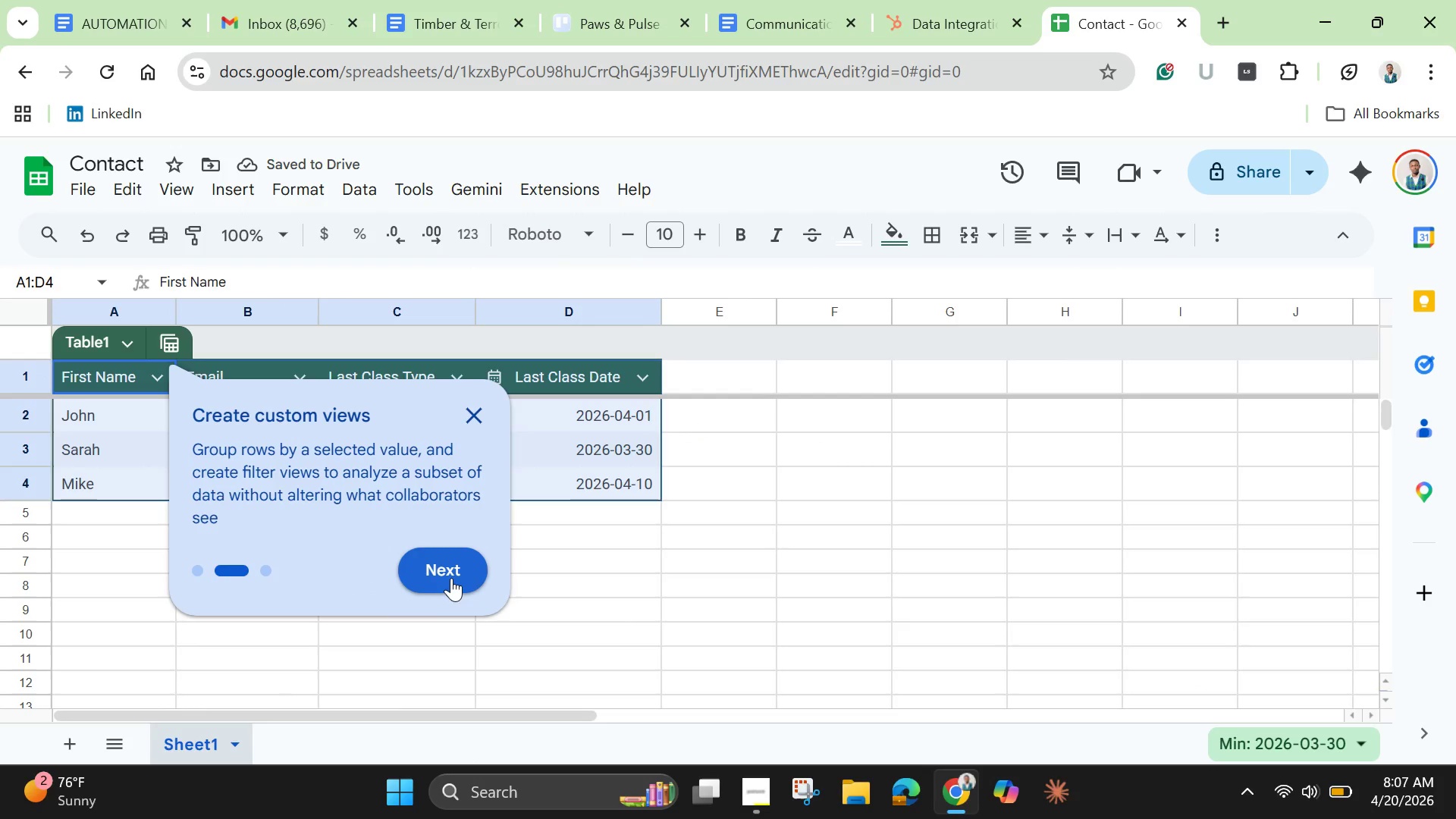 
left_click([451, 578])
 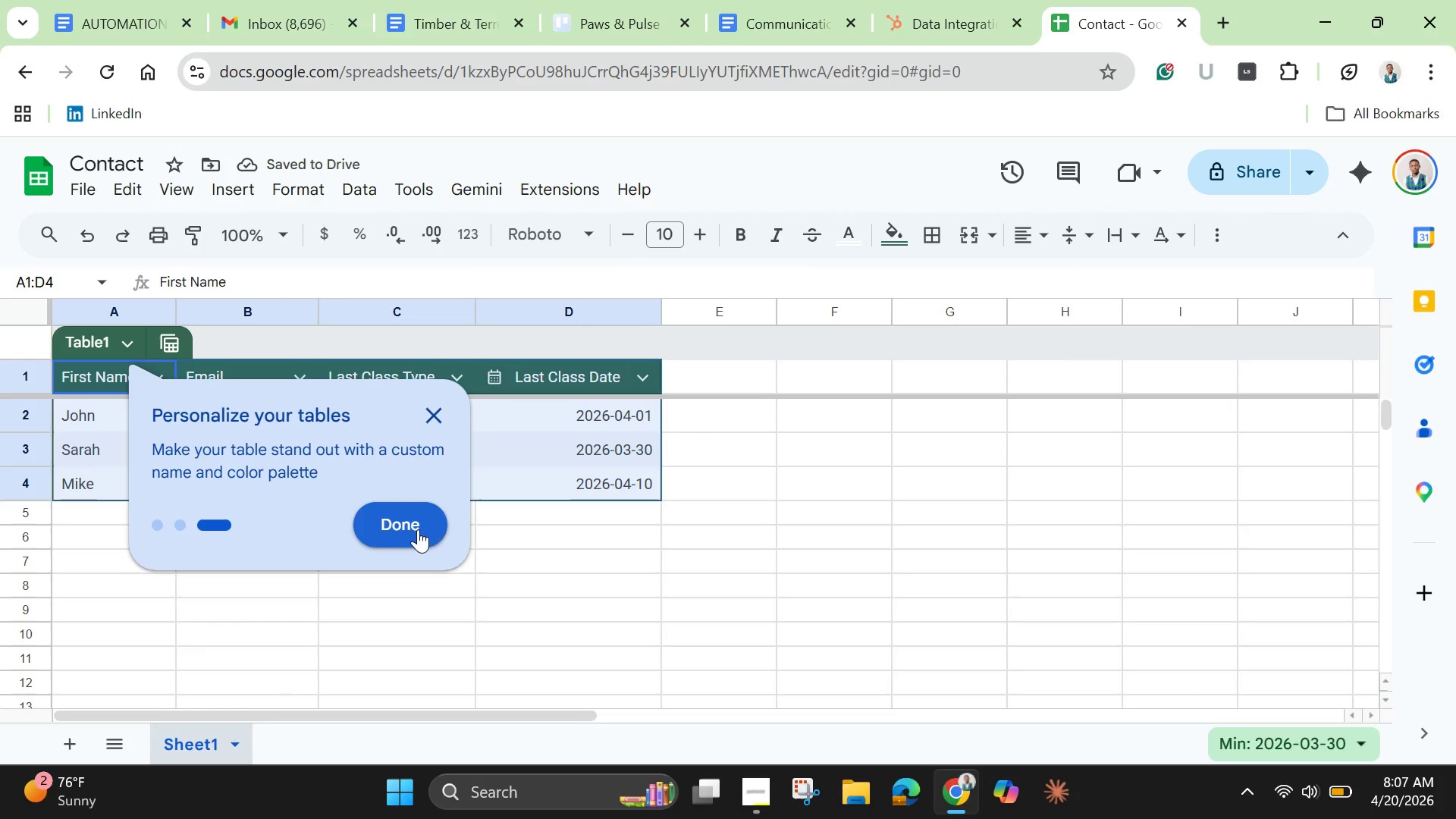 
left_click([418, 529])
 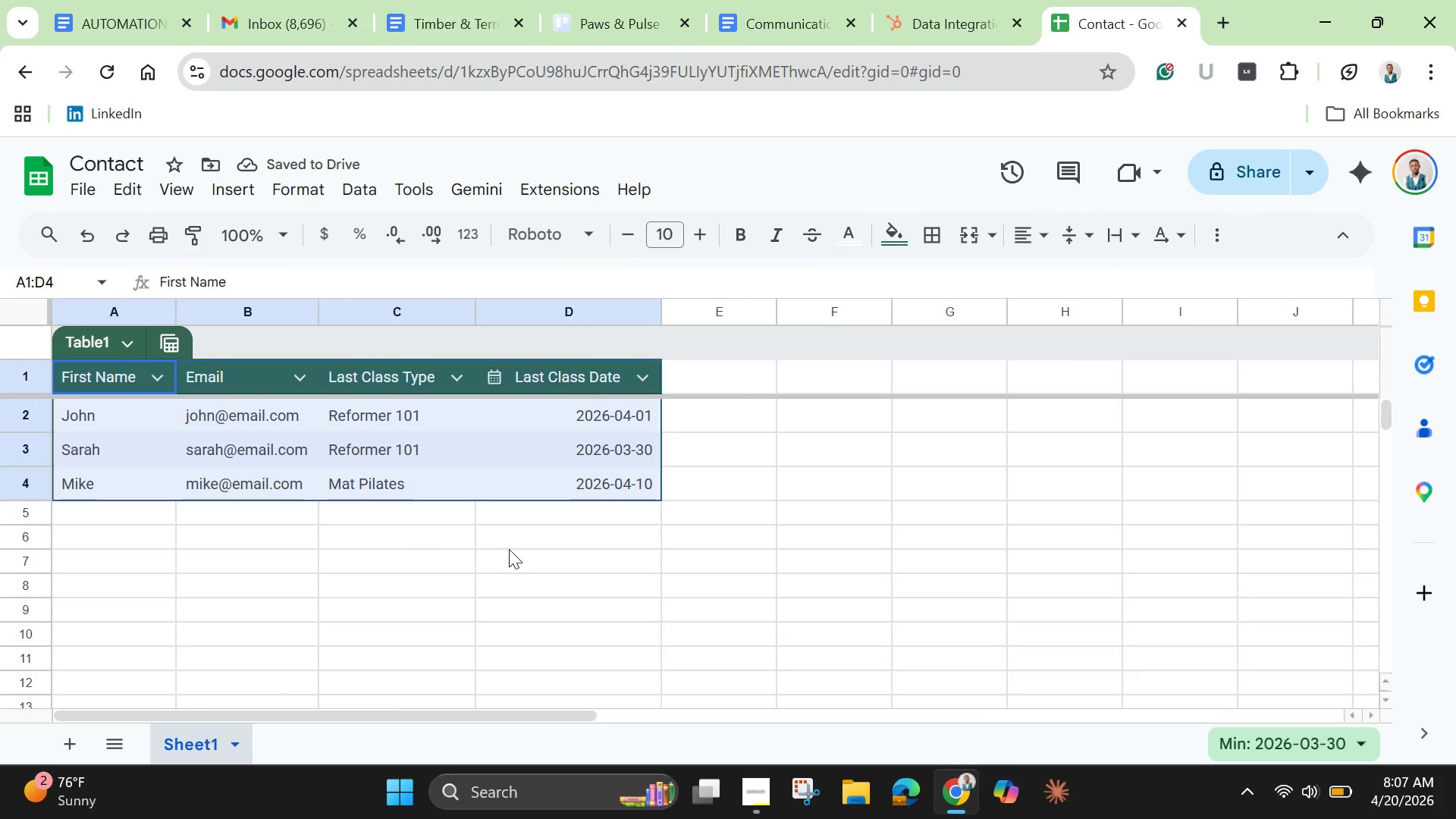 
left_click([509, 549])
 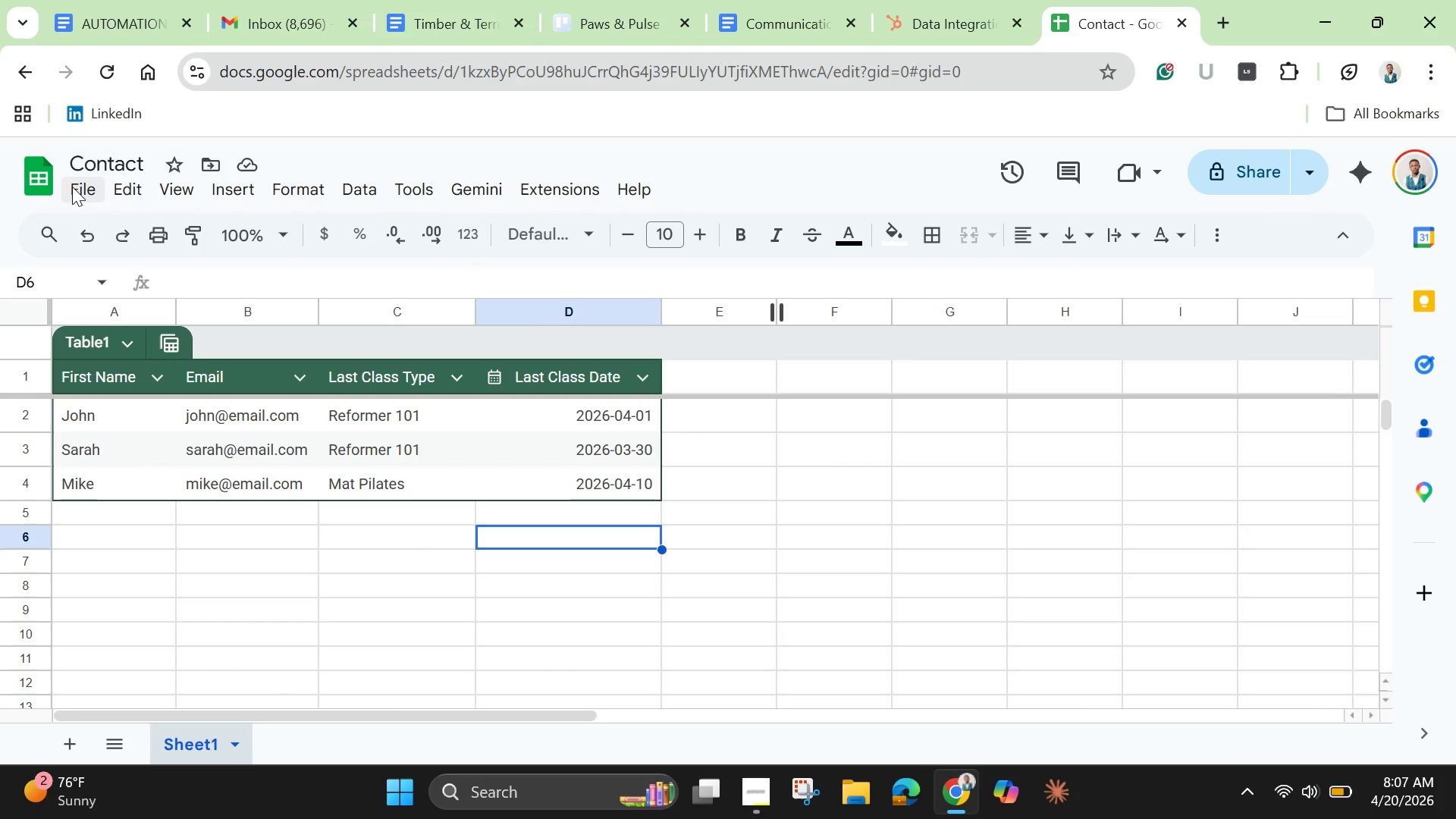 
left_click([72, 187])
 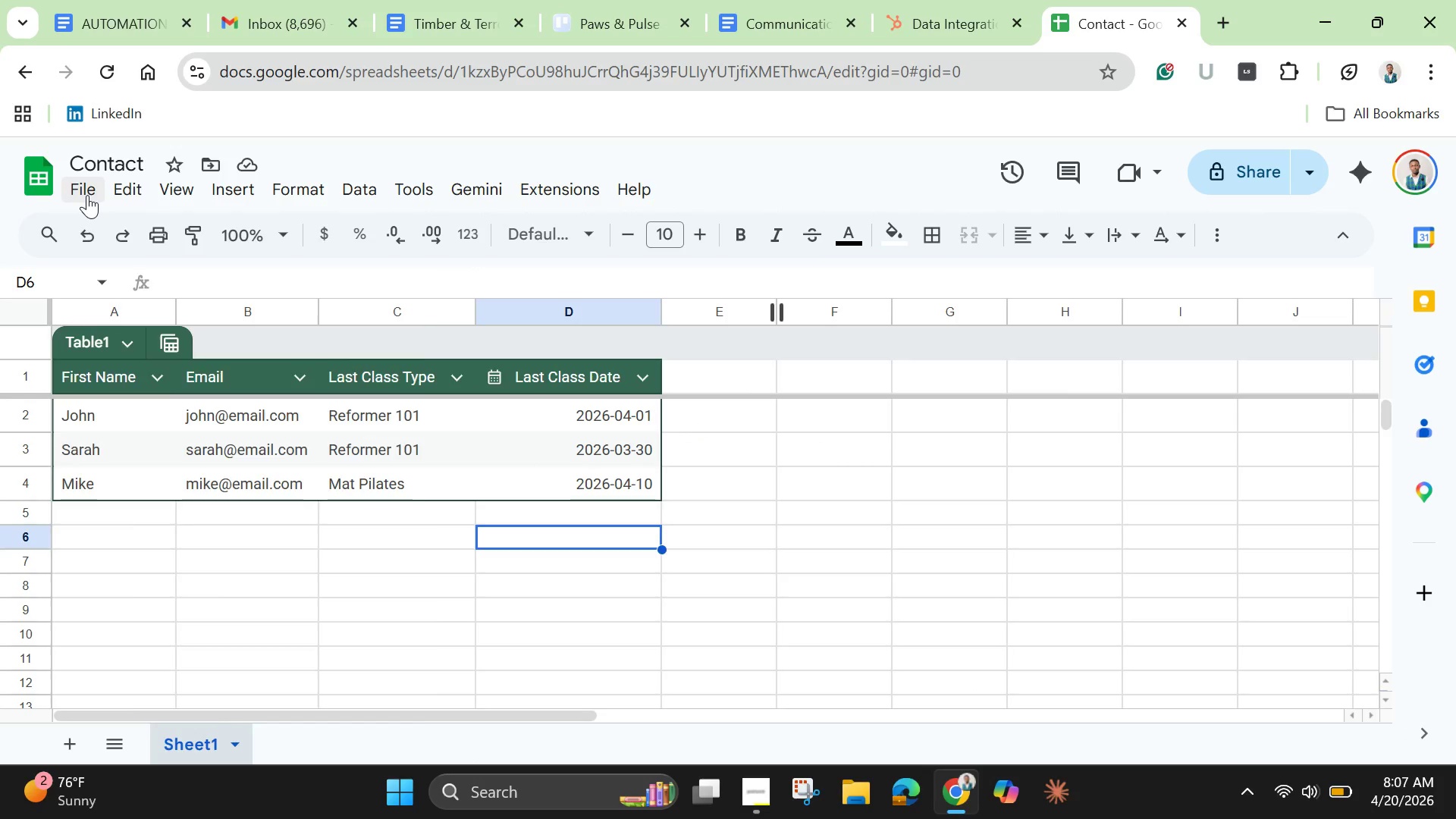 
left_click([87, 195])
 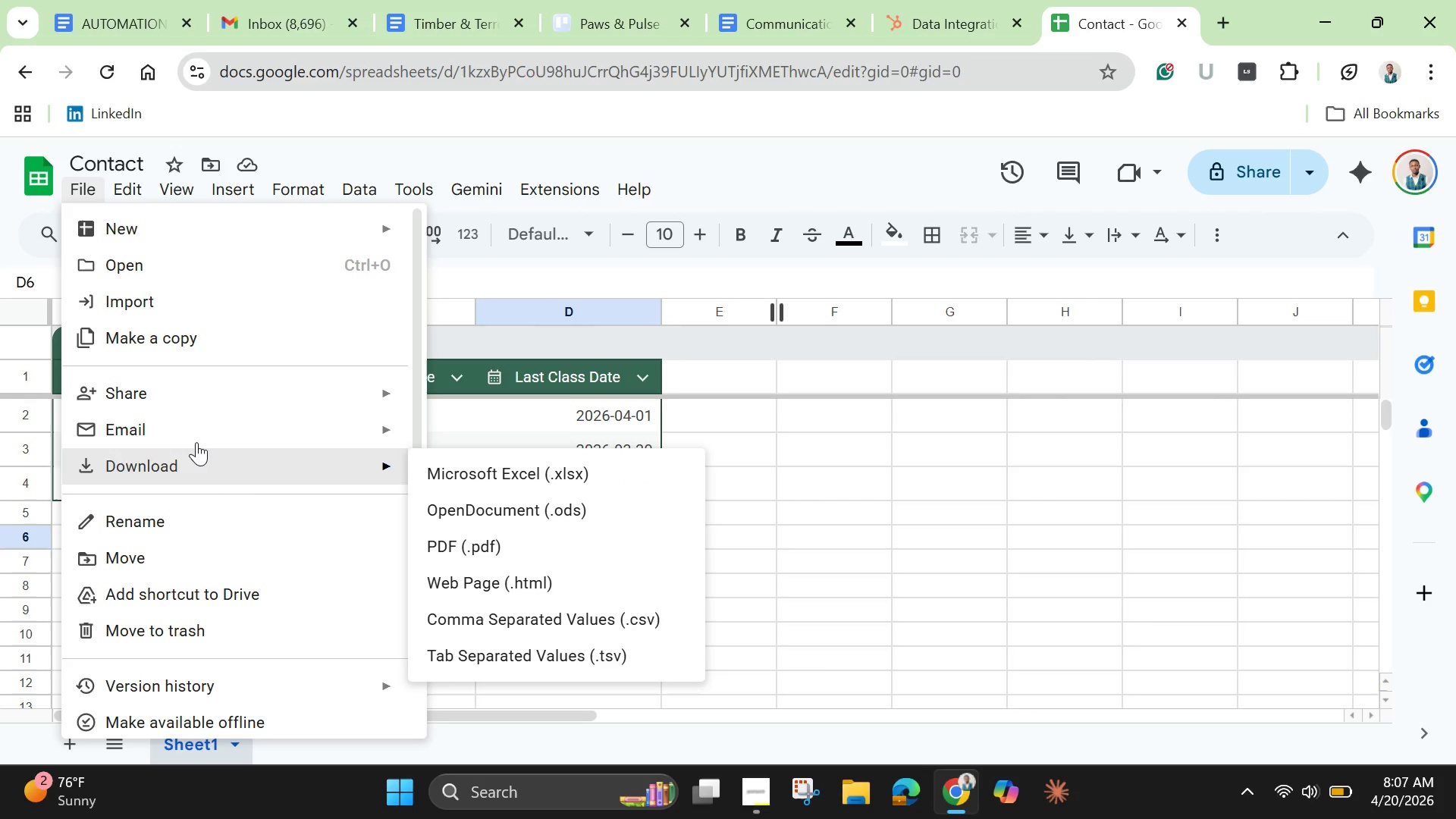 
wait(10.52)
 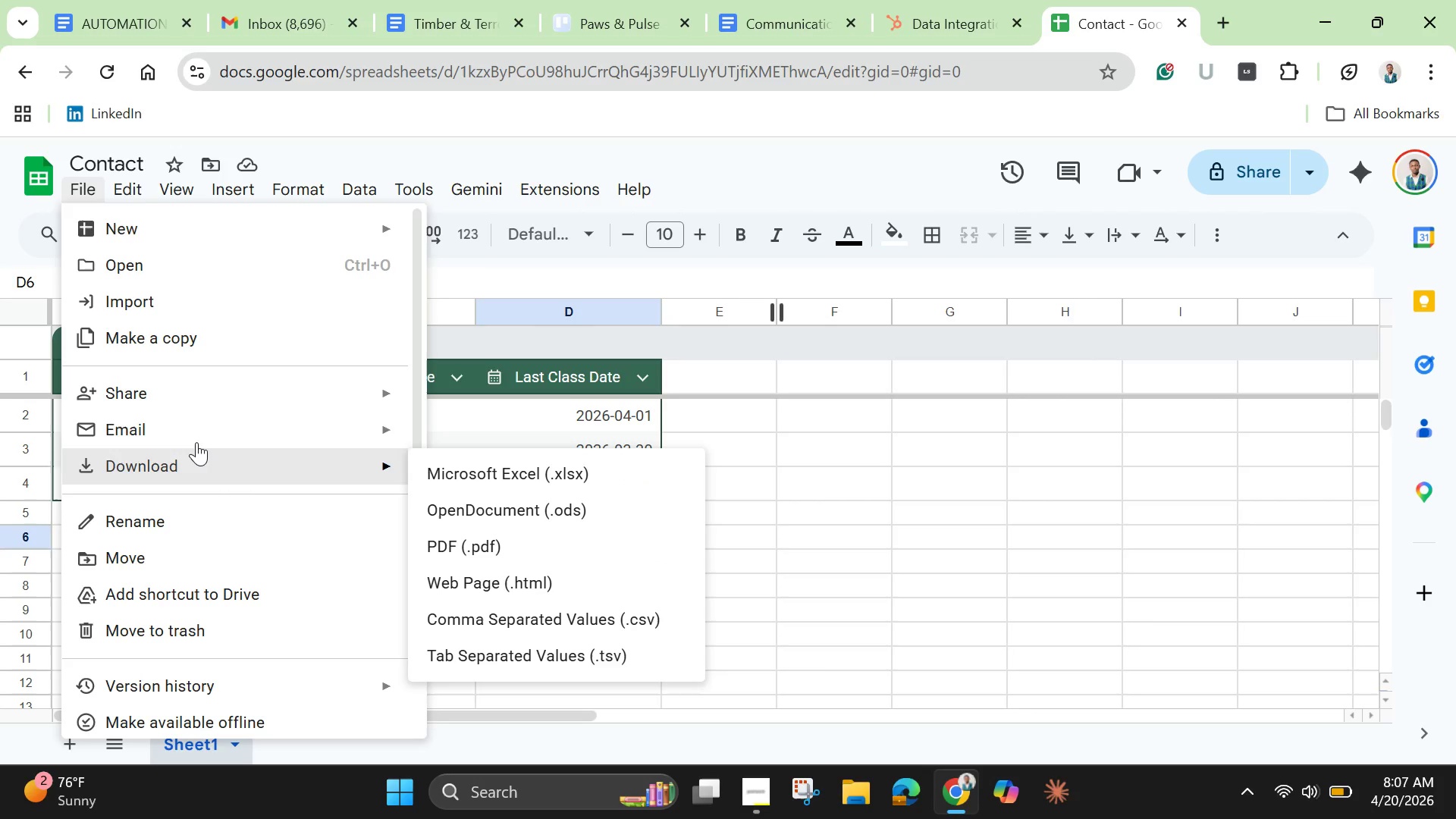 
left_click([532, 622])
 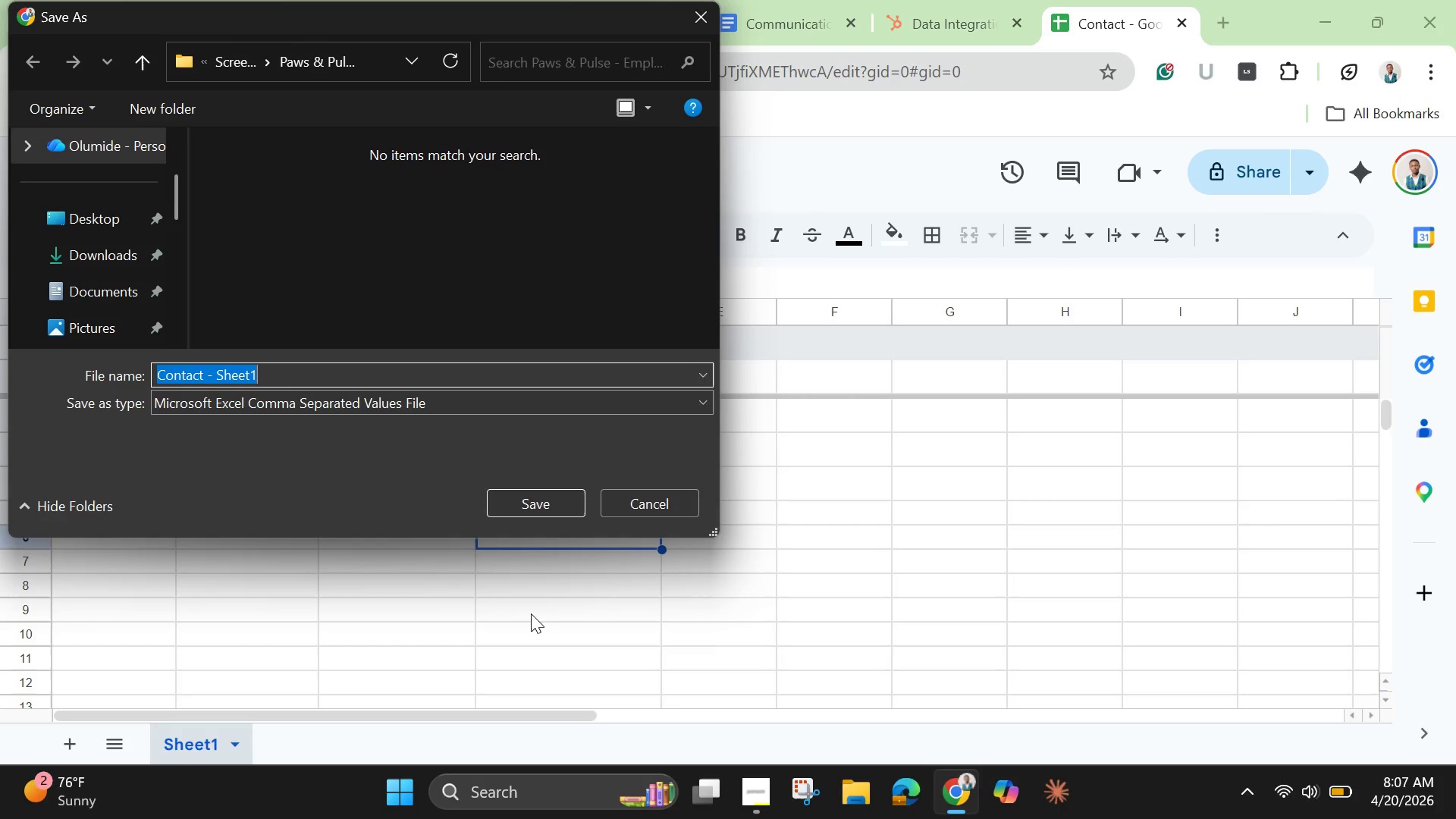 
wait(6.86)
 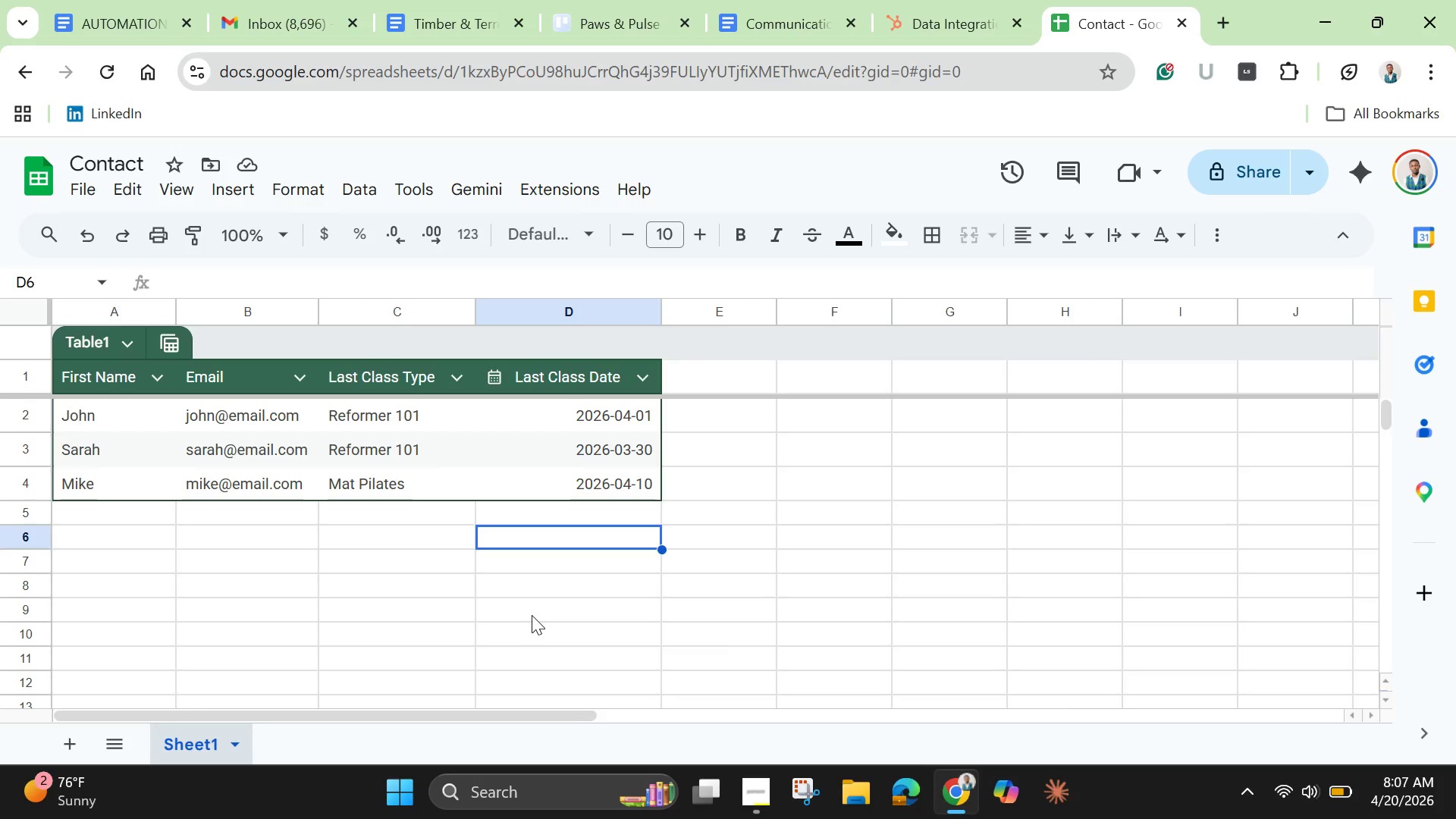 
left_click([92, 223])
 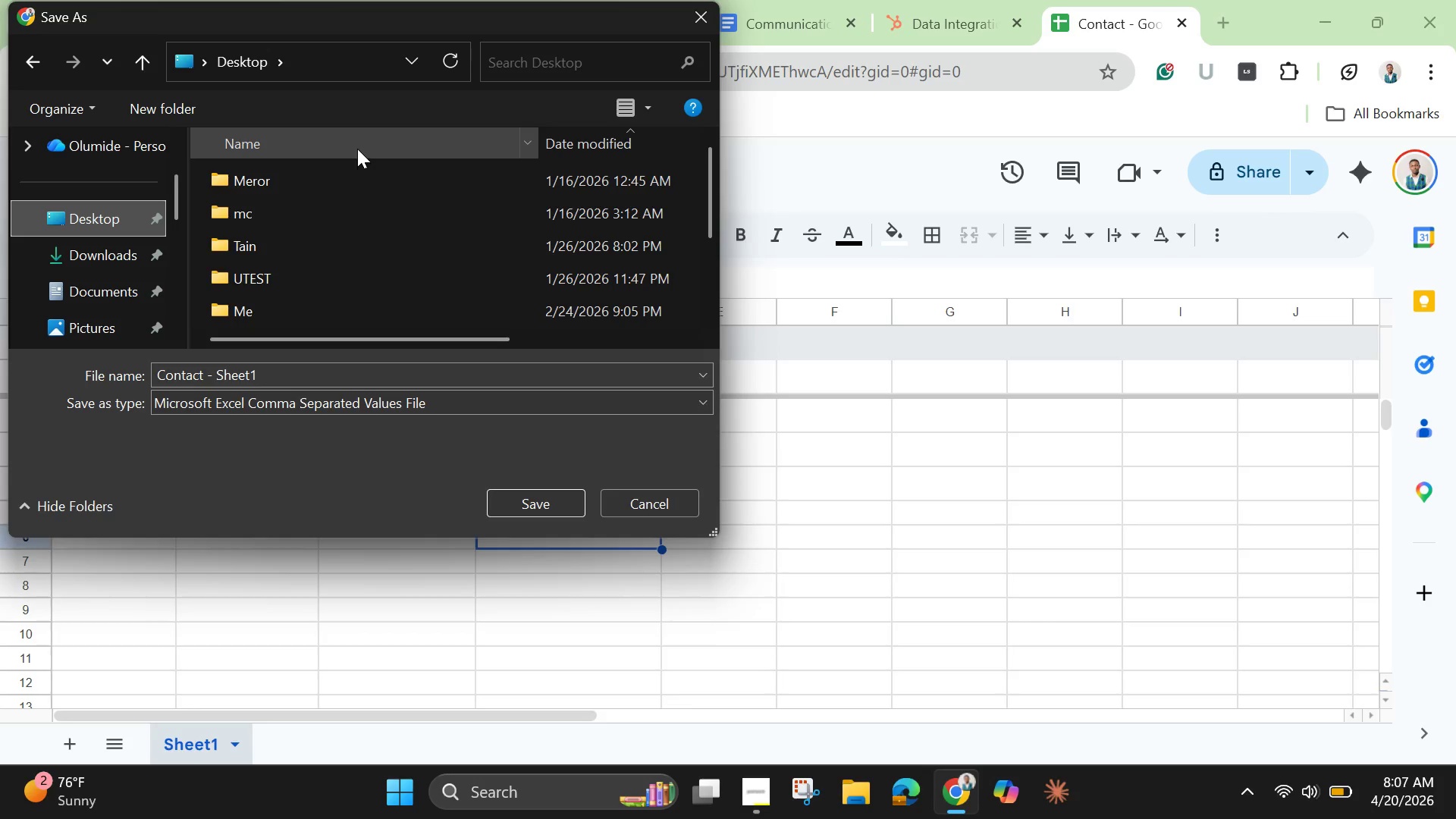 
wait(7.0)
 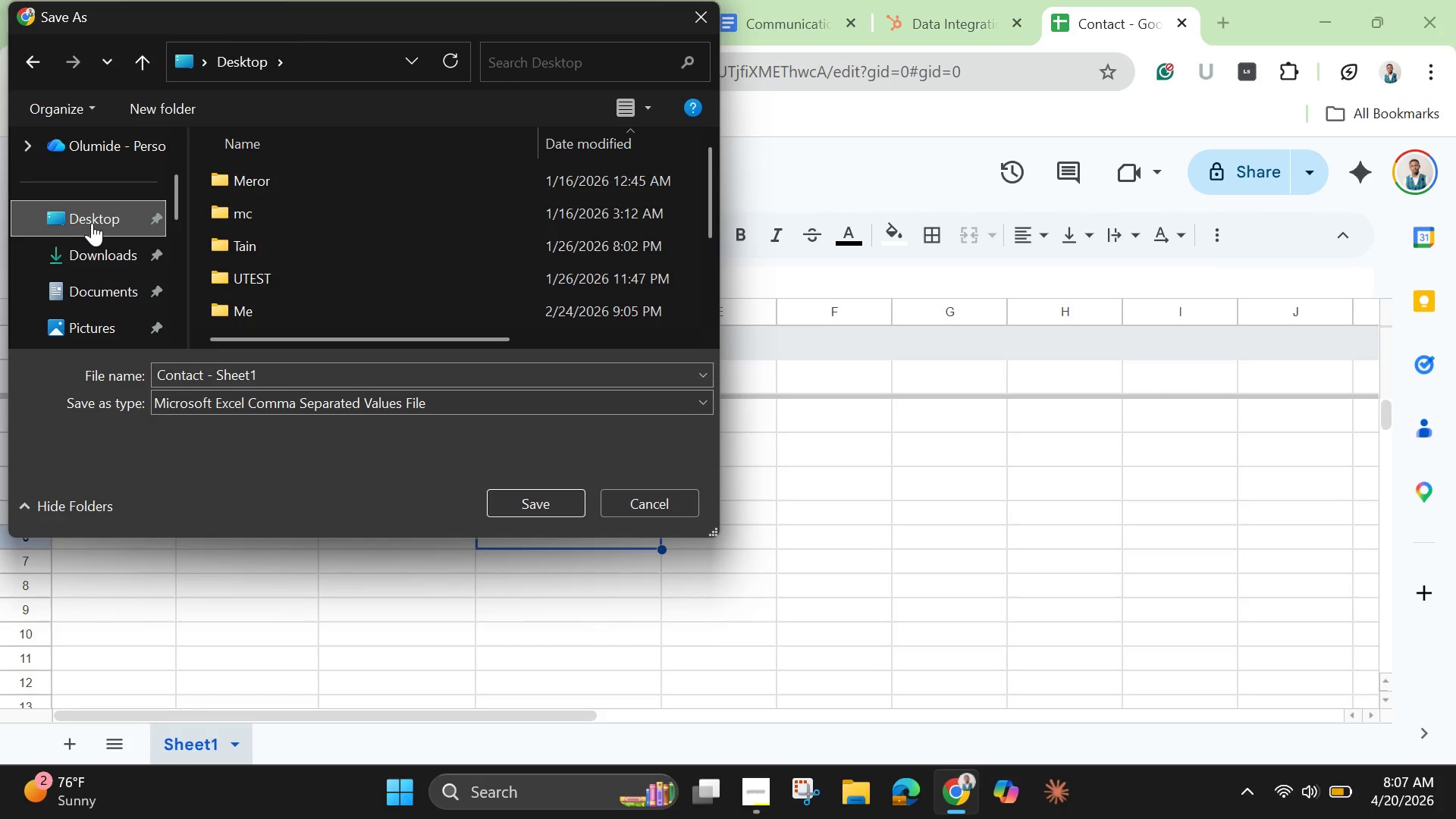 
scroll: coordinate [331, 177], scroll_direction: down, amount: 2.0
 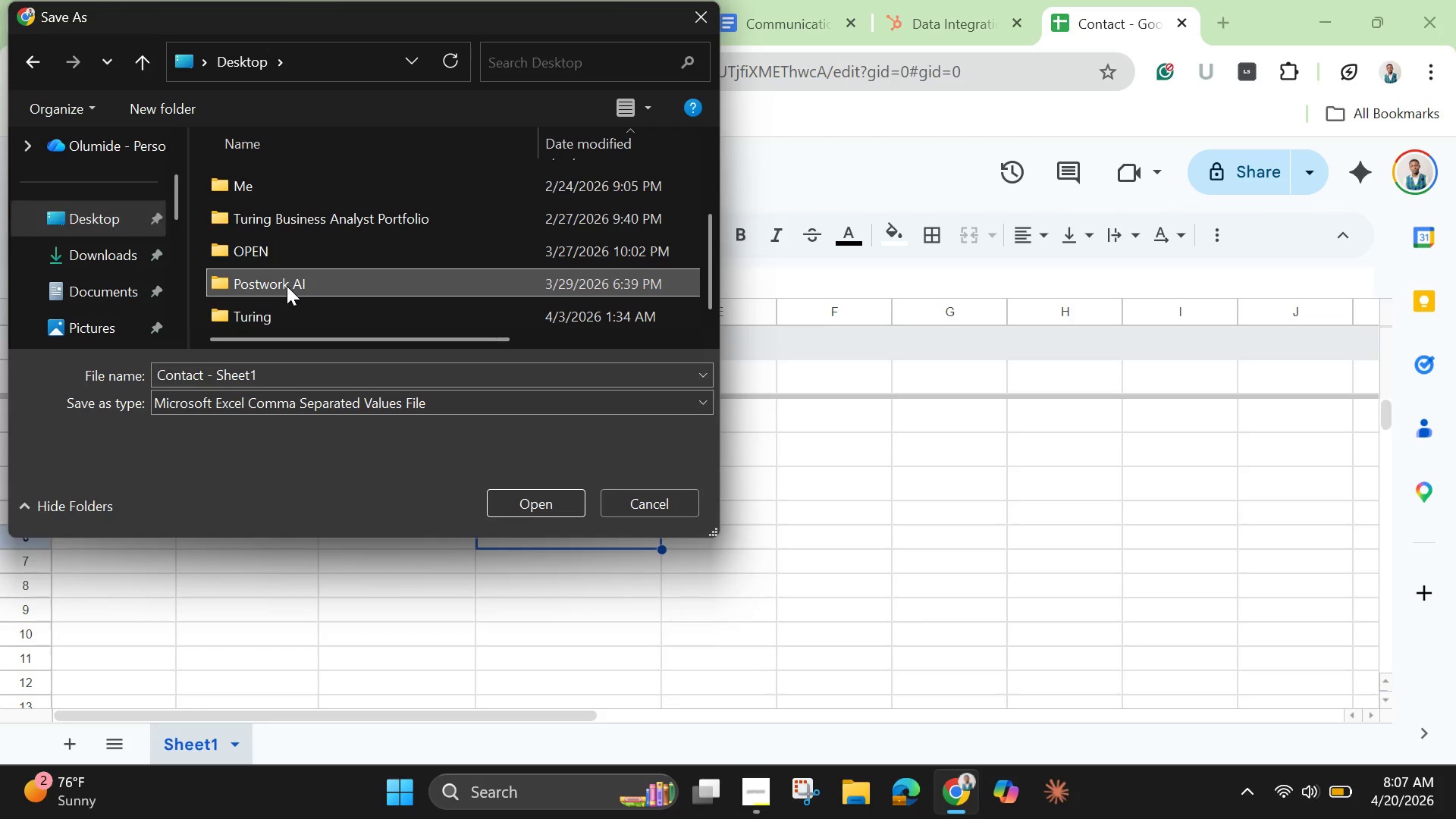 
double_click([287, 286])
 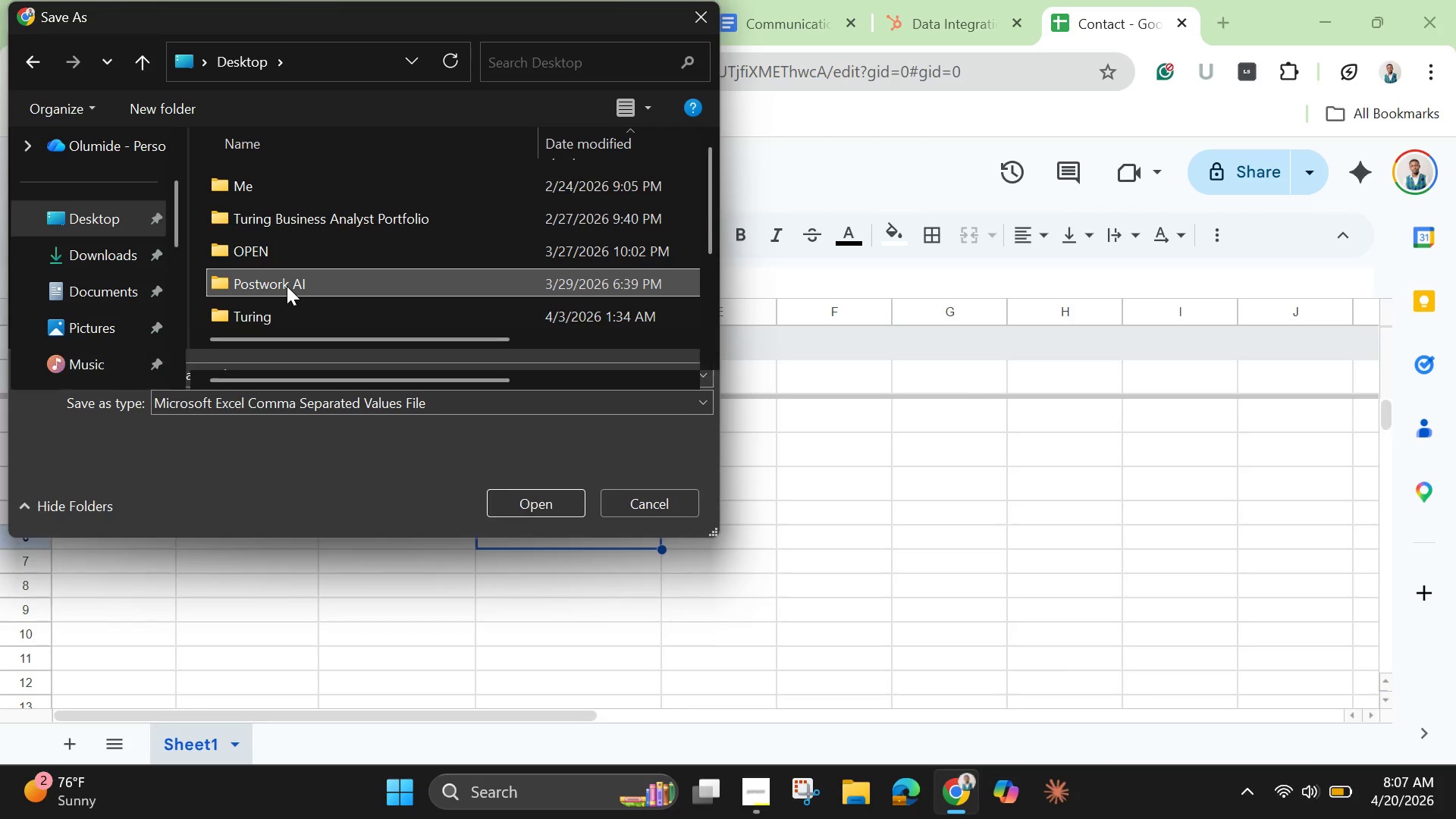 
triple_click([287, 286])
 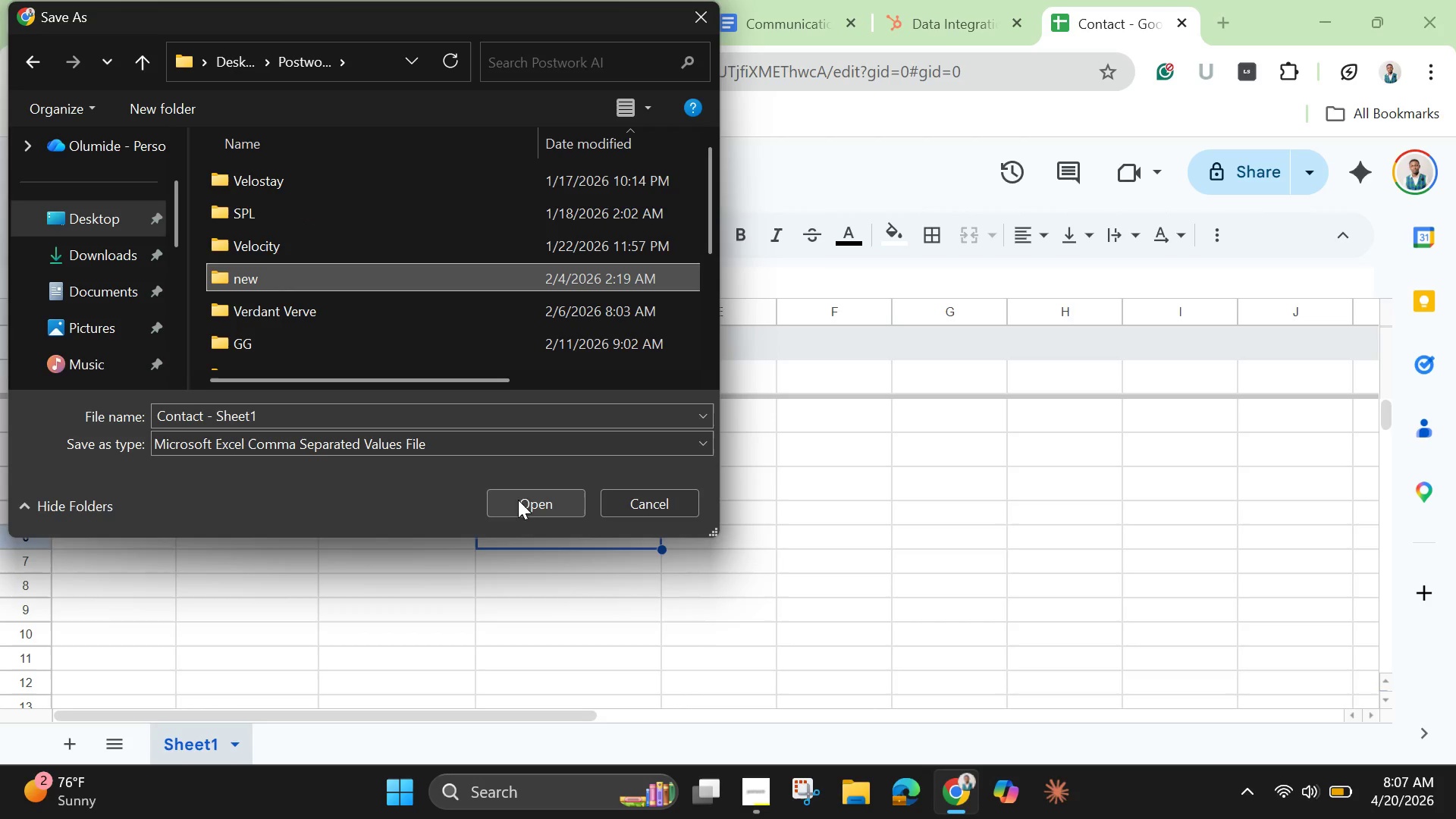 
left_click([525, 498])
 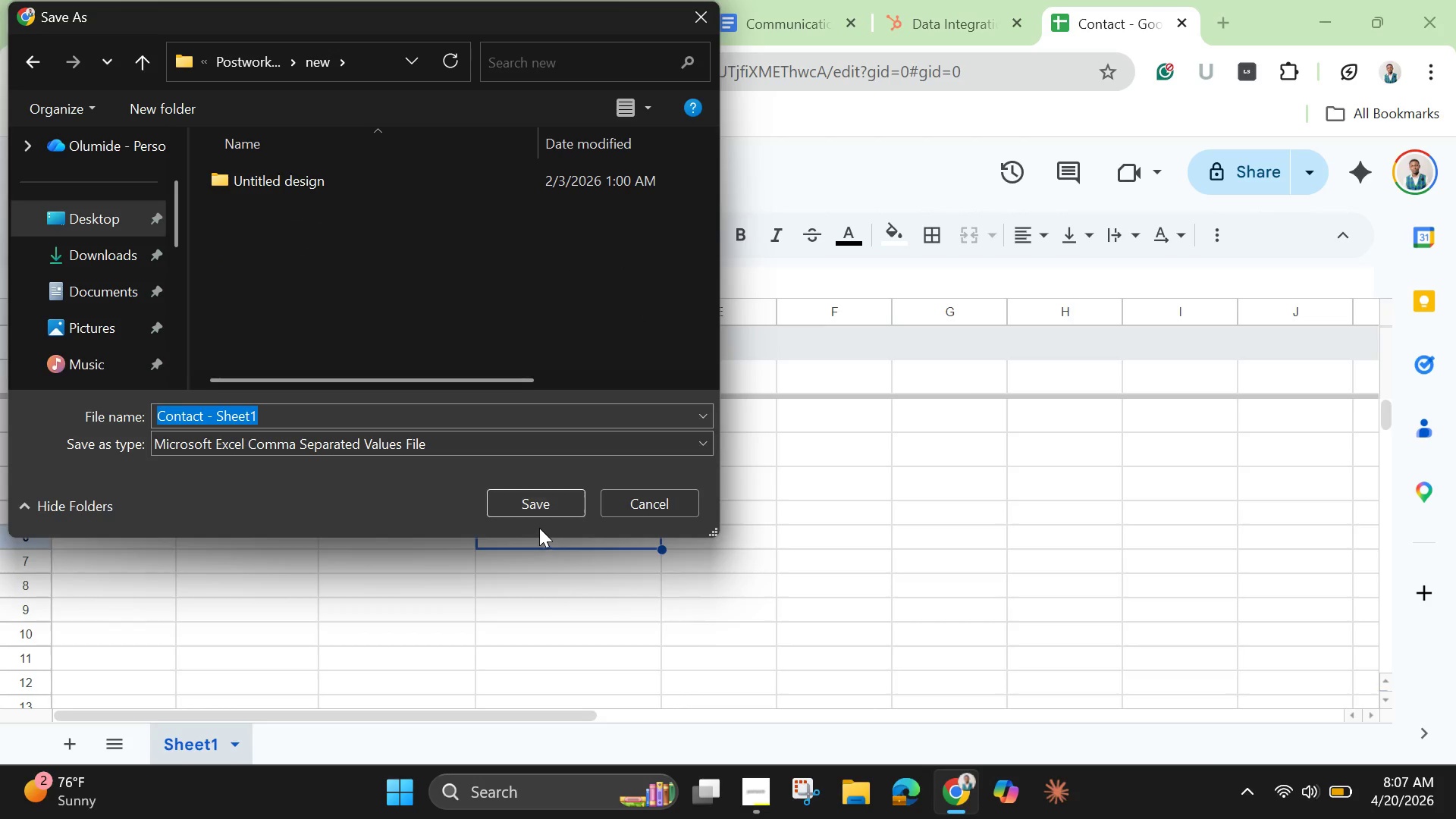 
left_click([529, 501])
 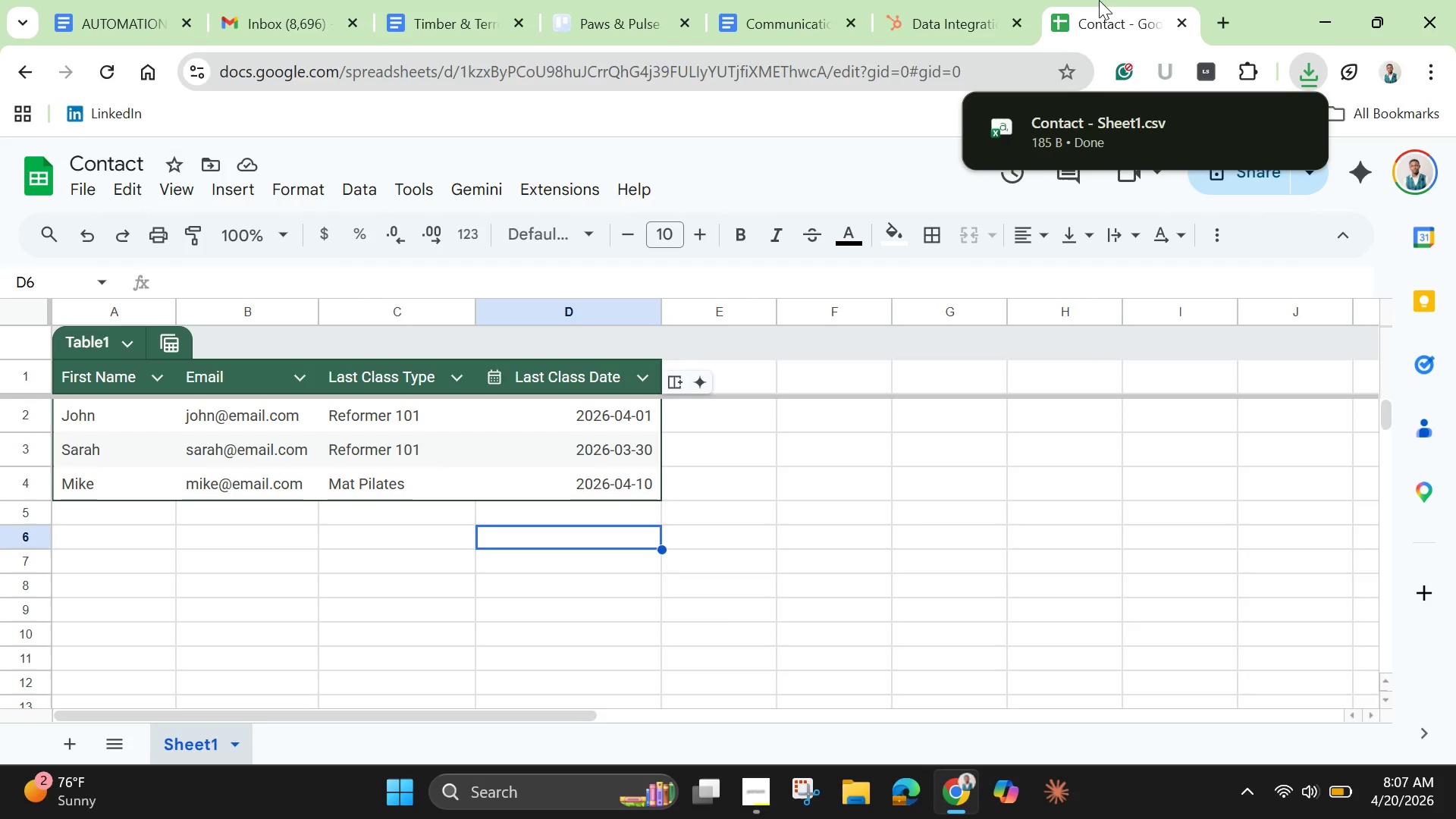 
left_click([945, 19])
 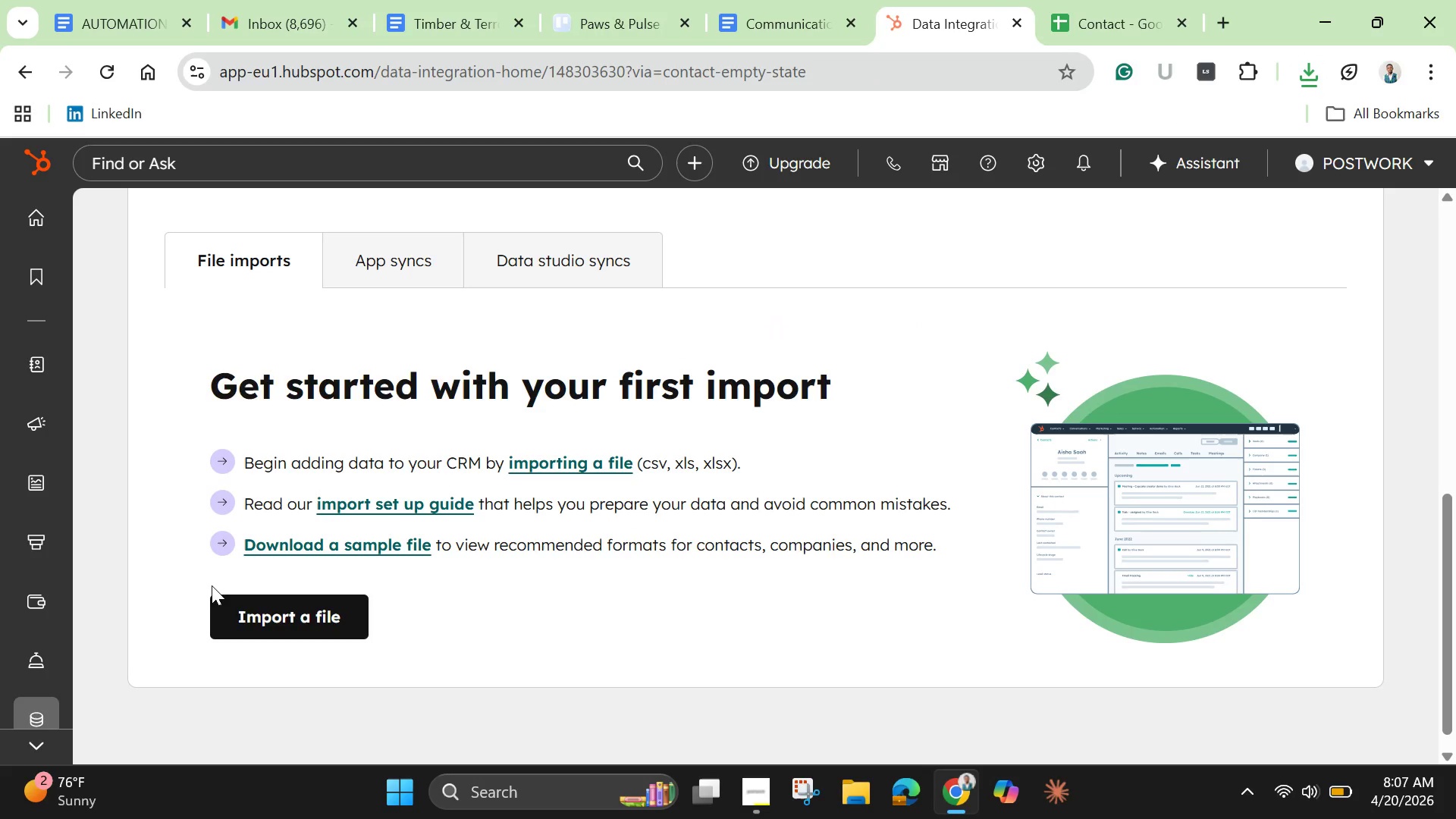 
left_click([256, 600])
 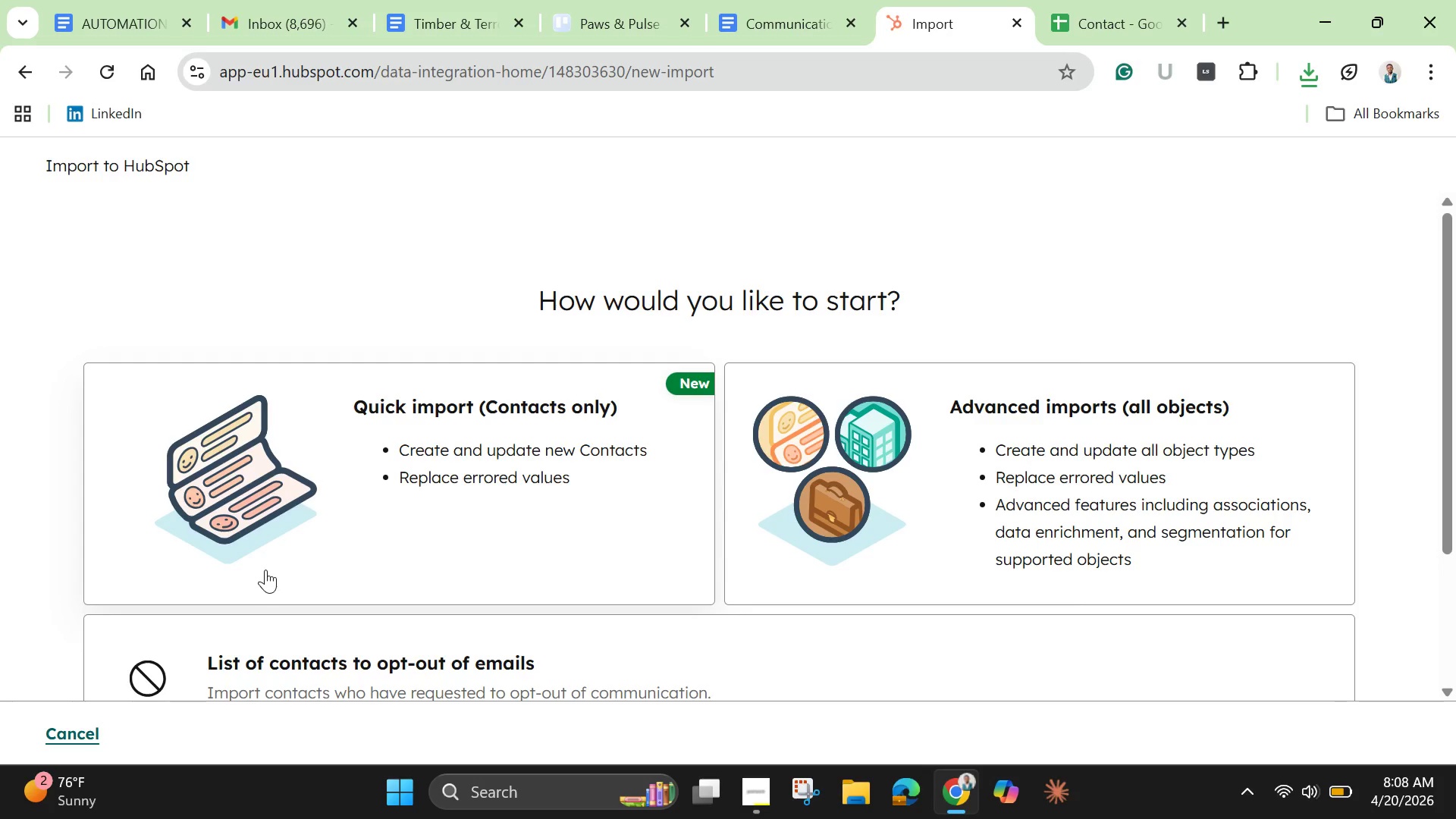 
wait(7.2)
 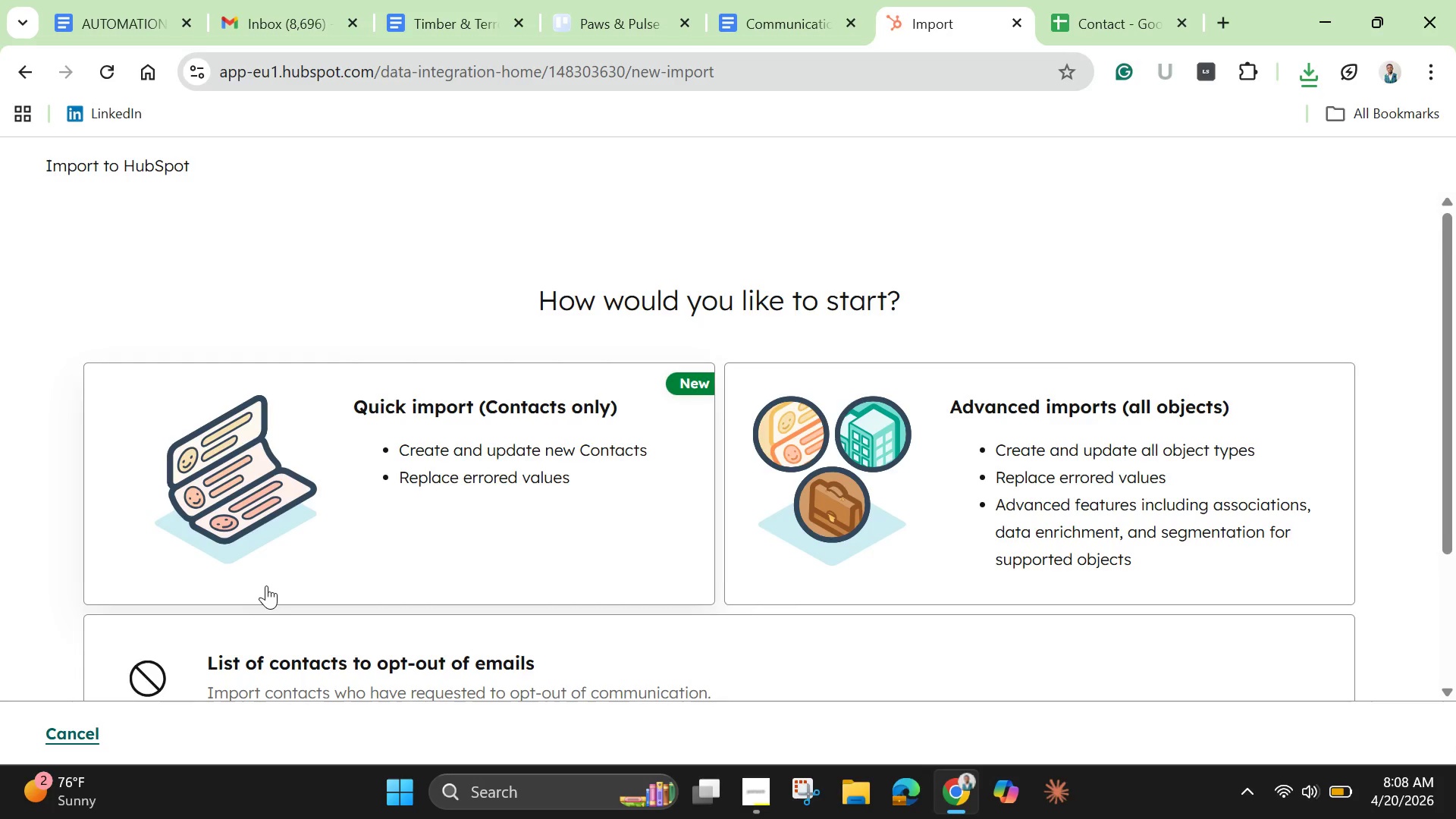 
scroll: coordinate [284, 540], scroll_direction: down, amount: 3.0
 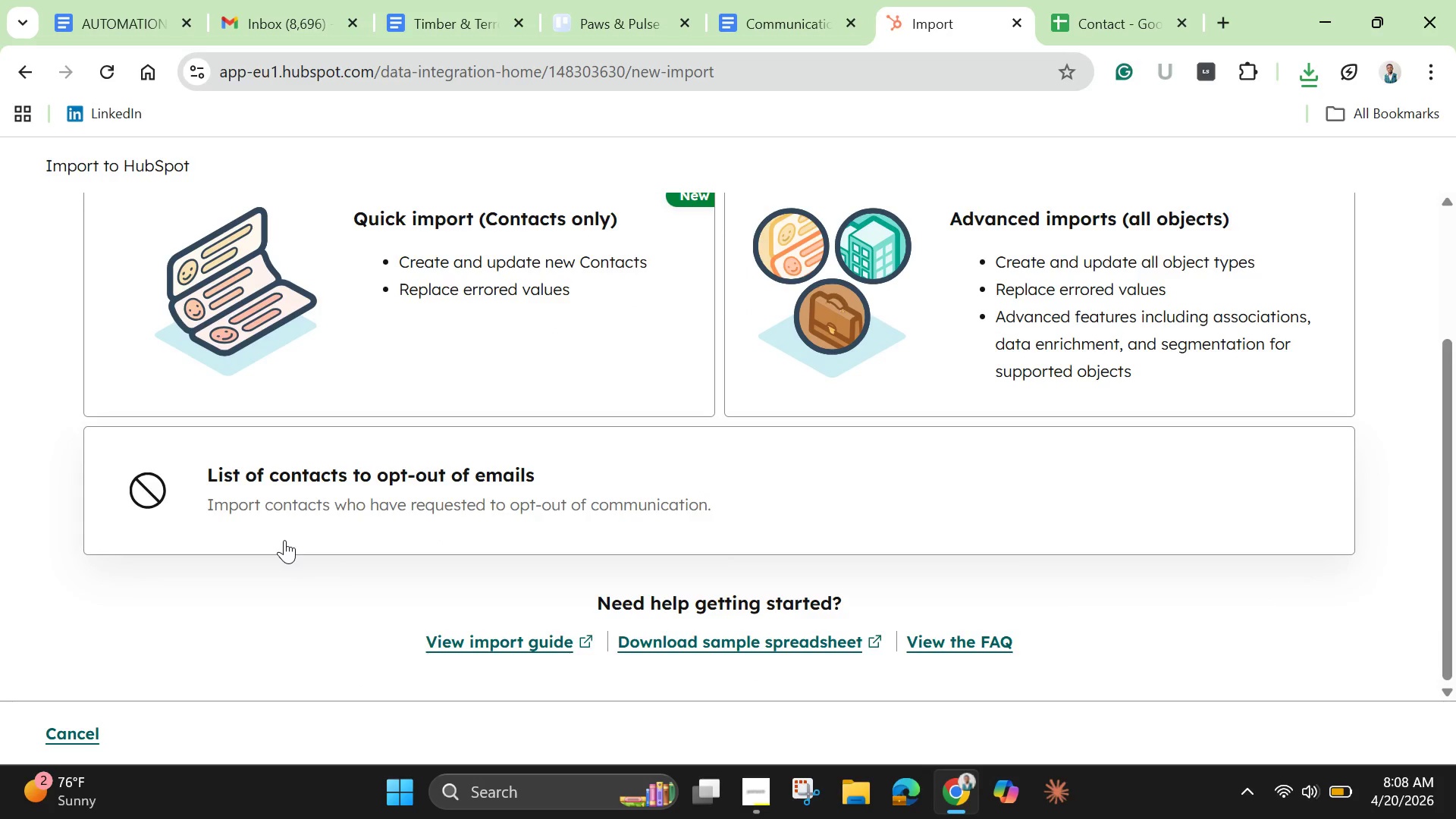 
scroll: coordinate [284, 540], scroll_direction: up, amount: 2.0
 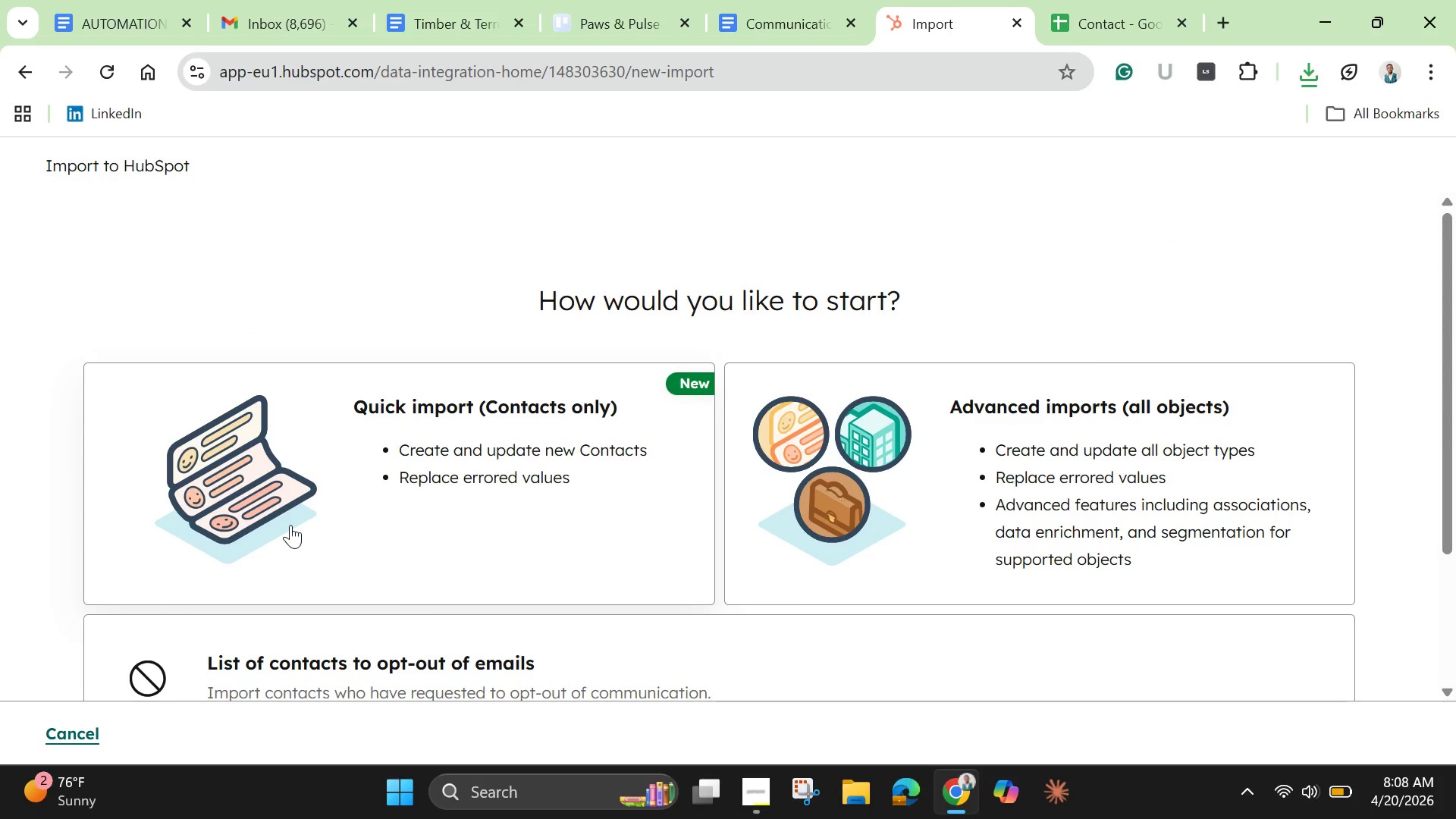 
wait(10.57)
 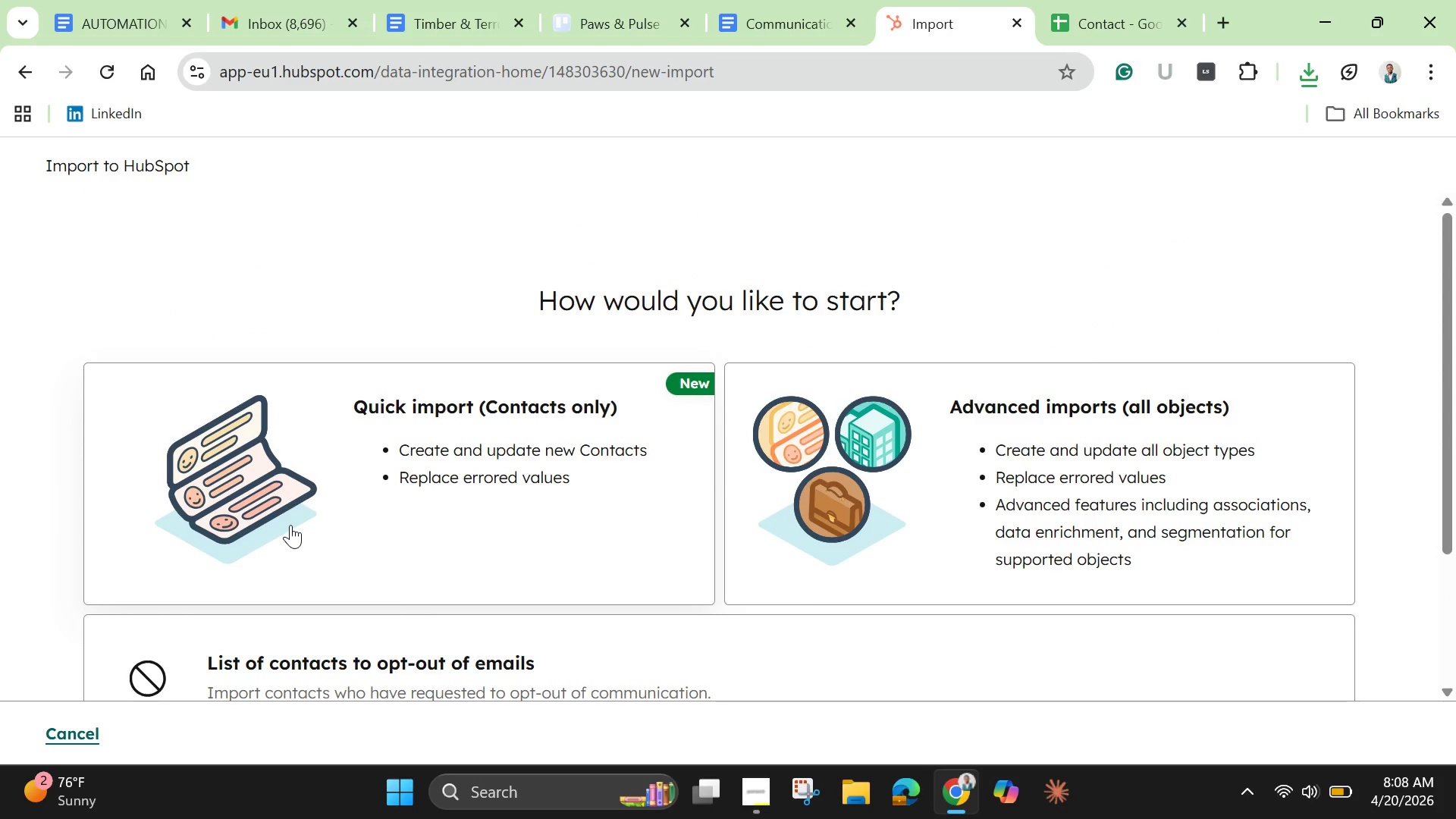 
scroll: coordinate [290, 525], scroll_direction: down, amount: 5.0
 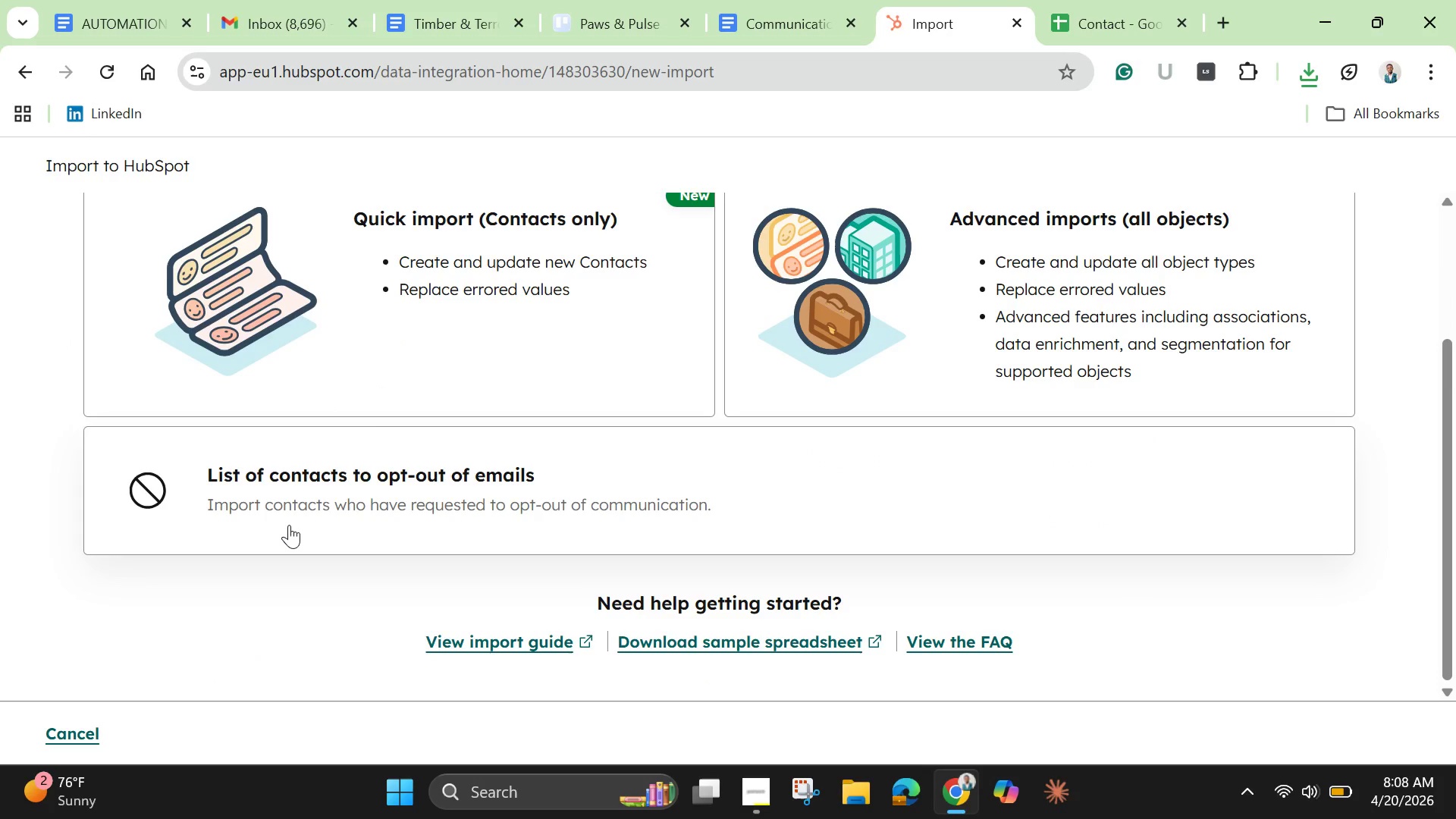 
wait(10.96)
 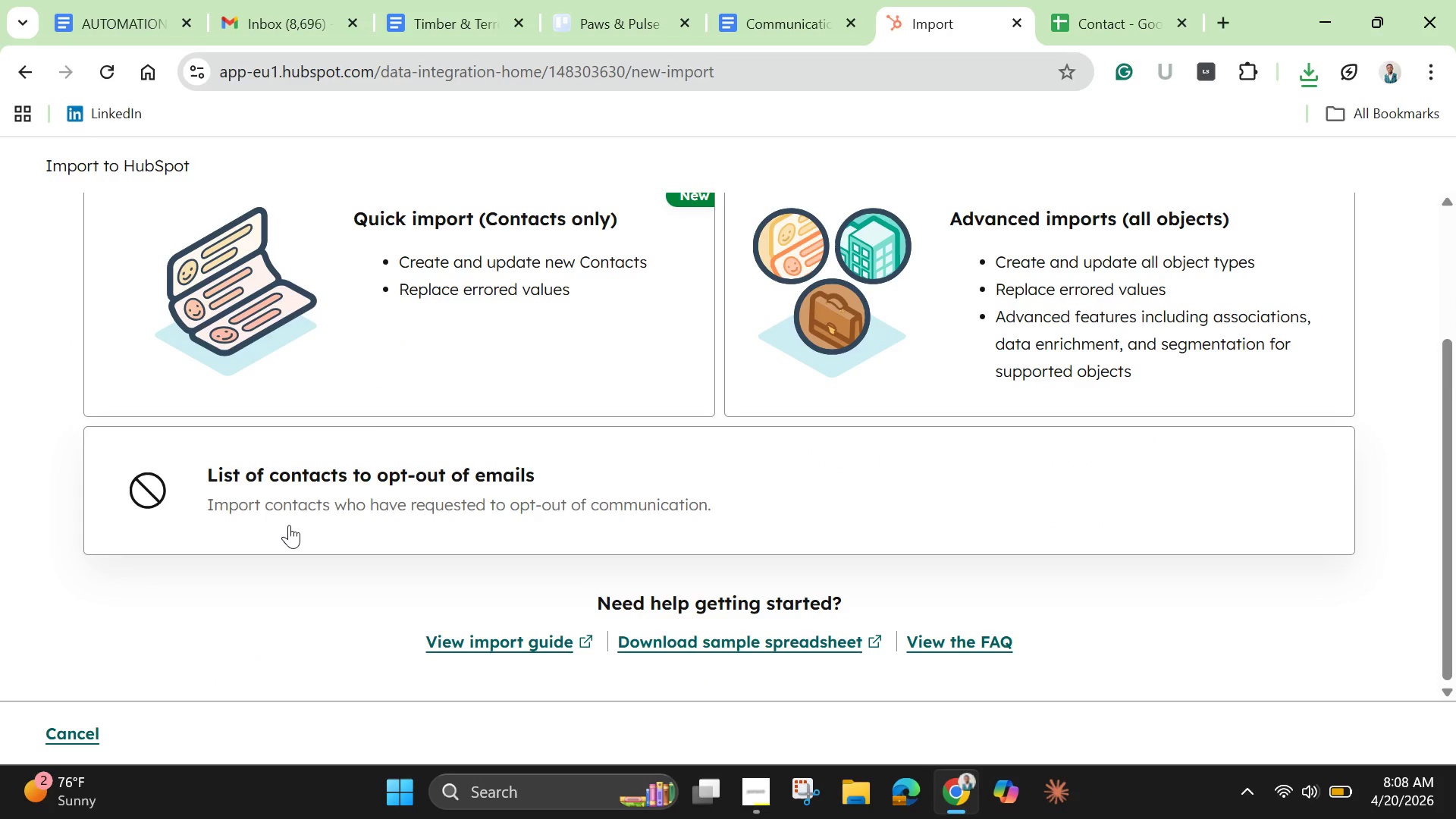 
left_click_drag(start_coordinate=[1447, 462], to_coordinate=[1417, 368])
 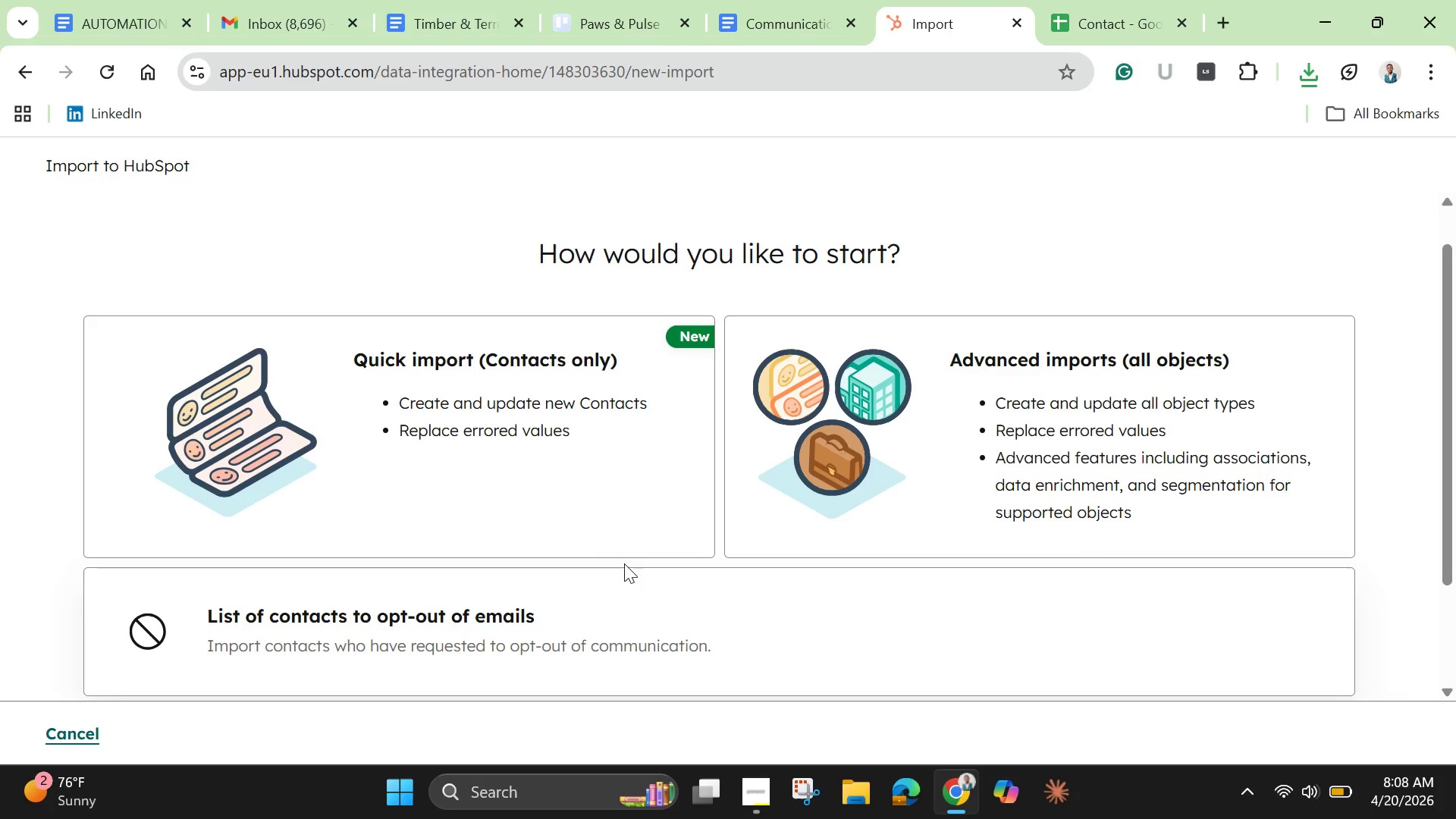 
wait(15.39)
 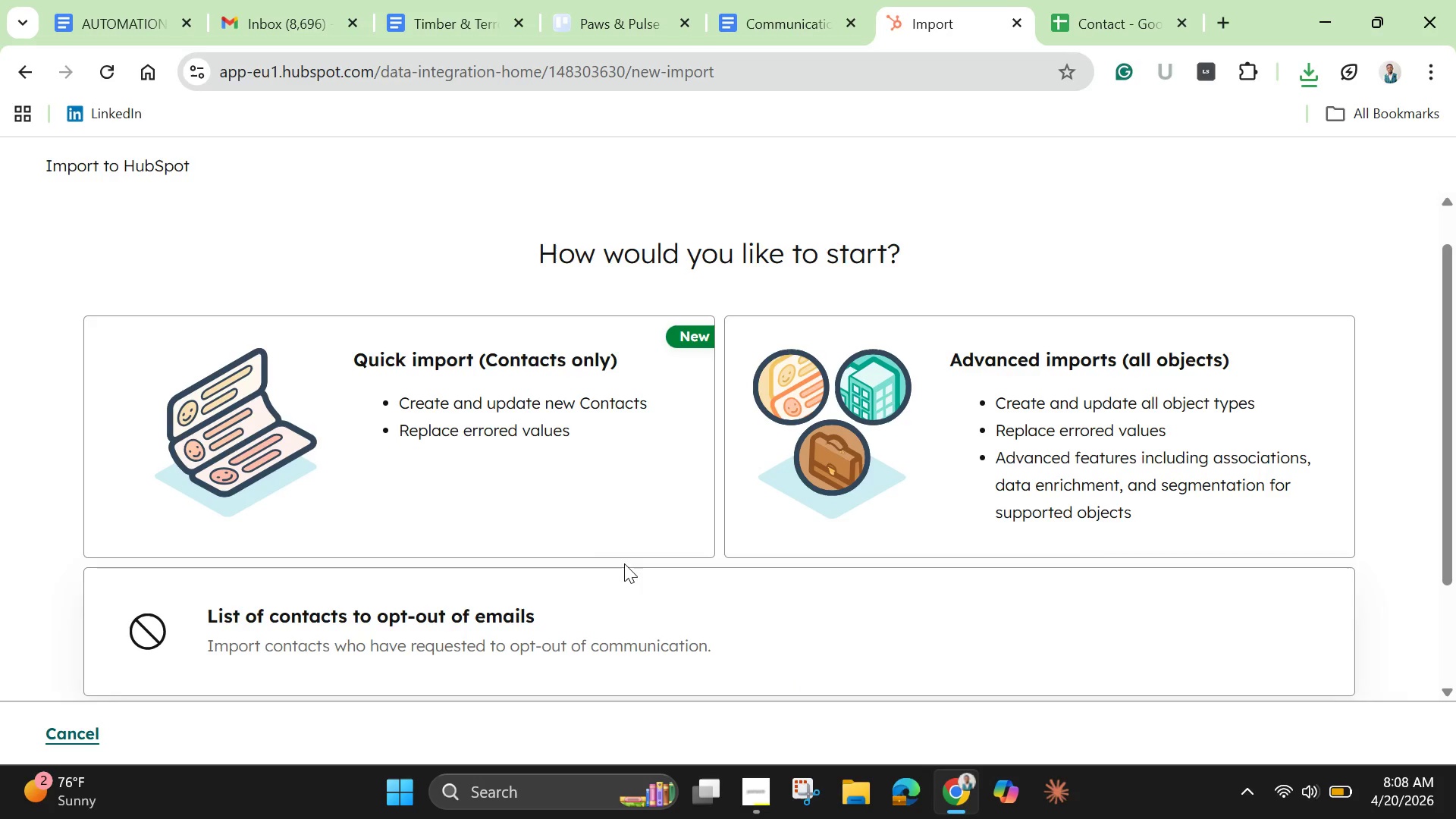 
left_click([382, 485])
 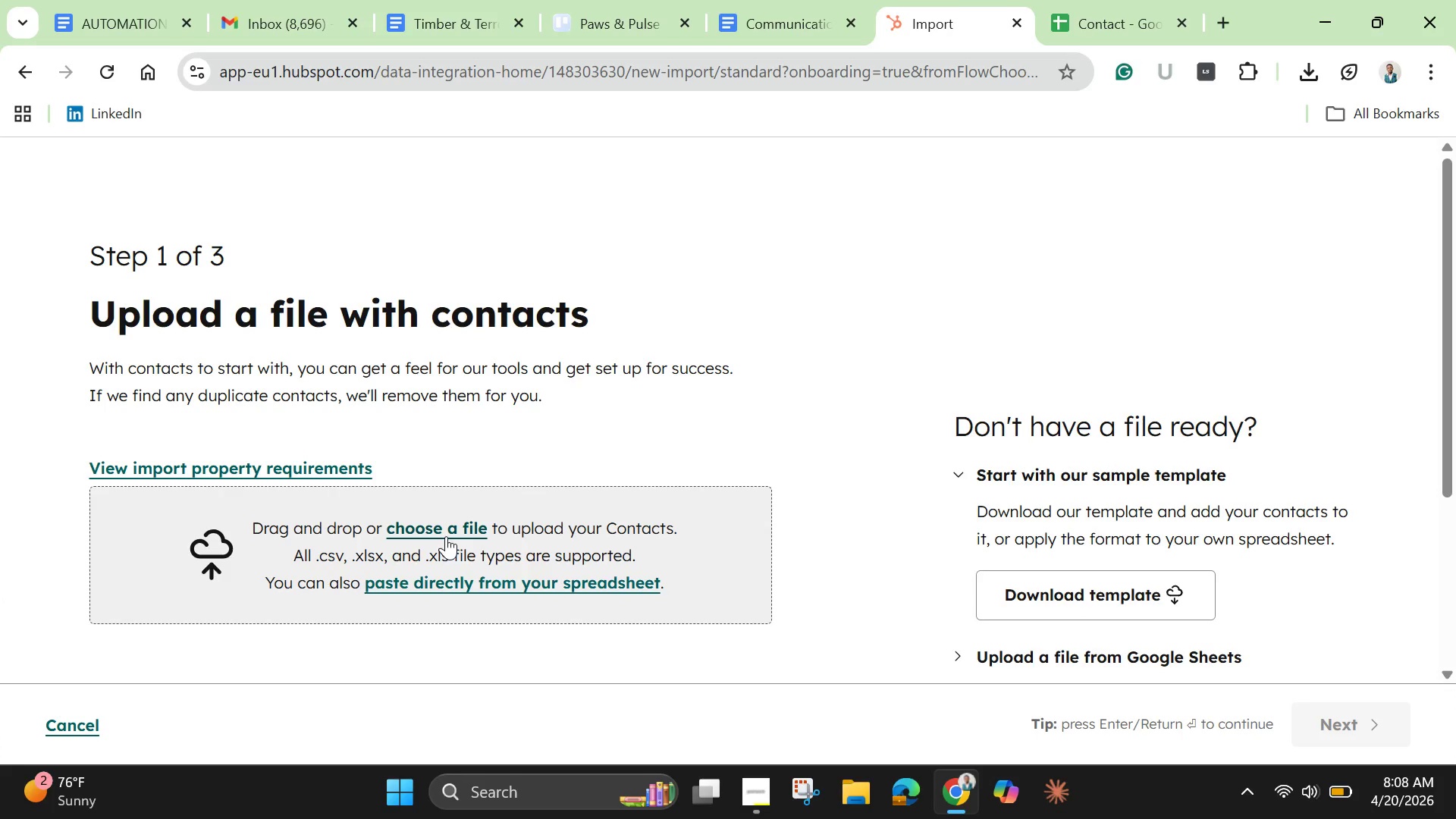 
wait(6.52)
 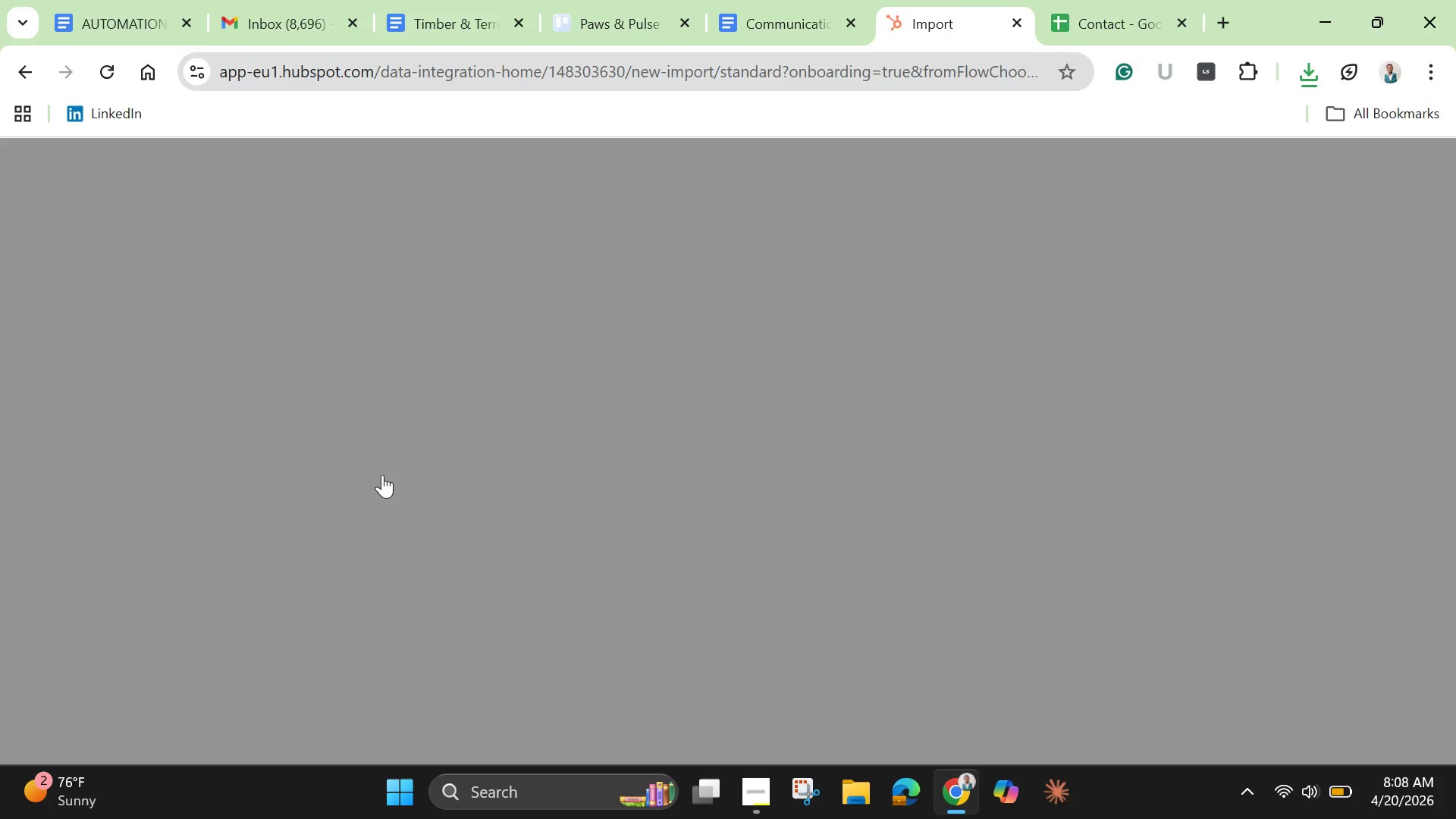 
left_click([444, 532])
 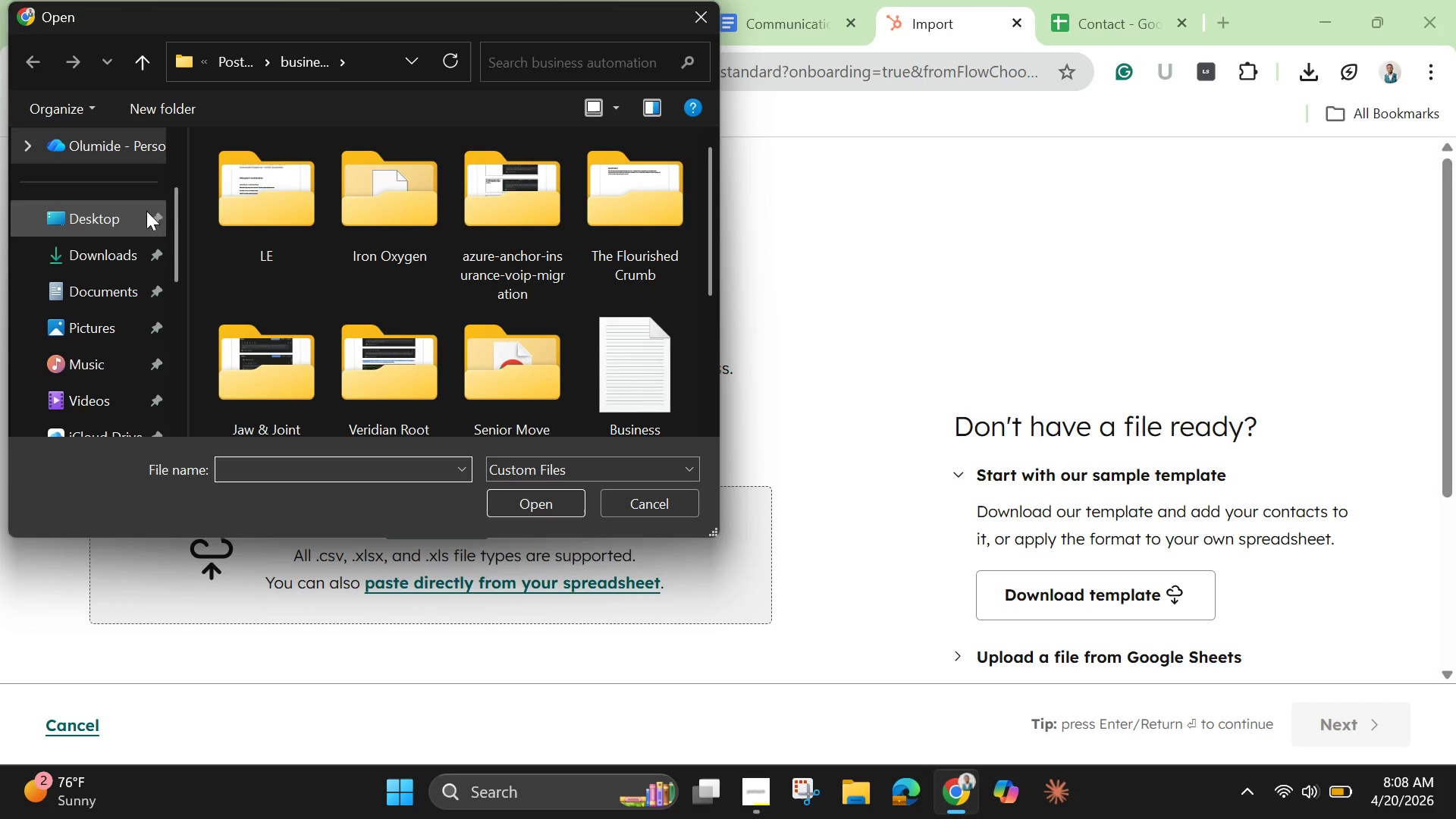 
scroll: coordinate [121, 261], scroll_direction: down, amount: 1.0
 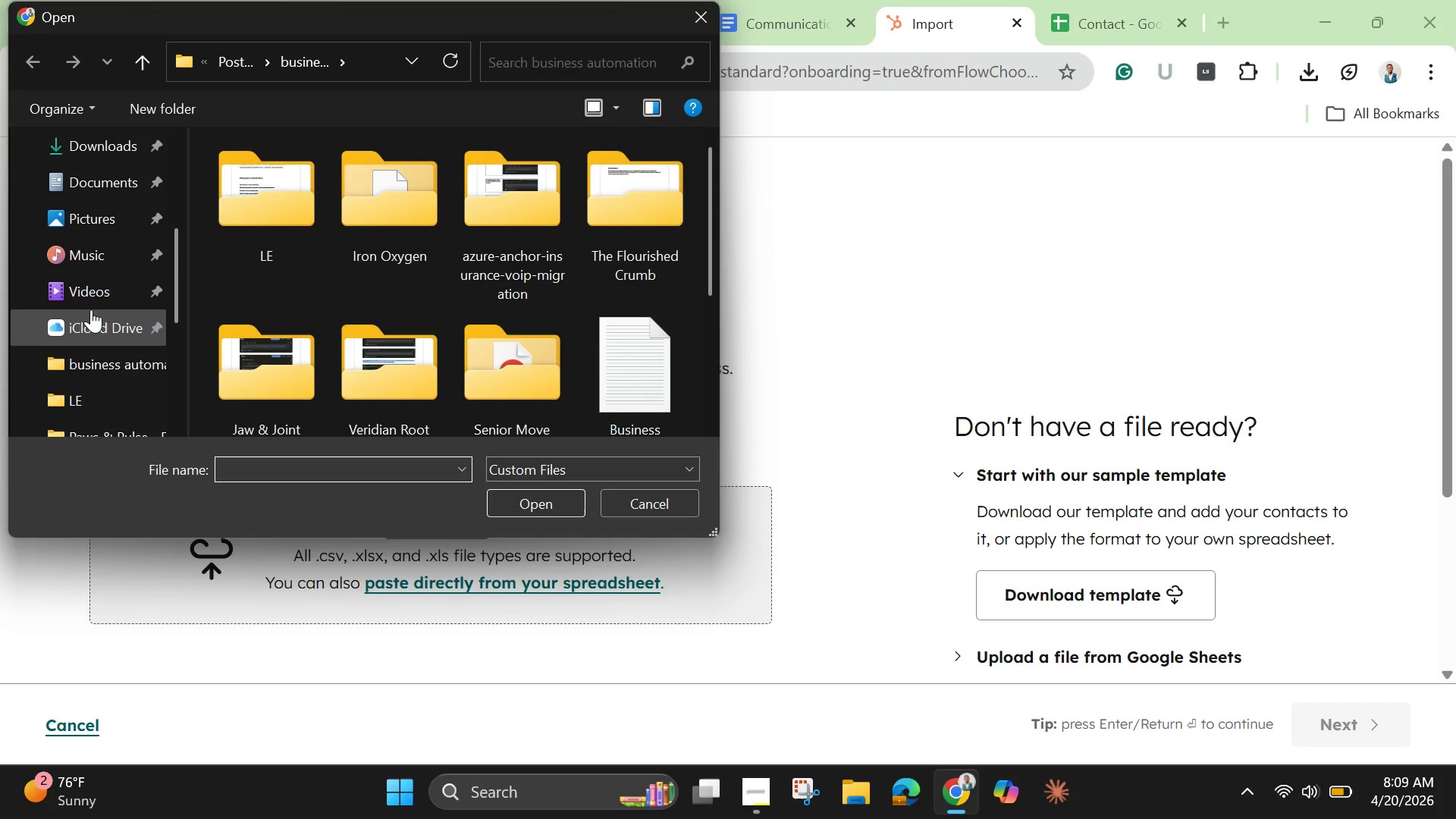 
scroll: coordinate [86, 301], scroll_direction: up, amount: 2.0
 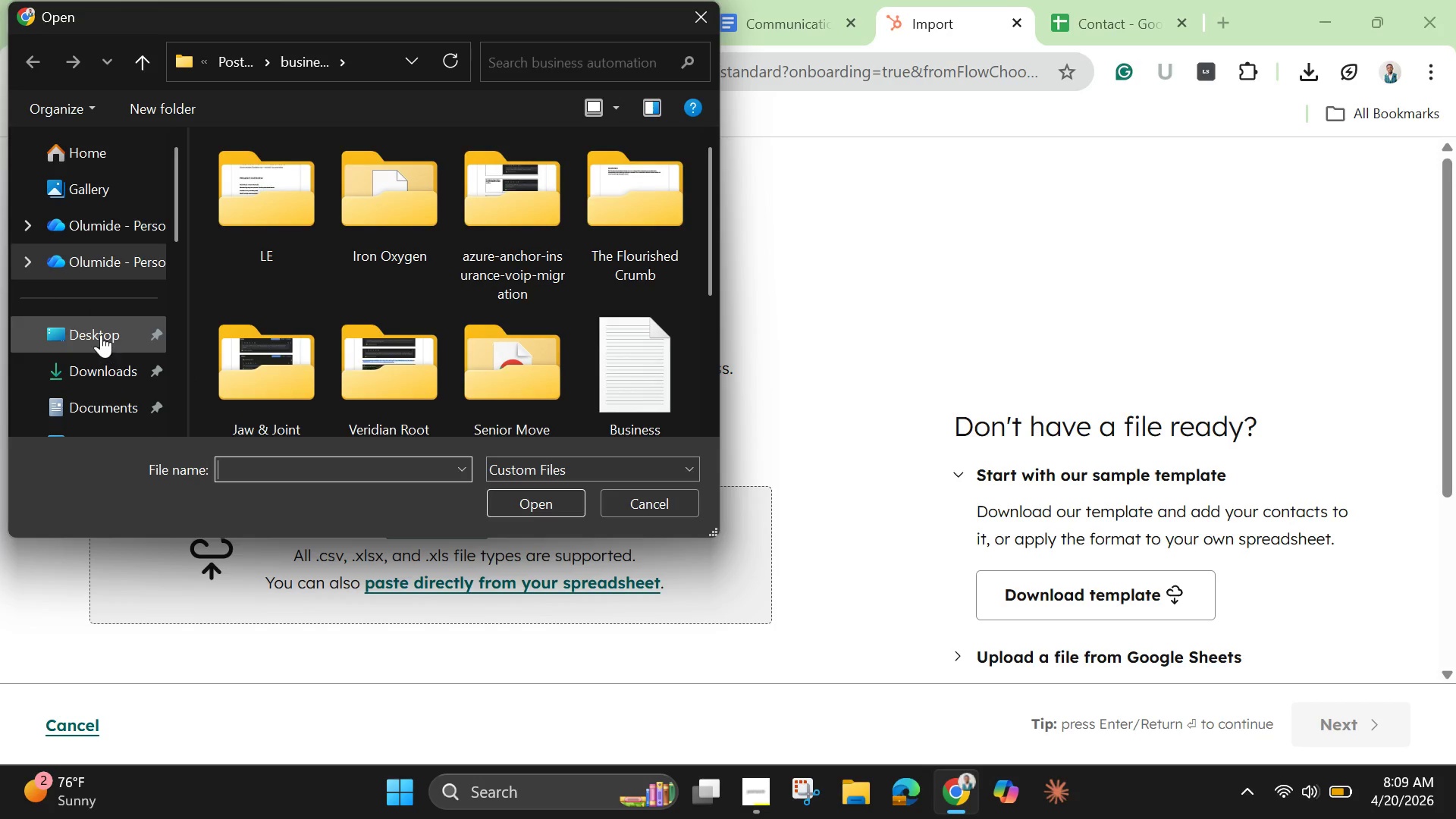 
left_click([101, 331])
 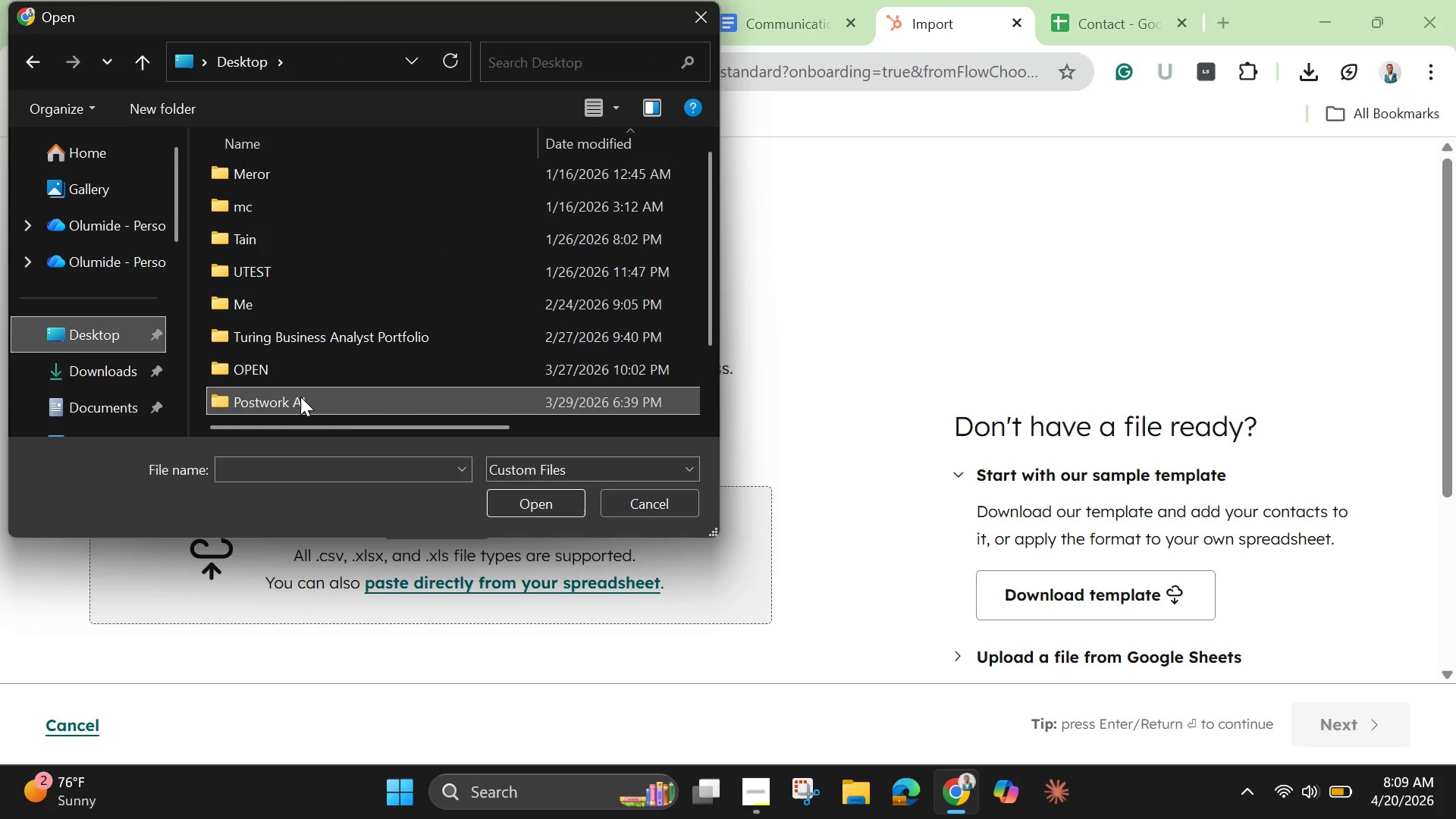 
double_click([300, 397])
 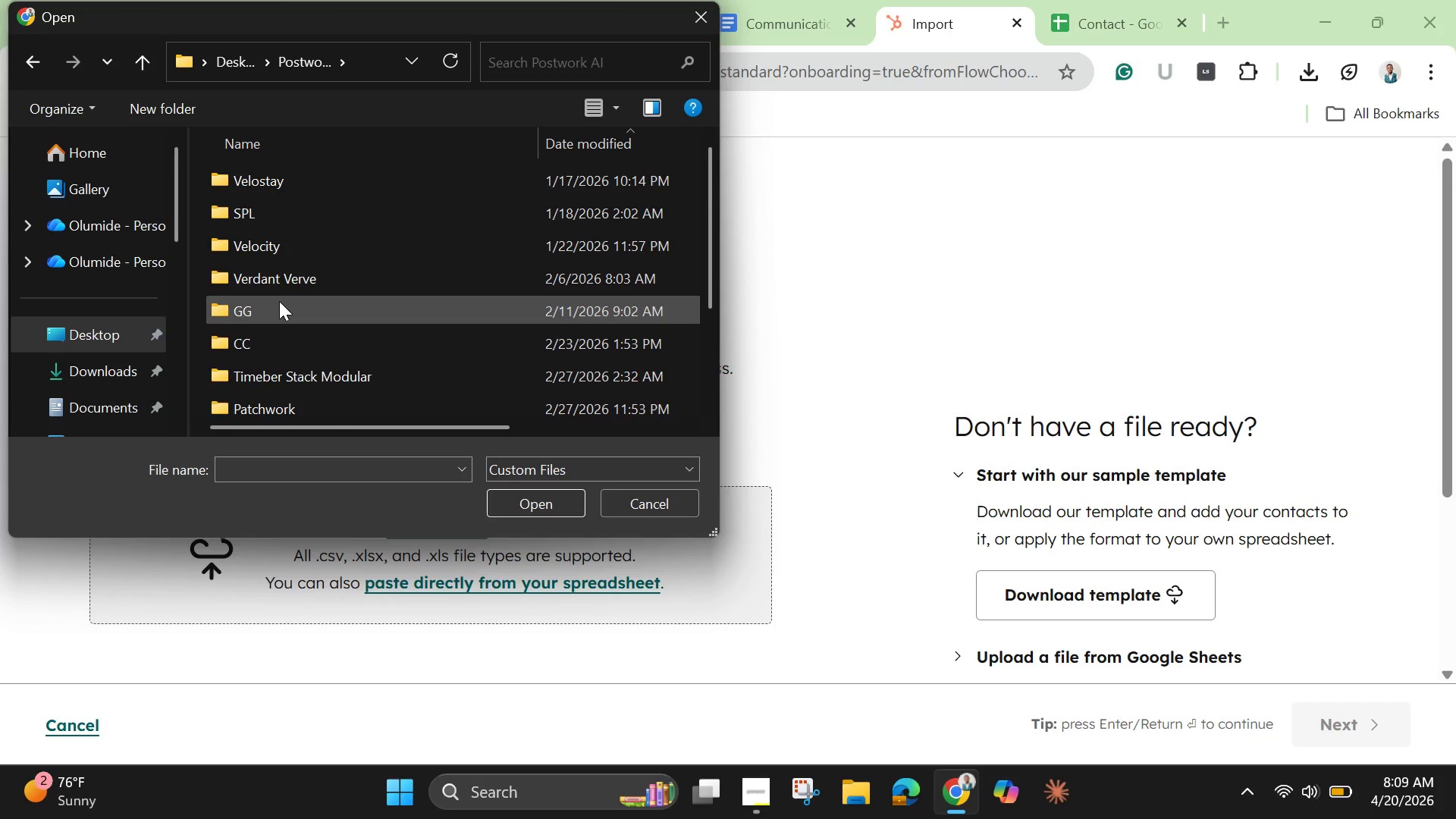 
scroll: coordinate [300, 318], scroll_direction: down, amount: 14.0
 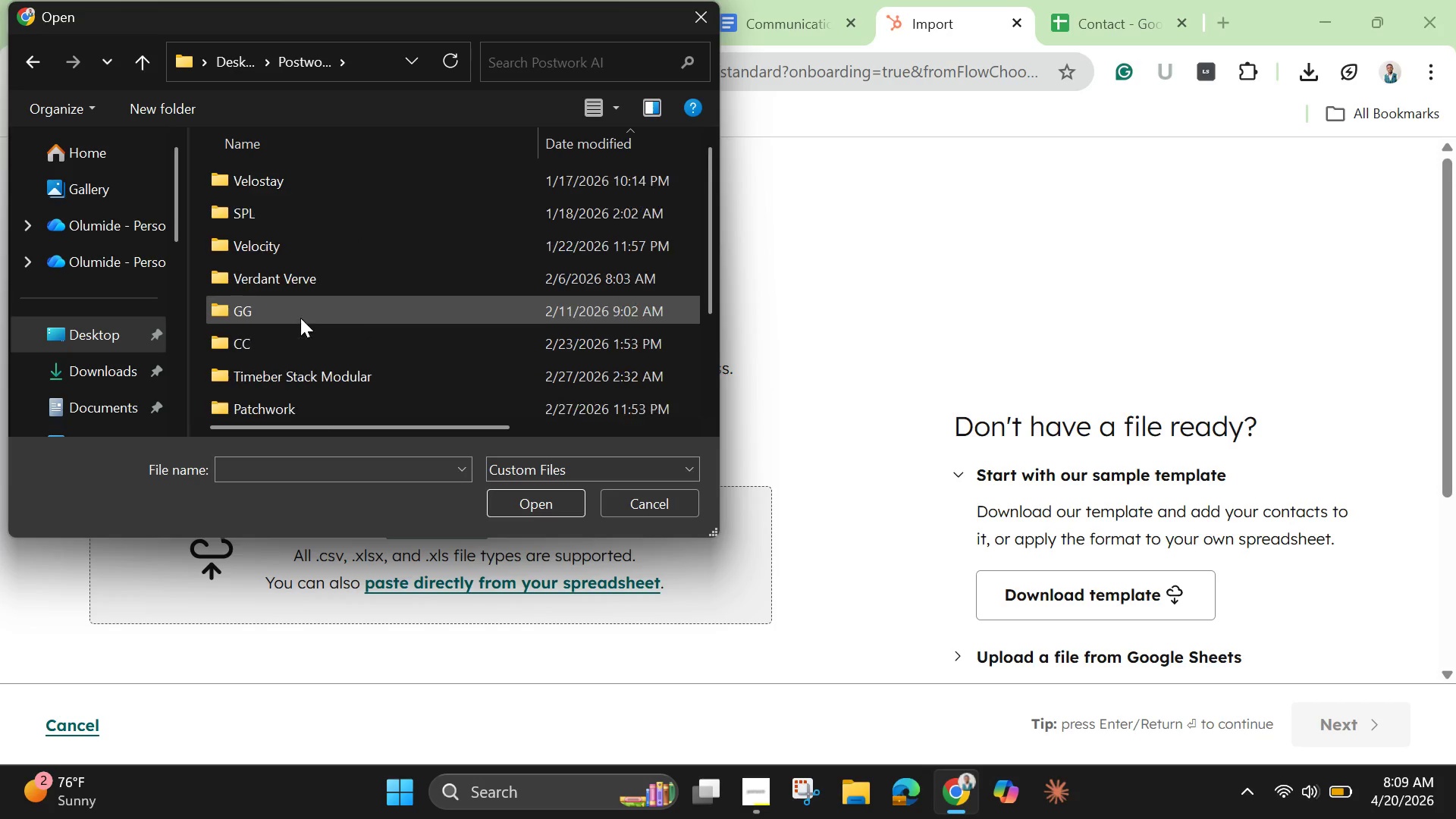 
scroll: coordinate [300, 318], scroll_direction: up, amount: 5.0
 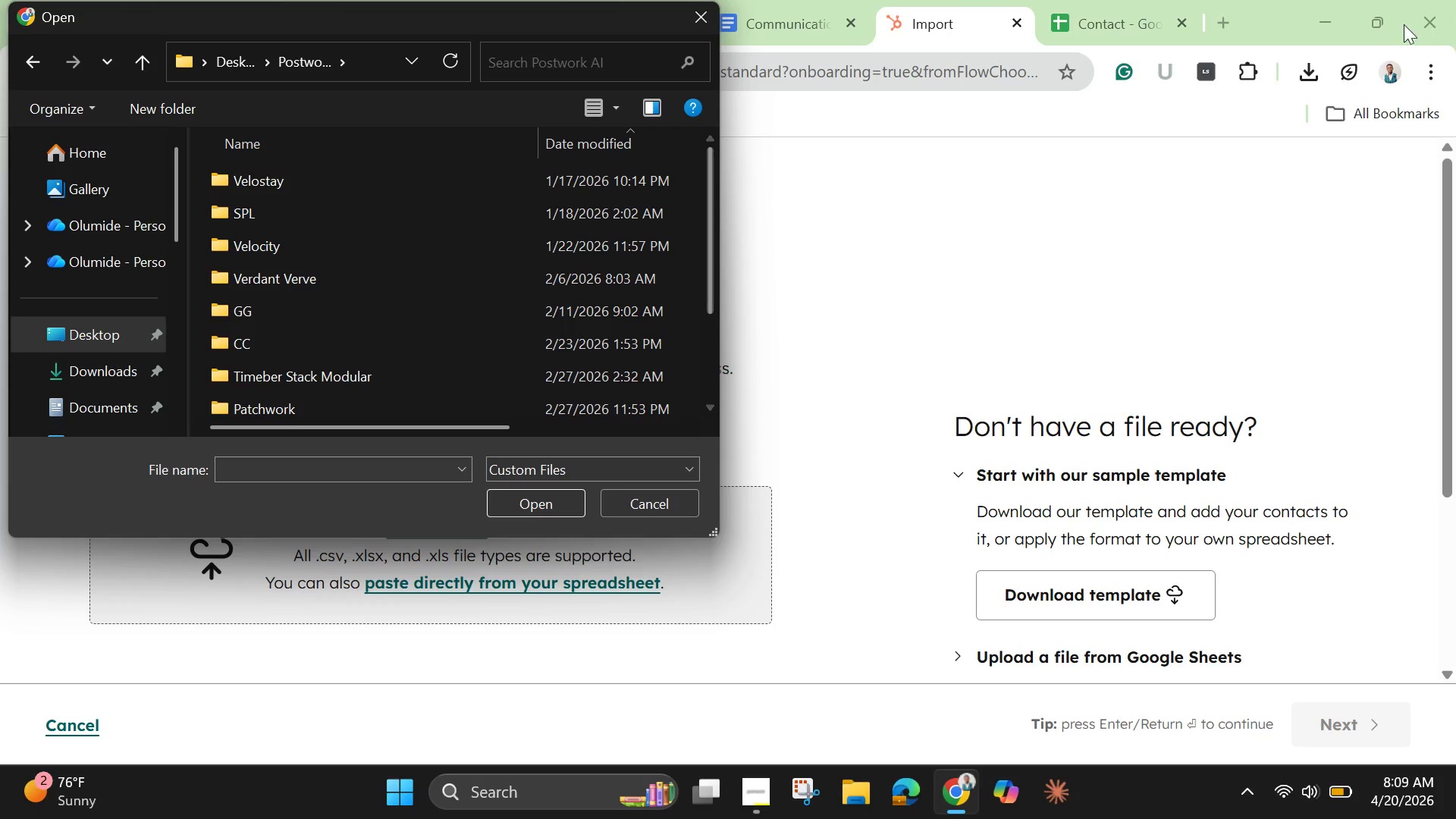 
left_click([1124, 17])
 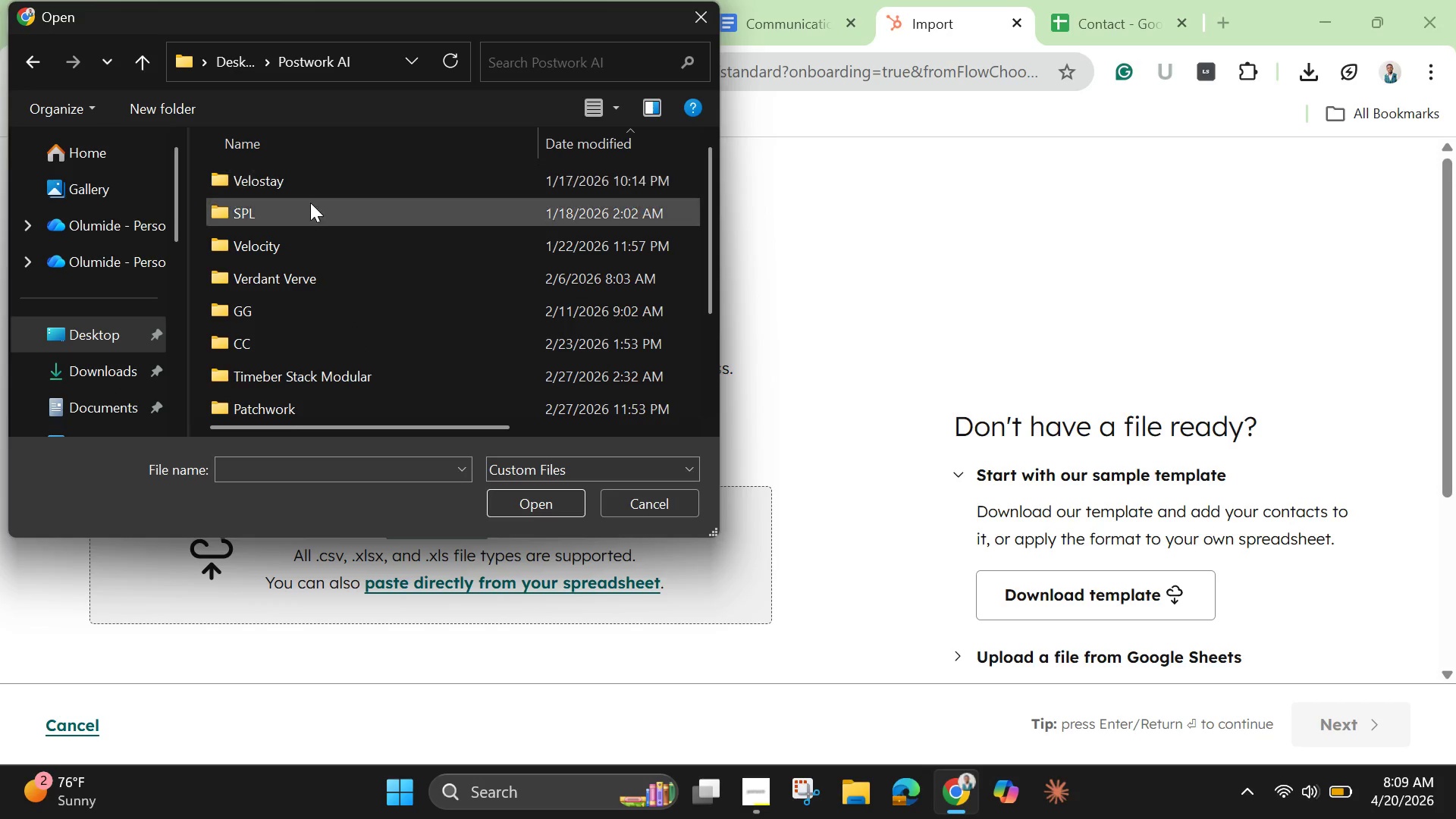 
scroll: coordinate [312, 347], scroll_direction: down, amount: 4.0
 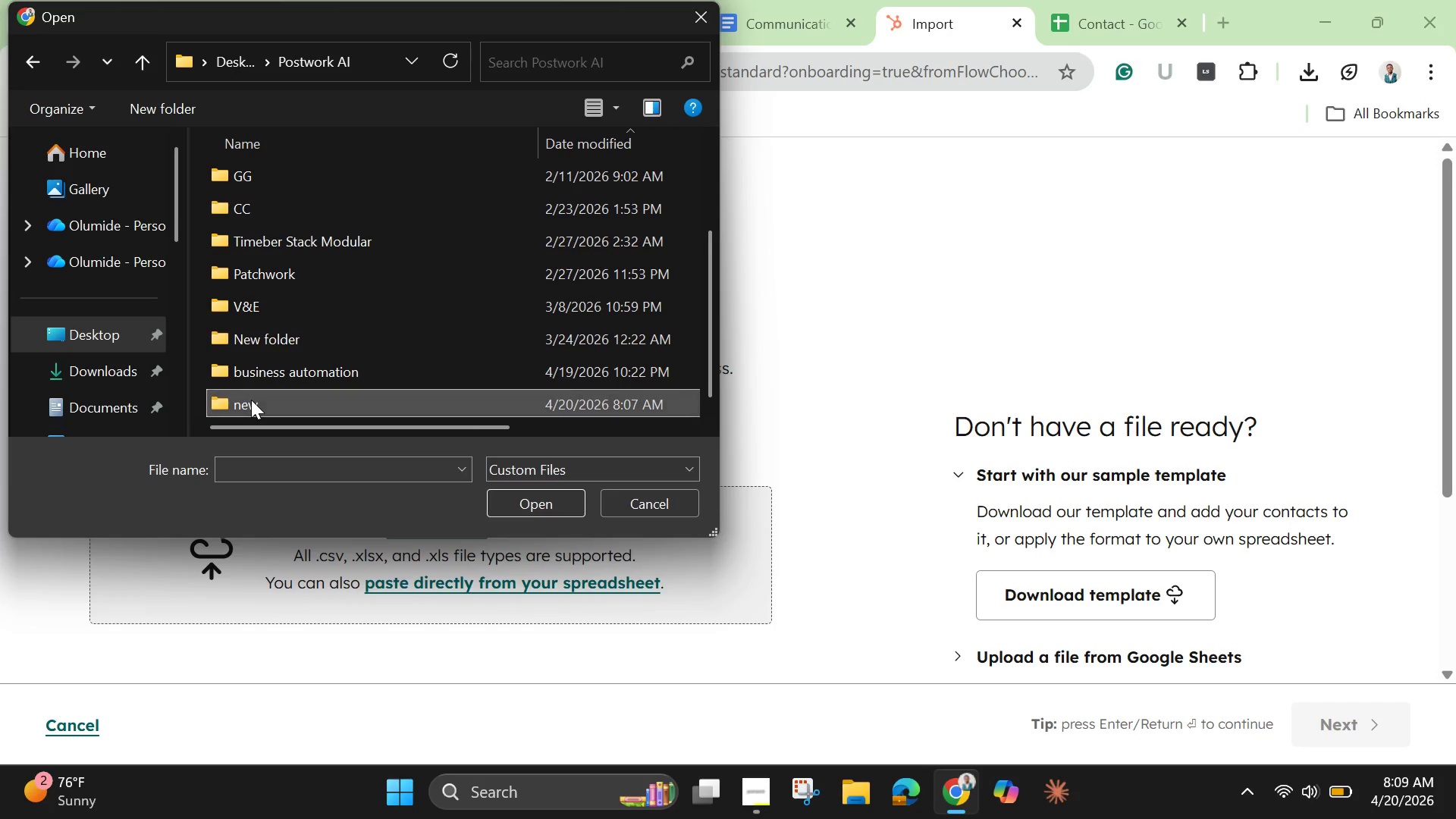 
double_click([251, 400])
 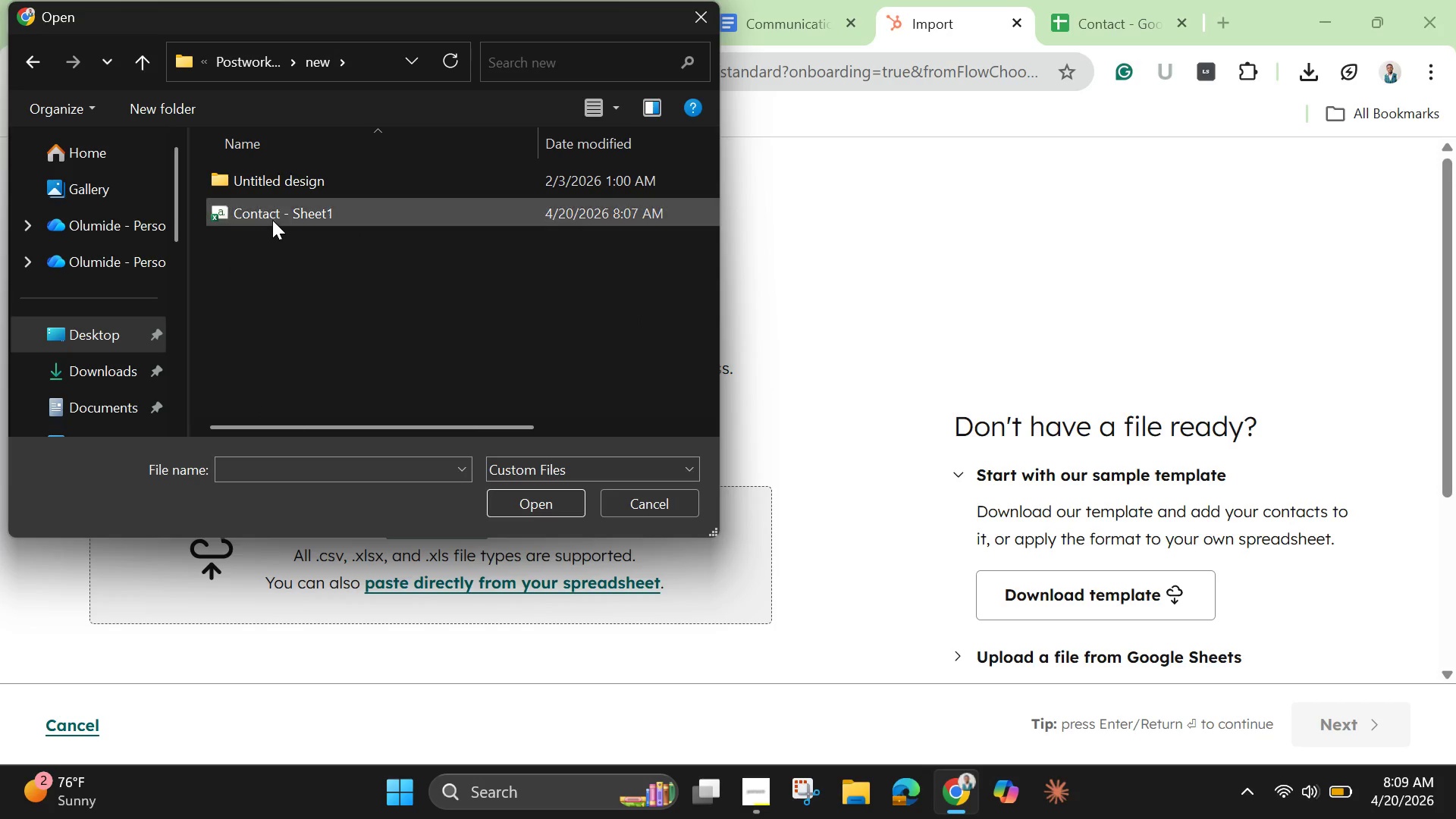 
left_click([272, 220])
 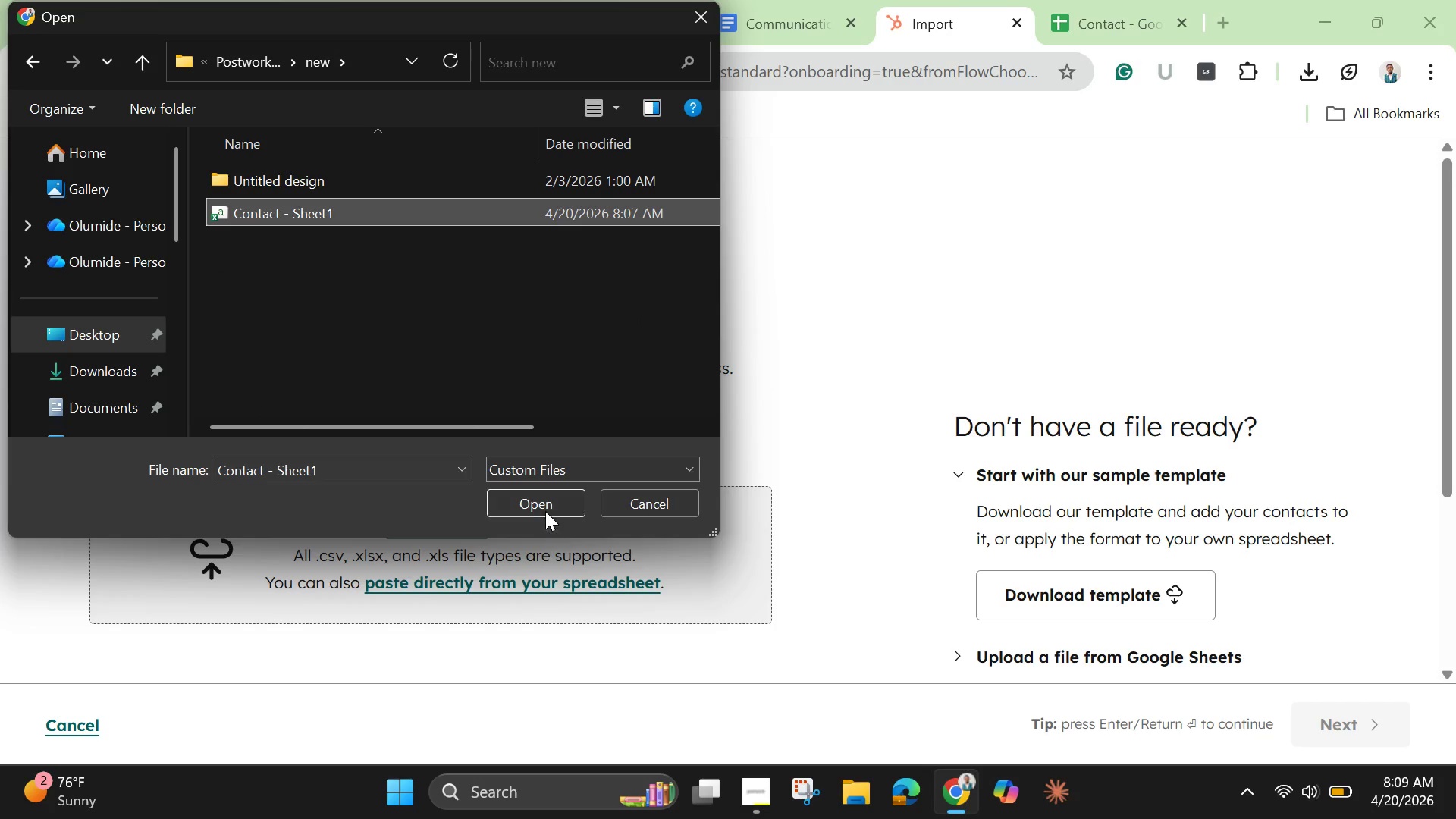 
left_click([545, 505])
 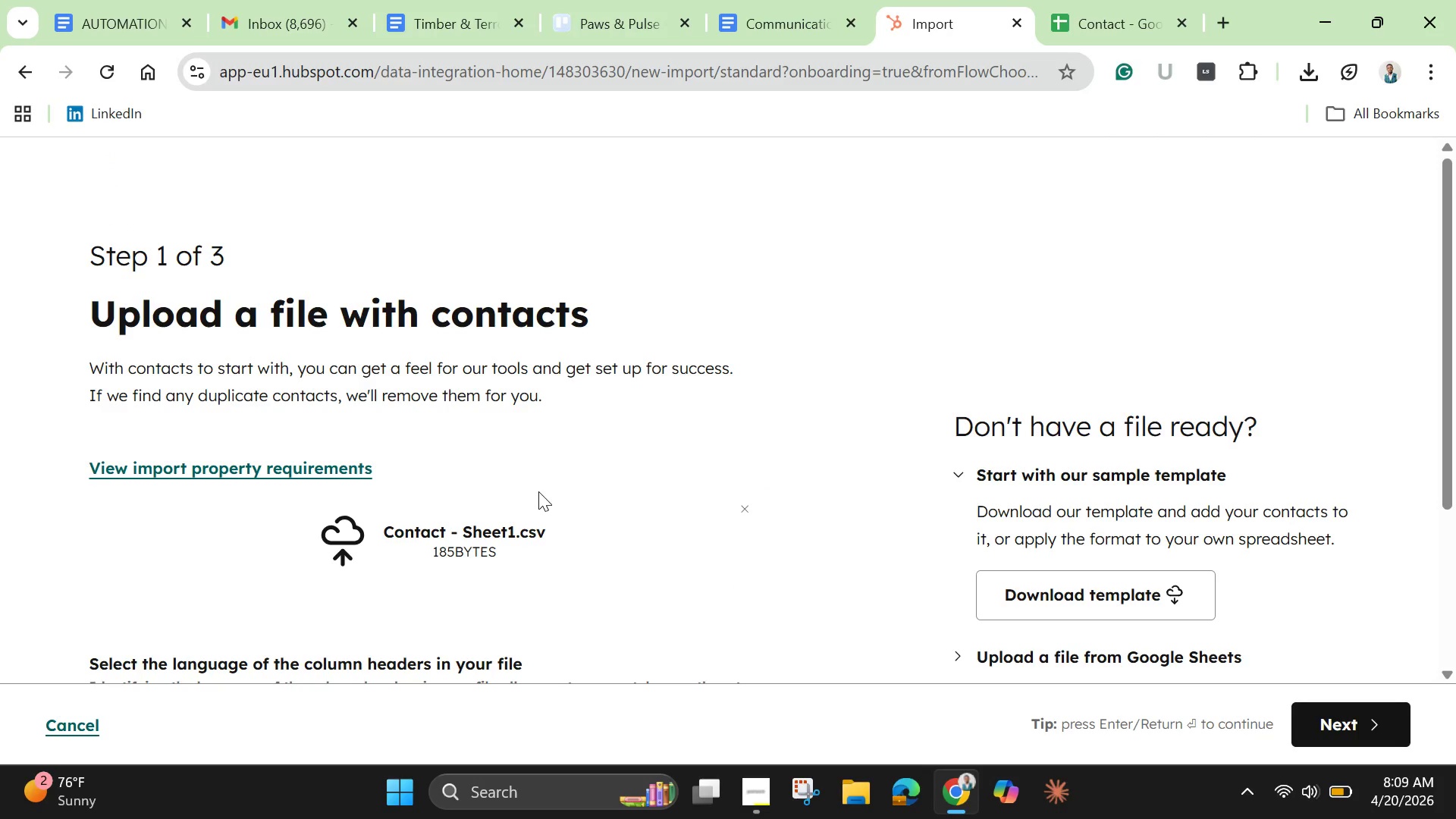 
wait(8.78)
 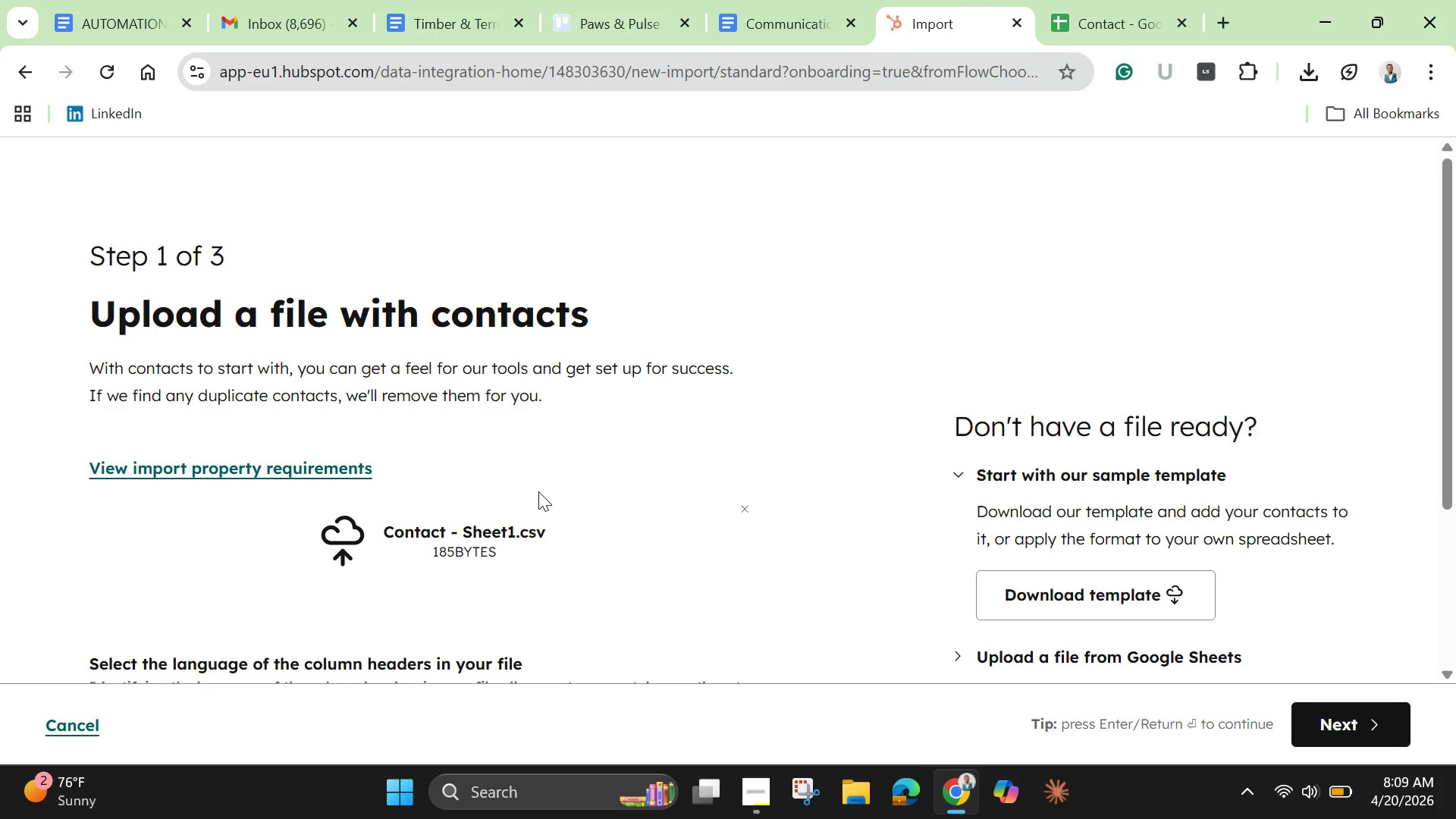 
scroll: coordinate [537, 478], scroll_direction: down, amount: 4.0
 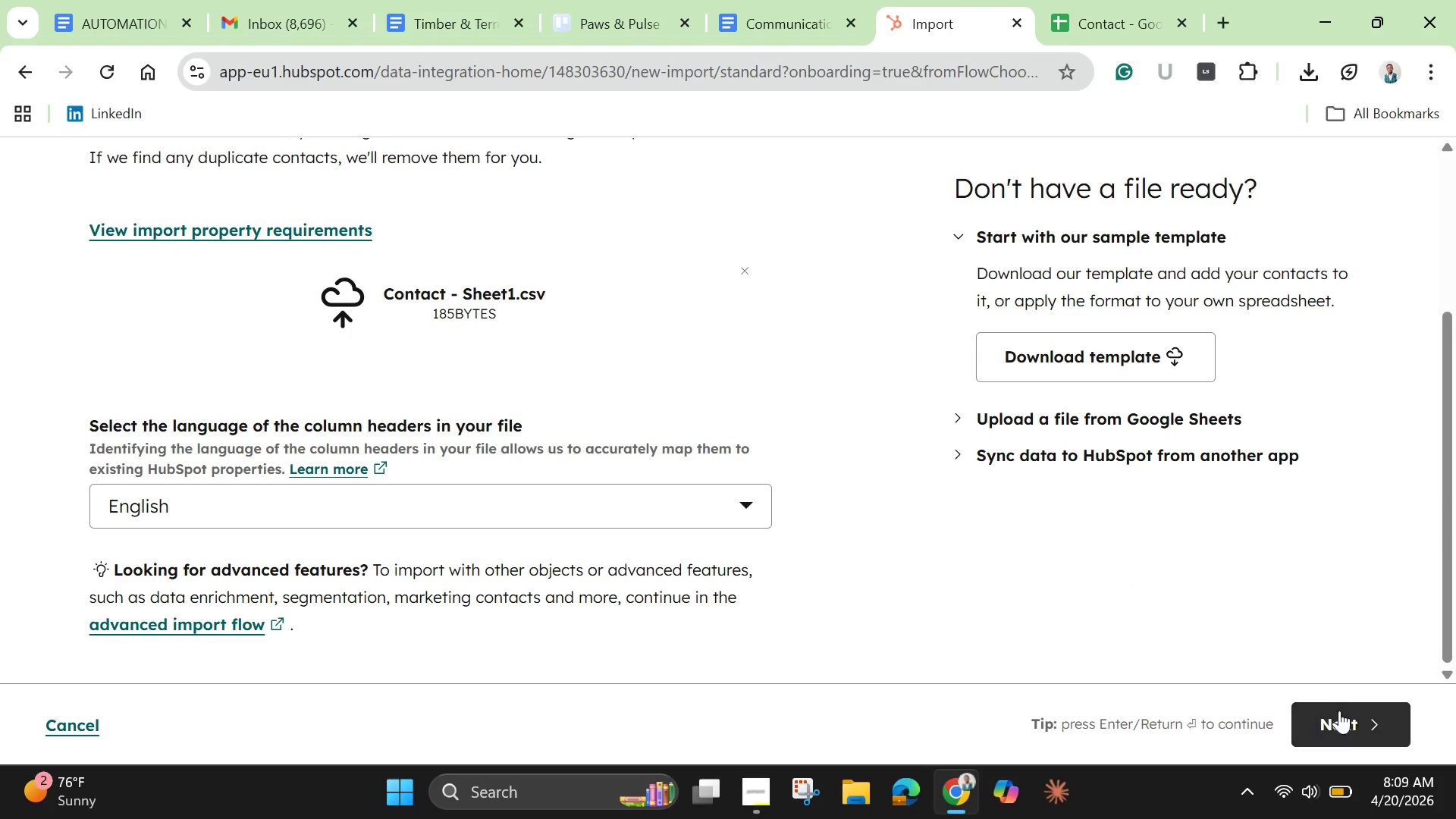 
left_click([1354, 736])
 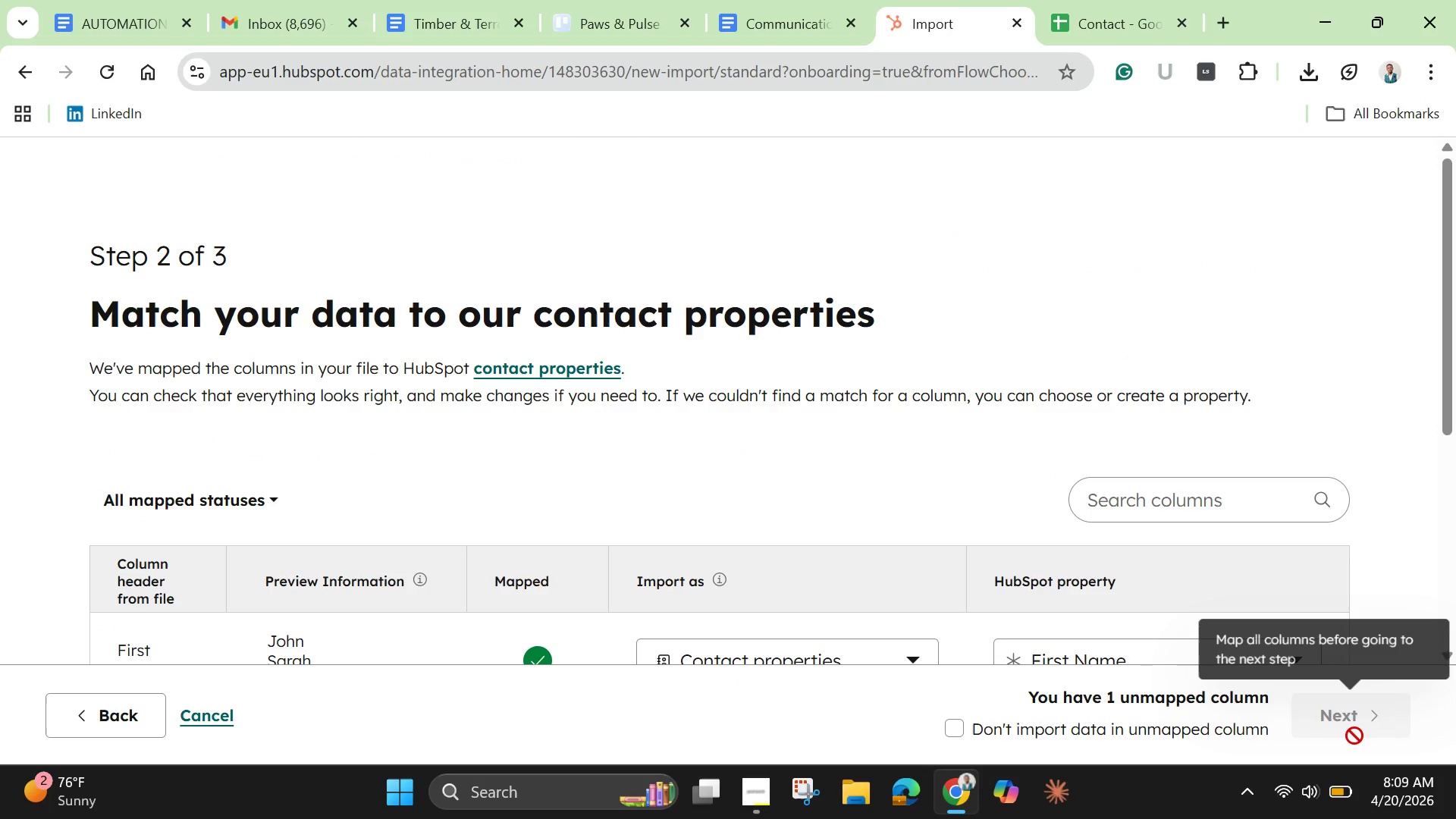 
scroll: coordinate [693, 316], scroll_direction: down, amount: 1.0
 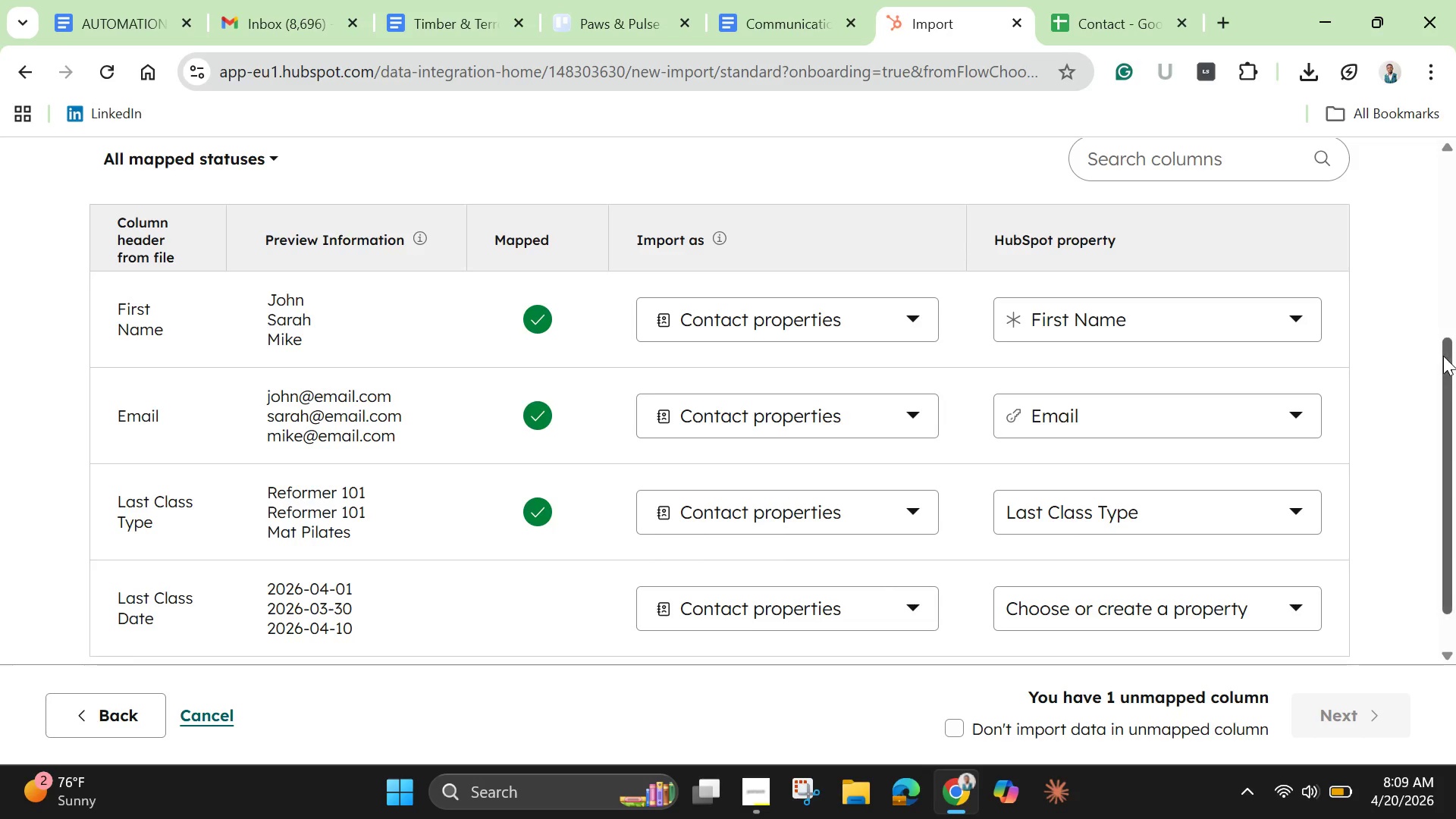 
left_click_drag(start_coordinate=[1442, 375], to_coordinate=[1441, 397])
 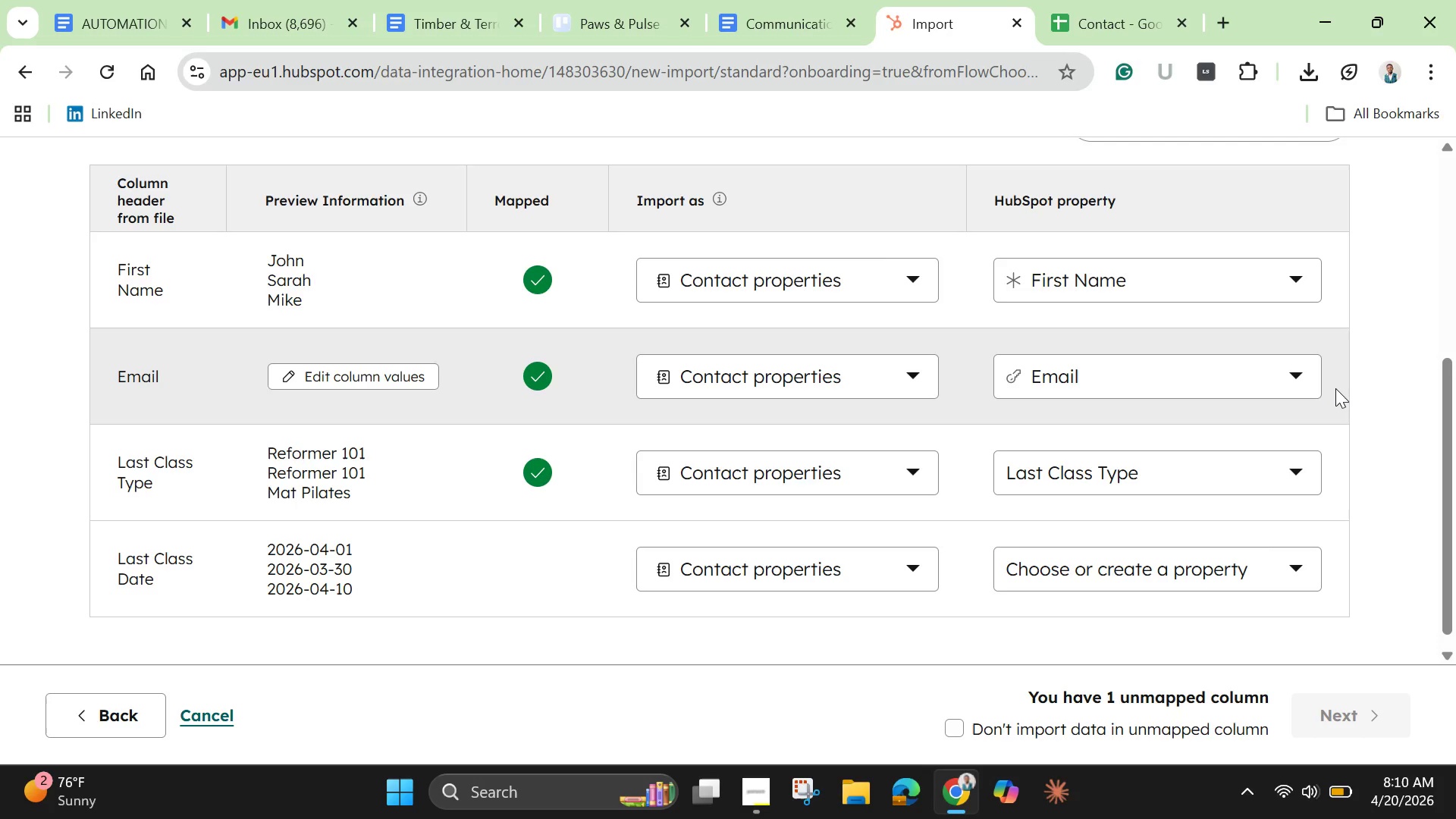 
wait(30.08)
 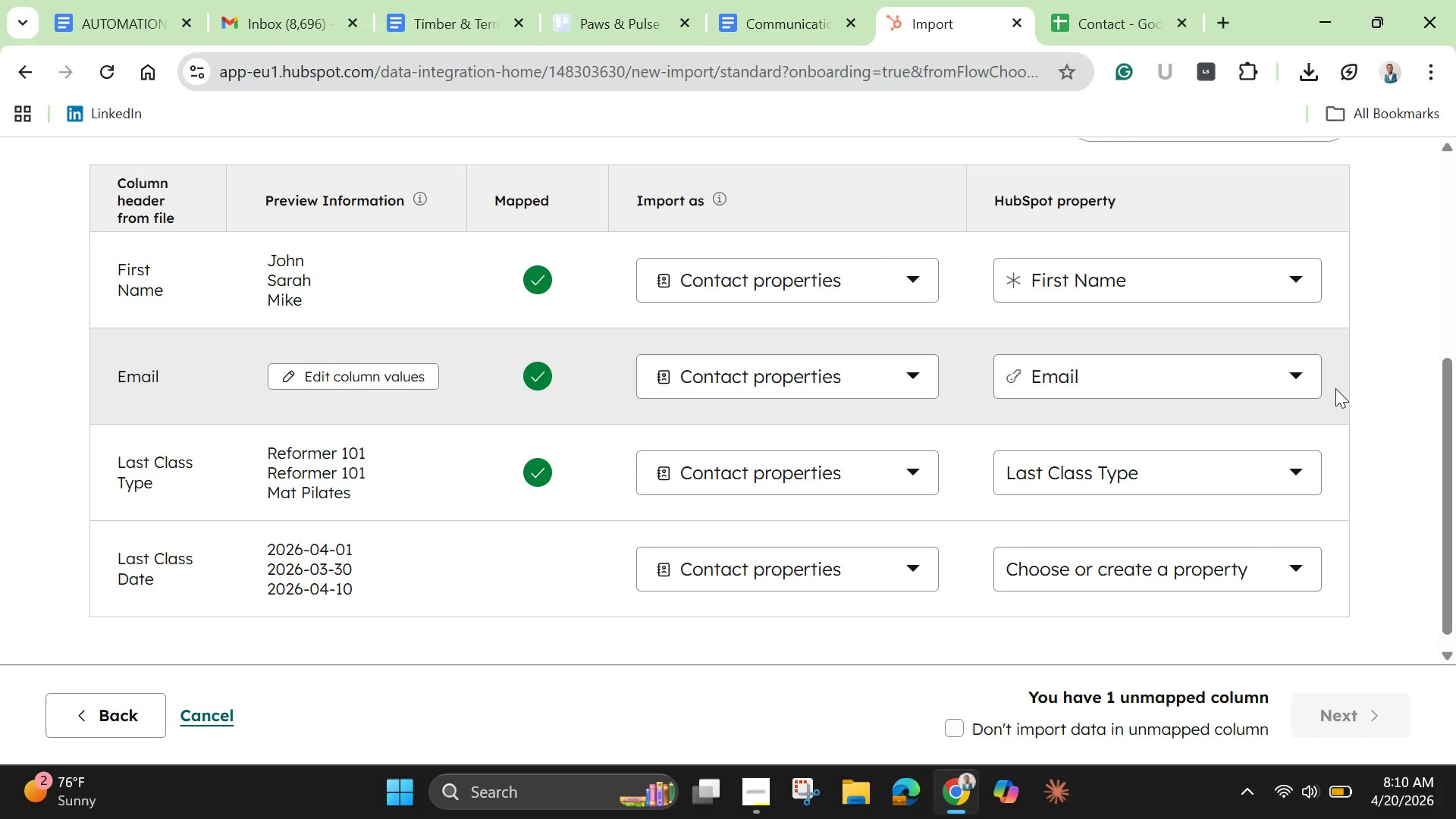 
left_click([813, 576])
 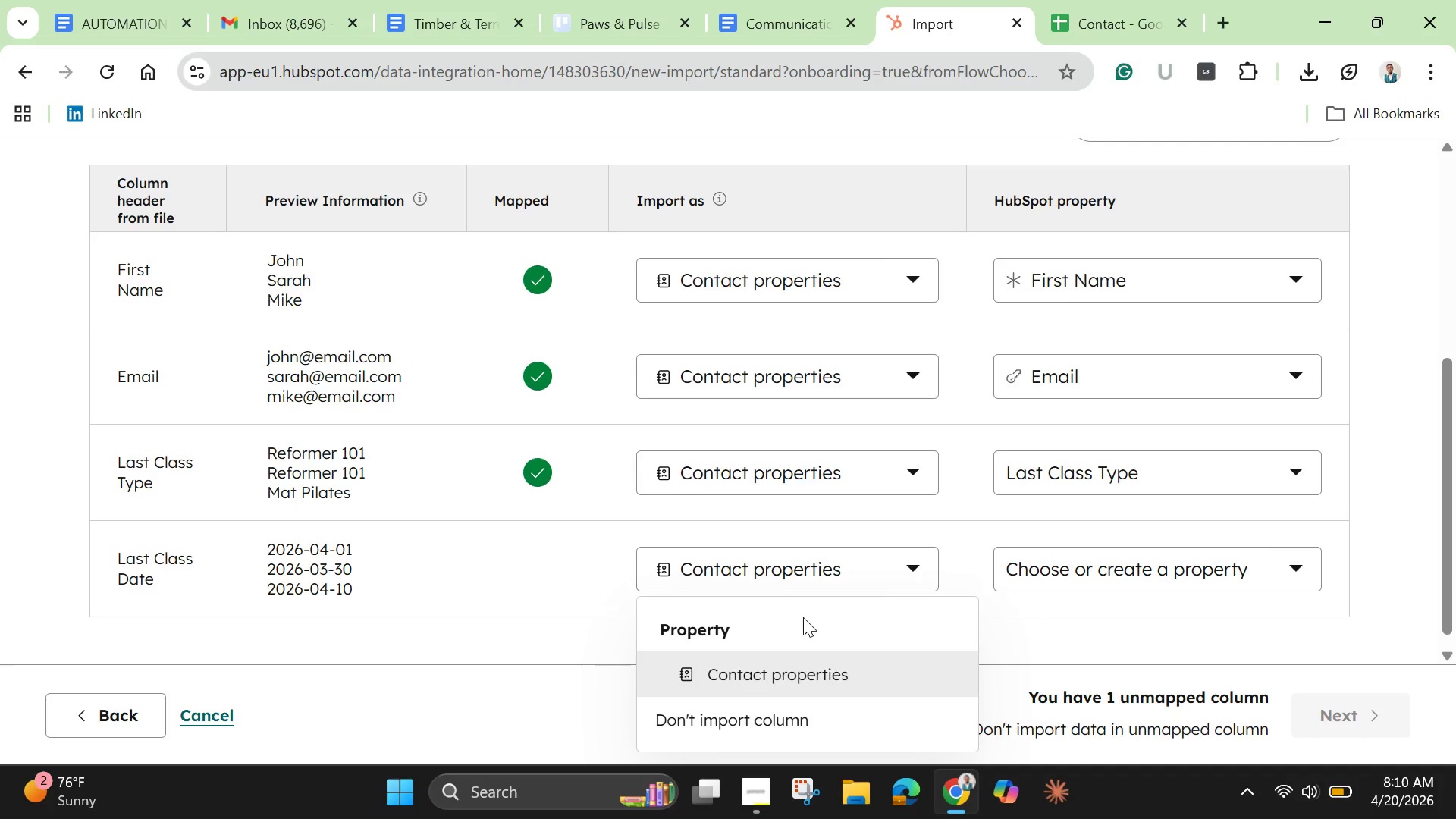 
wait(10.92)
 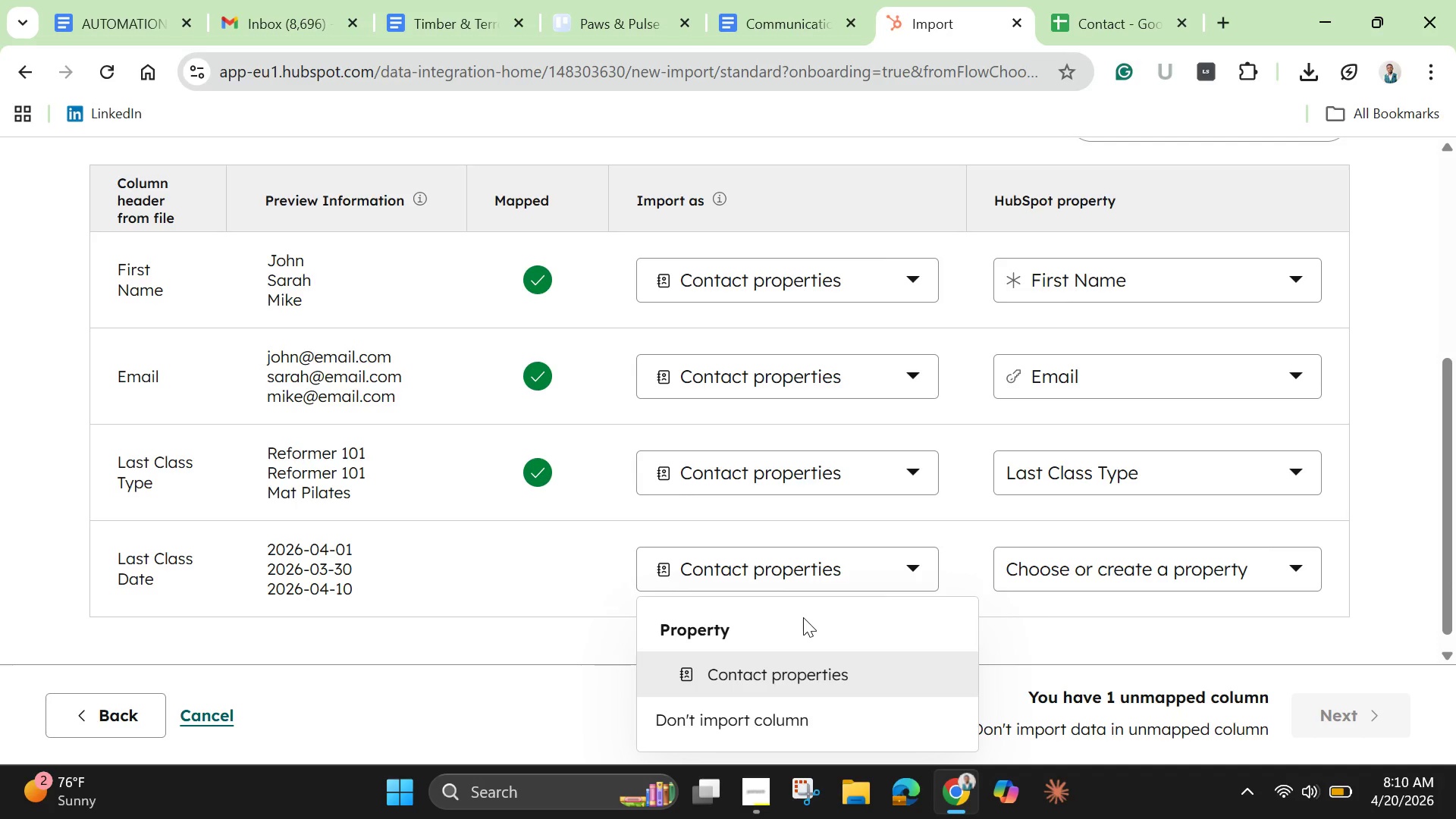 
left_click([1138, 566])
 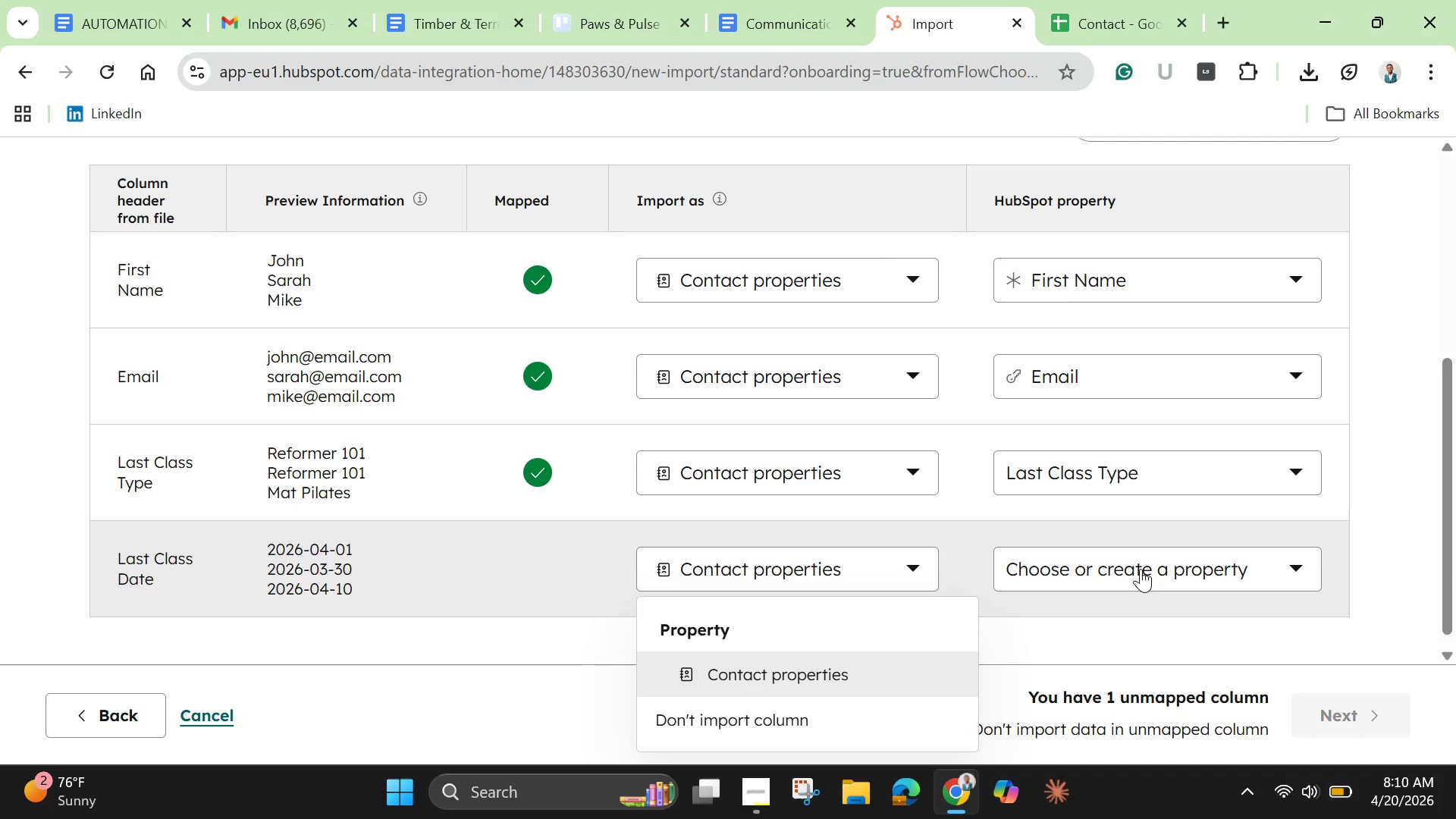 
left_click([1141, 569])
 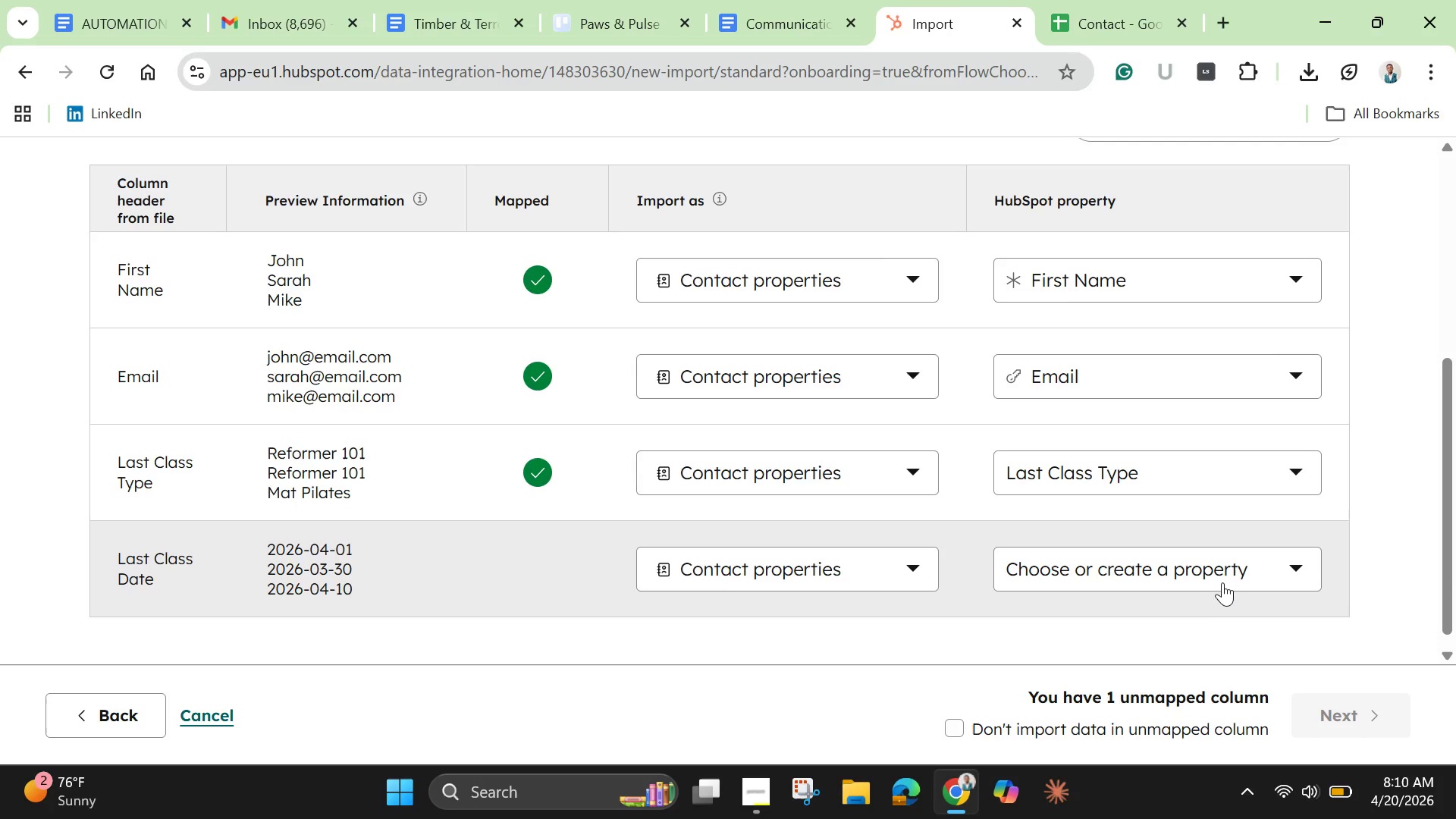 
left_click([1224, 575])
 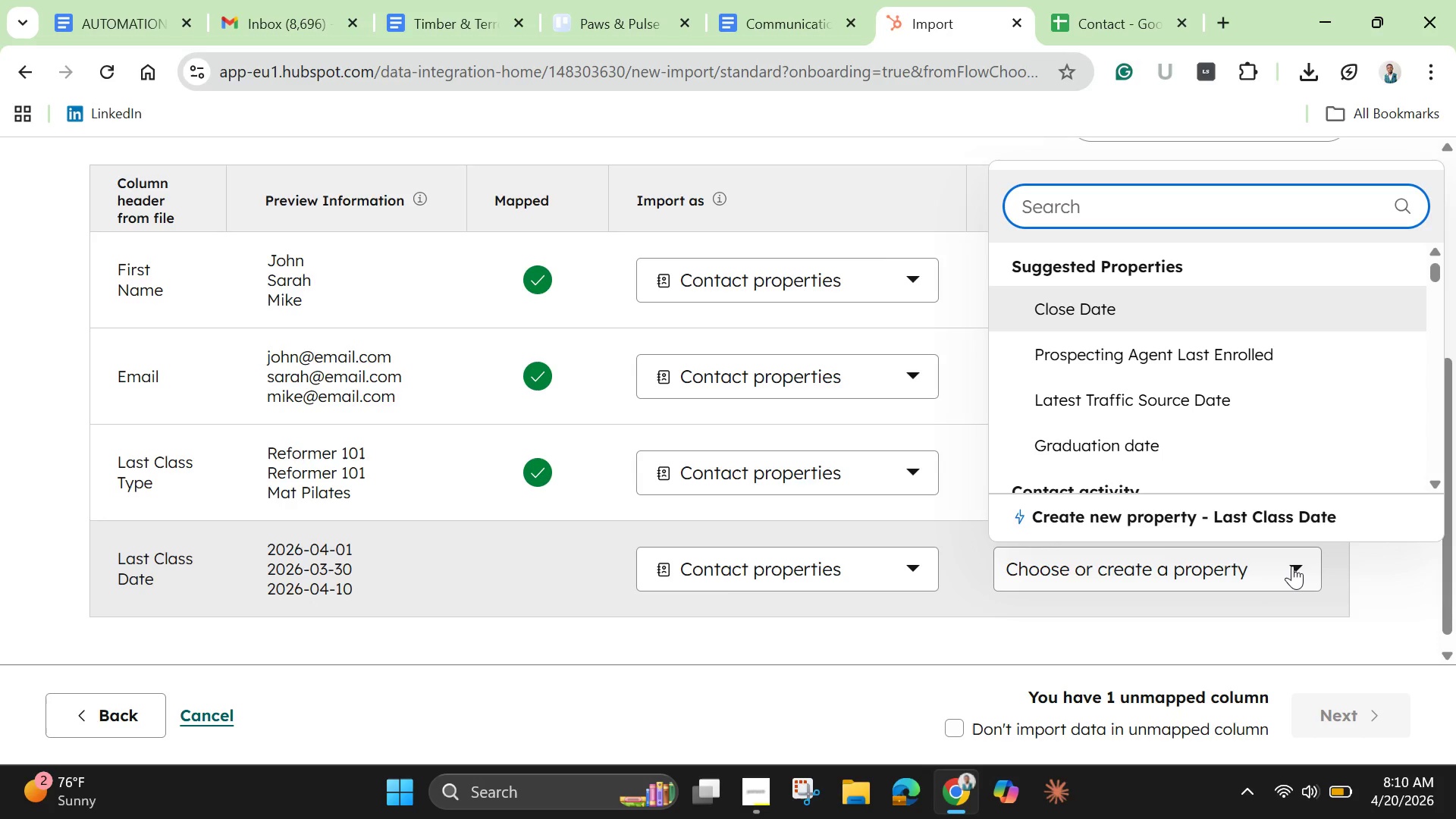 
wait(11.78)
 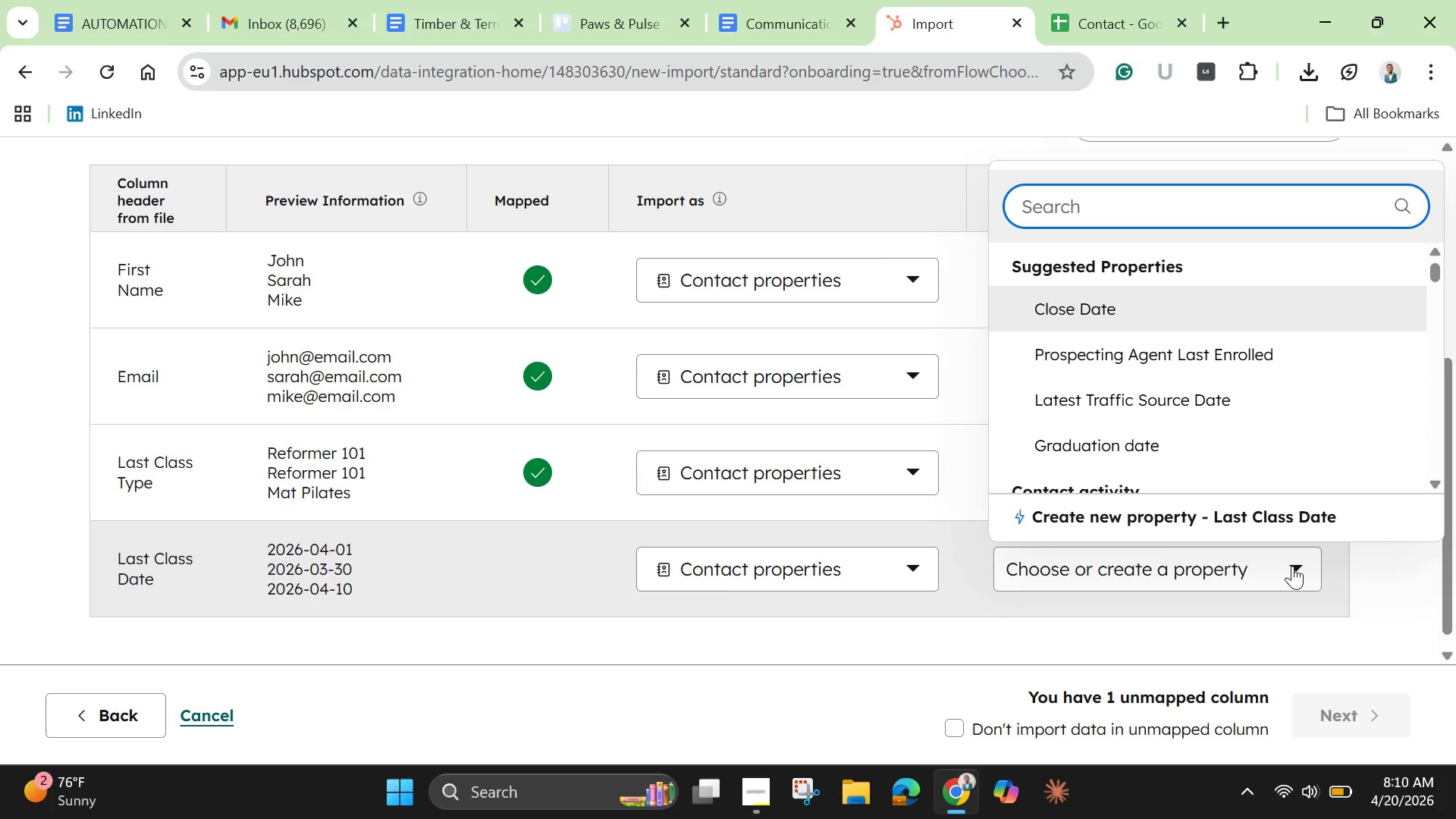 
scroll: coordinate [1154, 388], scroll_direction: down, amount: 2.0
 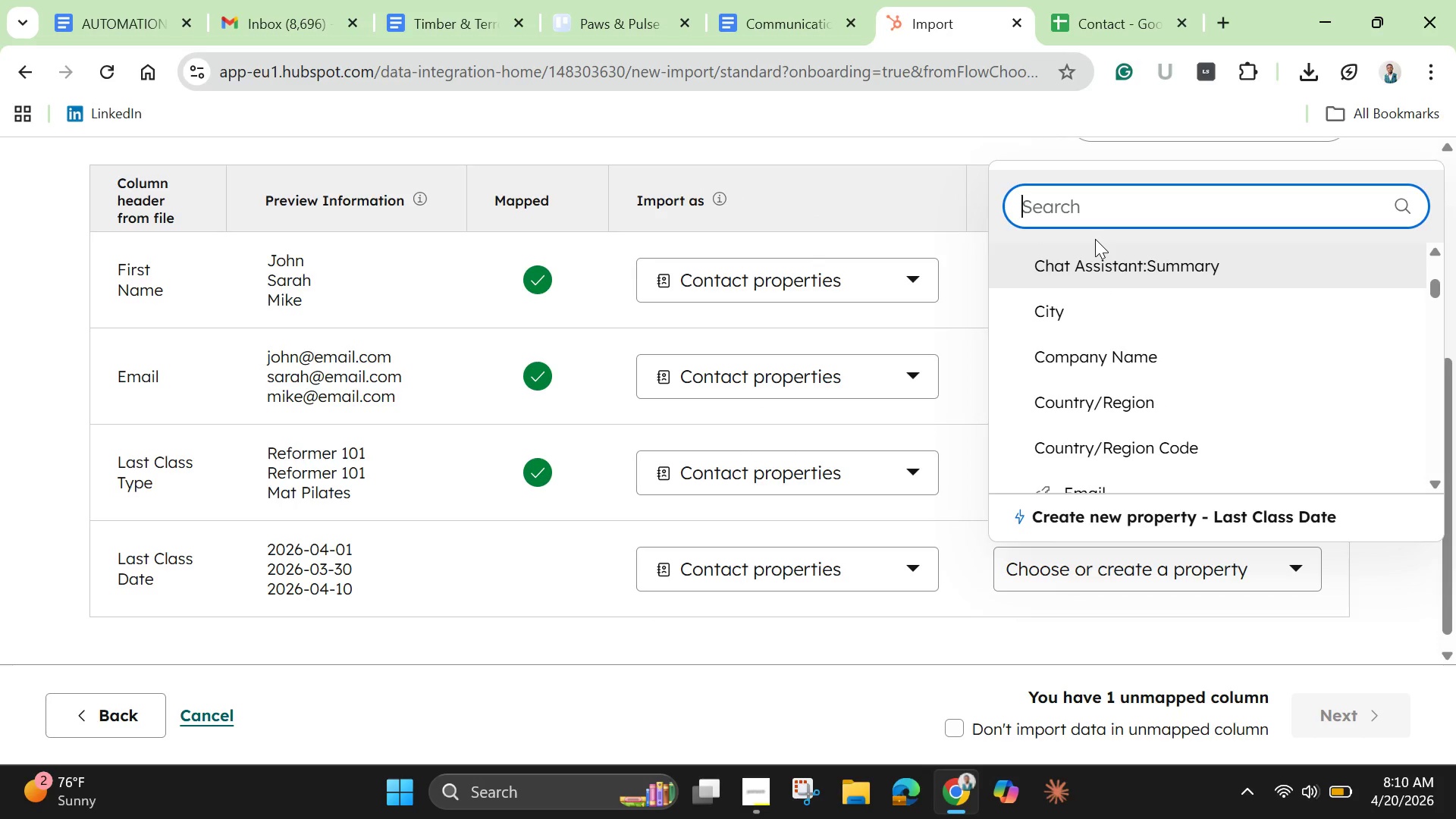 
wait(8.08)
 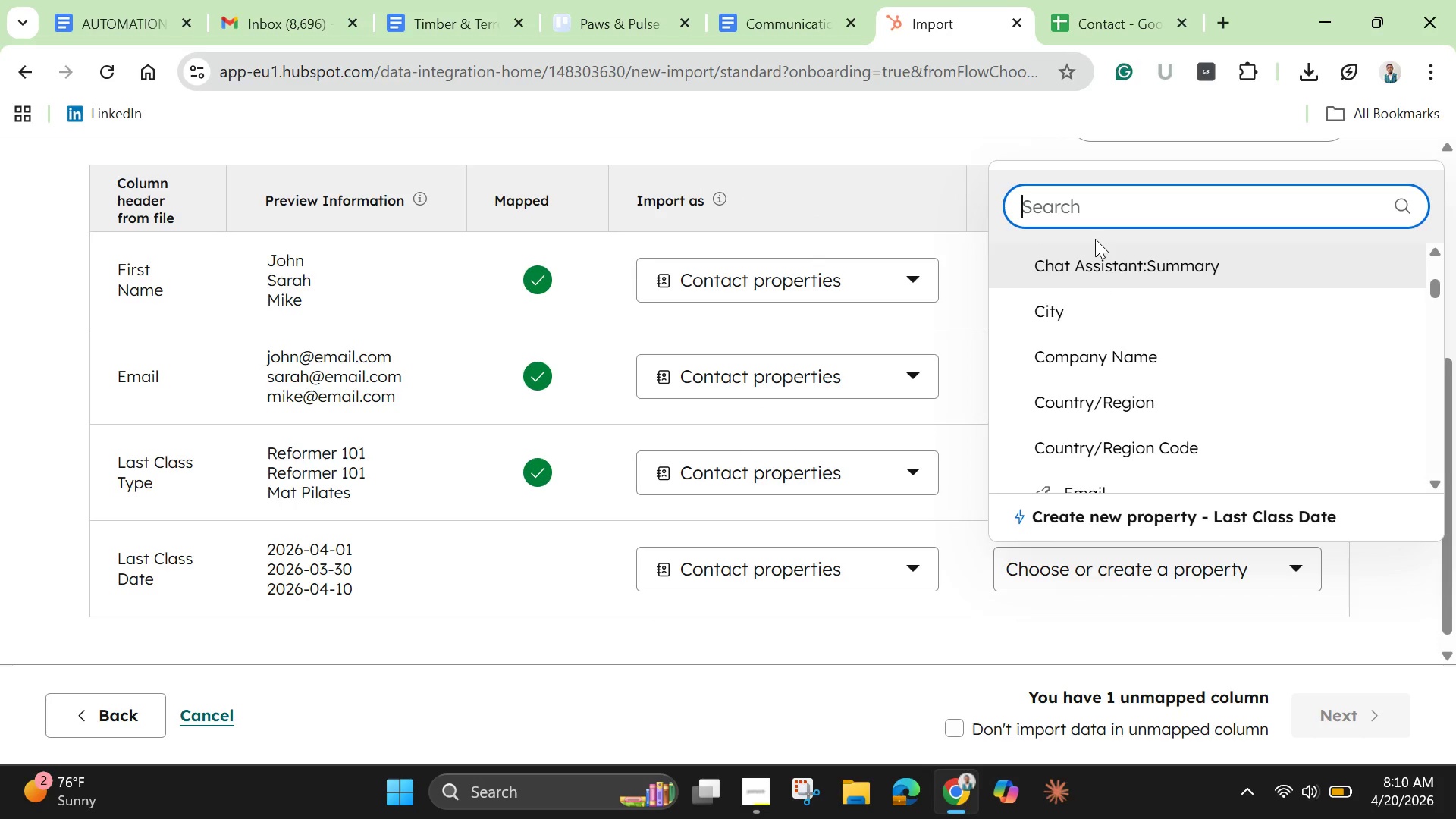 
left_click([1094, 212])
 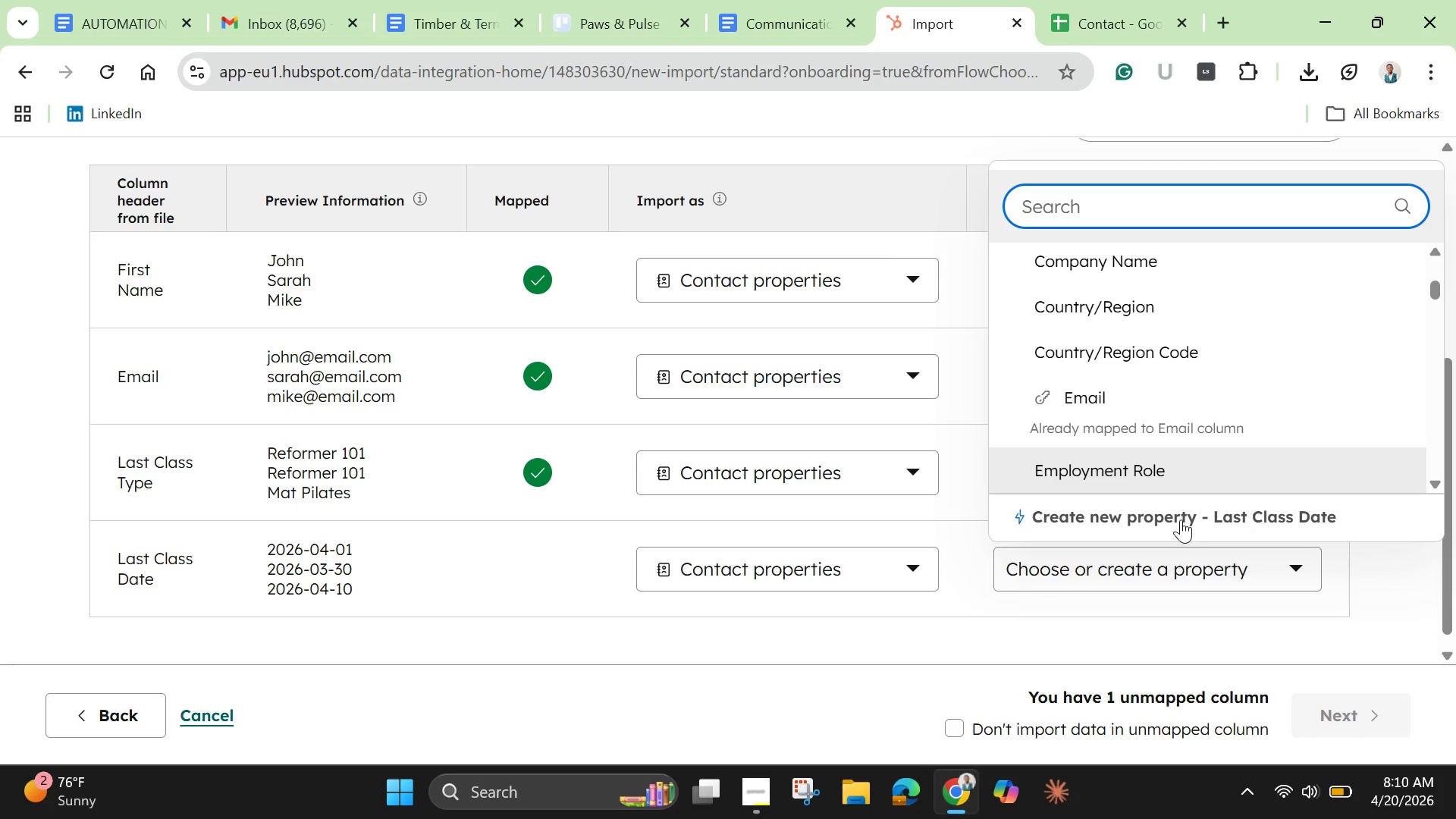 
left_click([1181, 518])
 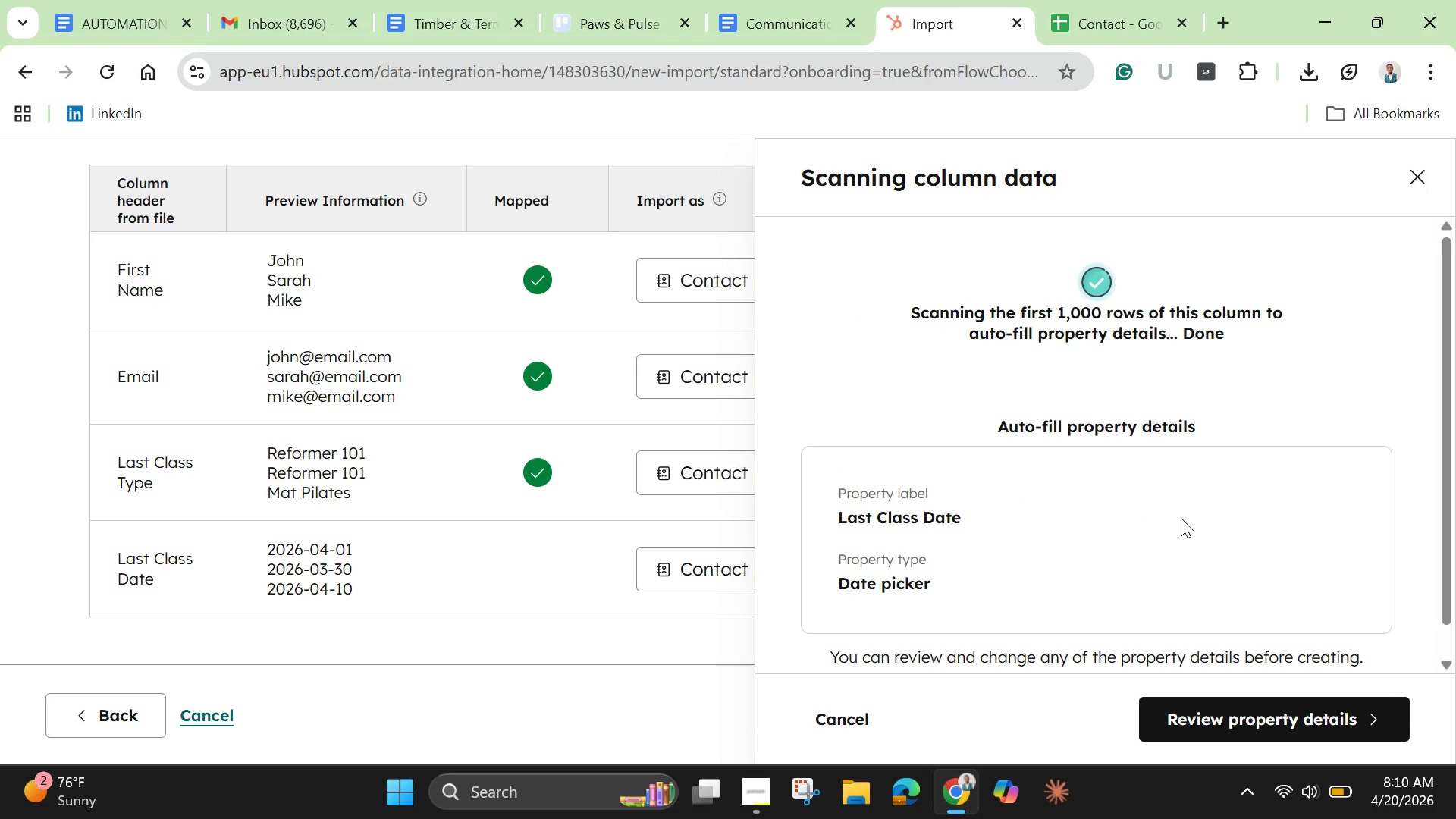 
scroll: coordinate [1181, 518], scroll_direction: down, amount: 5.0
 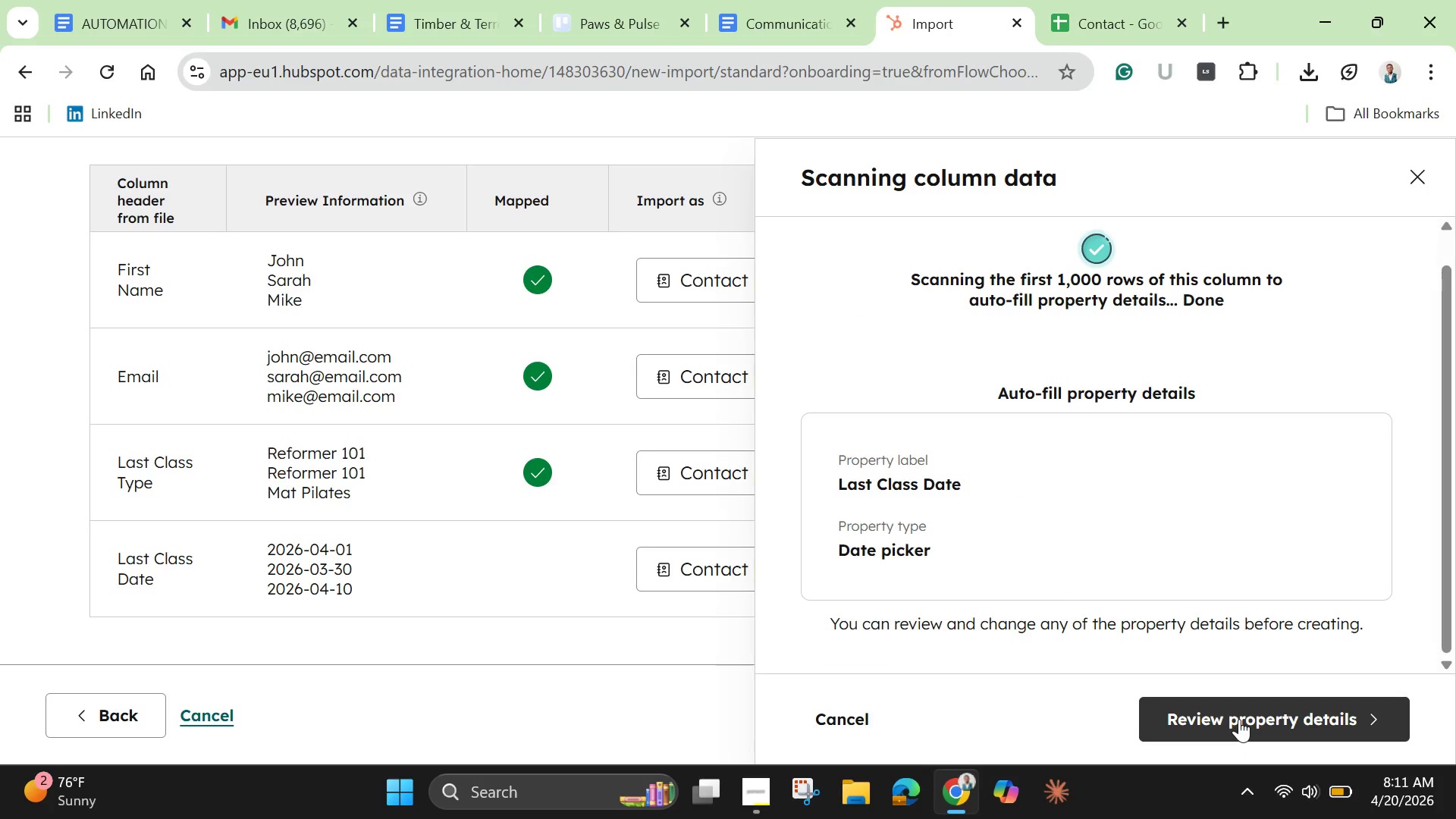 
left_click([1239, 719])
 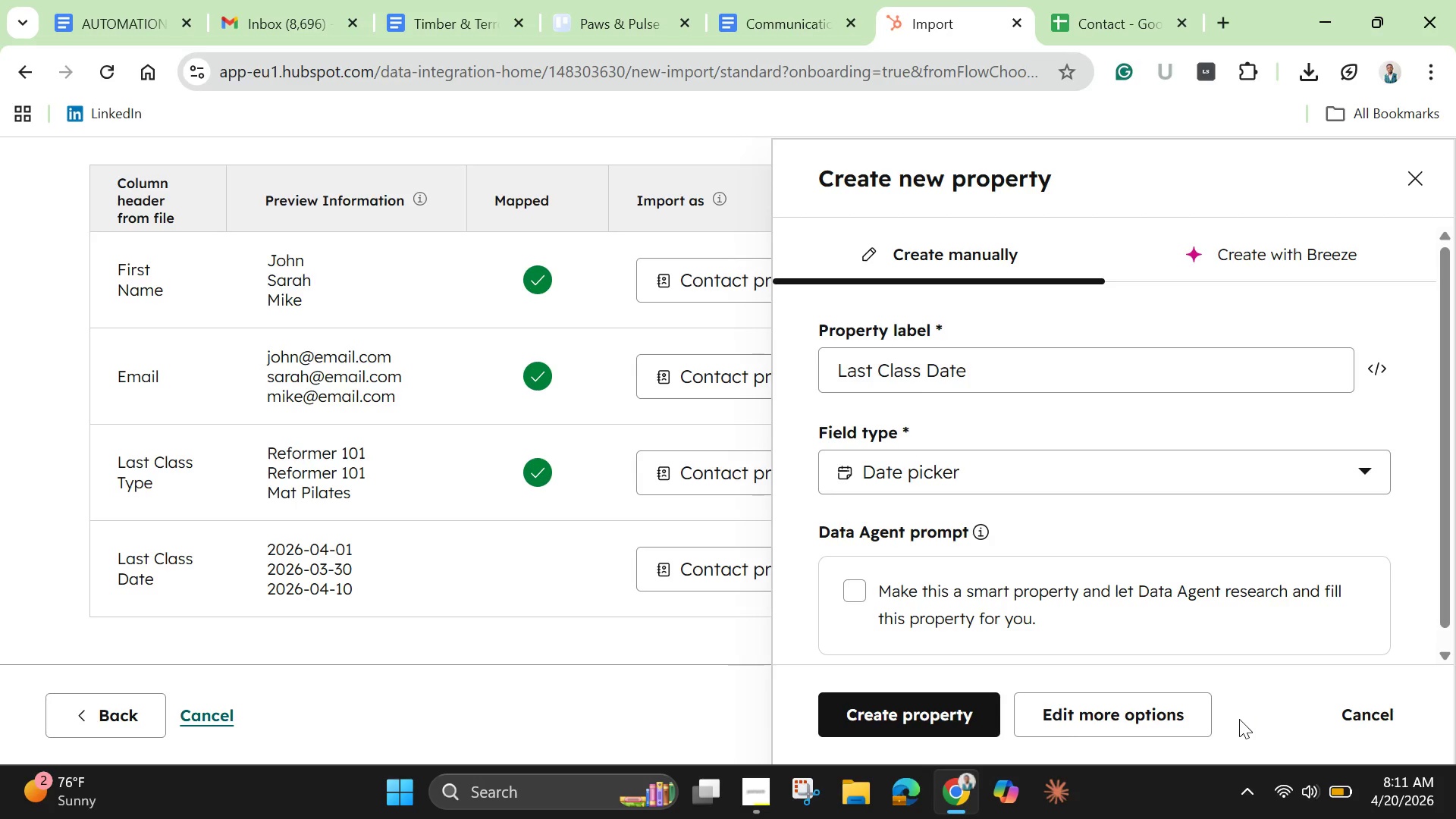 
scroll: coordinate [1239, 719], scroll_direction: down, amount: 2.0
 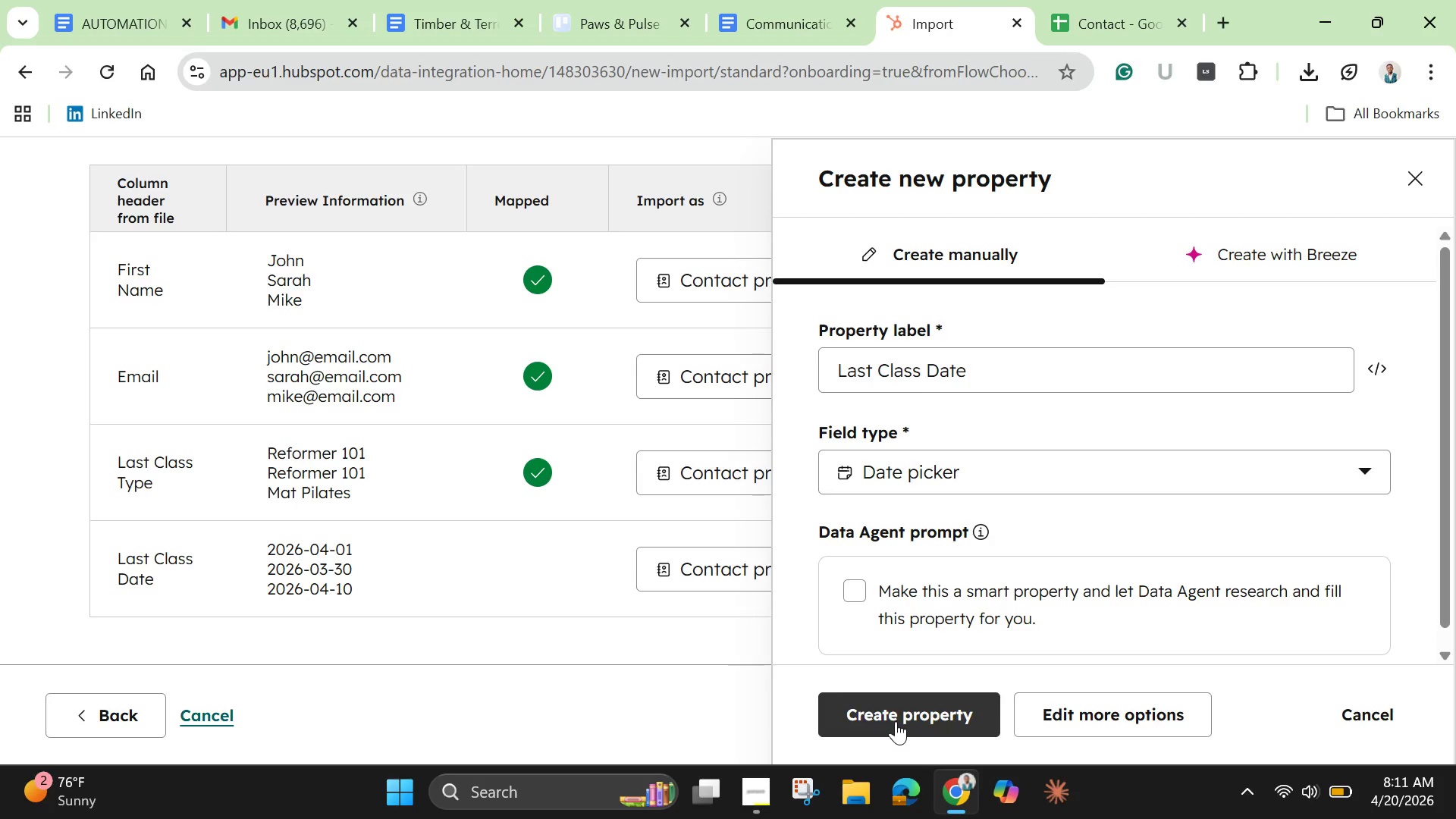 
left_click([896, 721])
 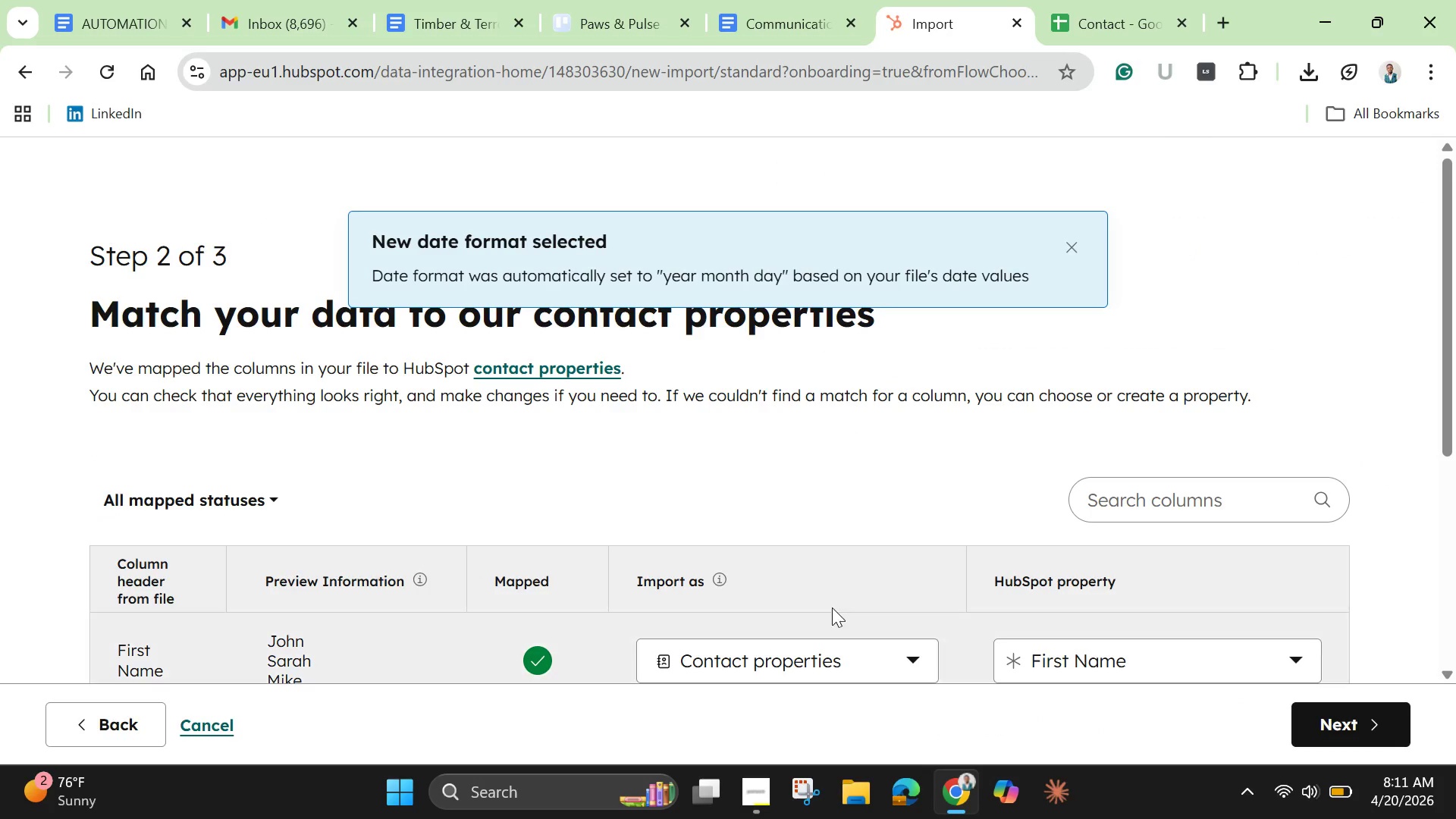 
scroll: coordinate [712, 478], scroll_direction: down, amount: 4.0
 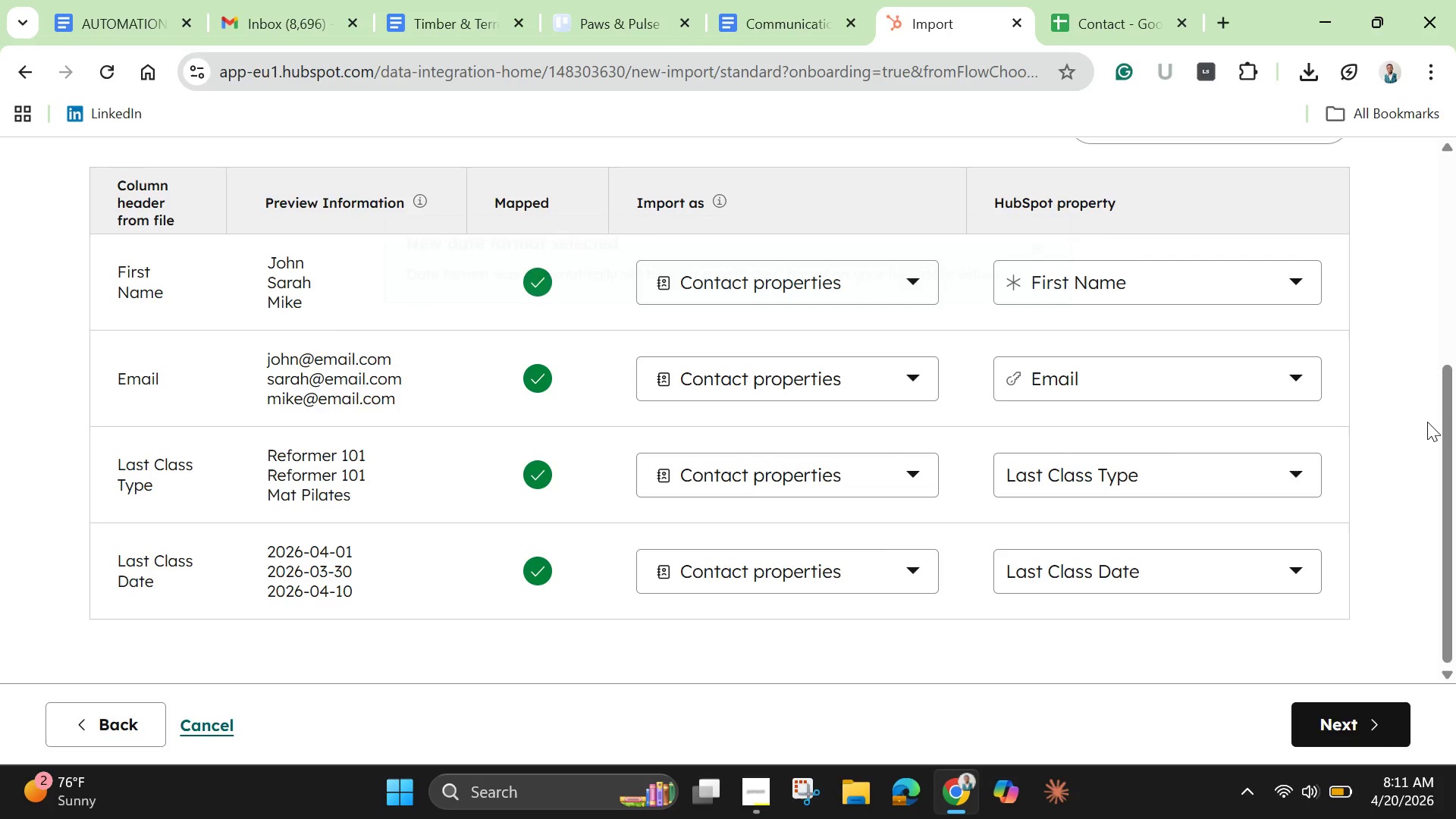 
left_click_drag(start_coordinate=[1446, 453], to_coordinate=[1438, 428])
 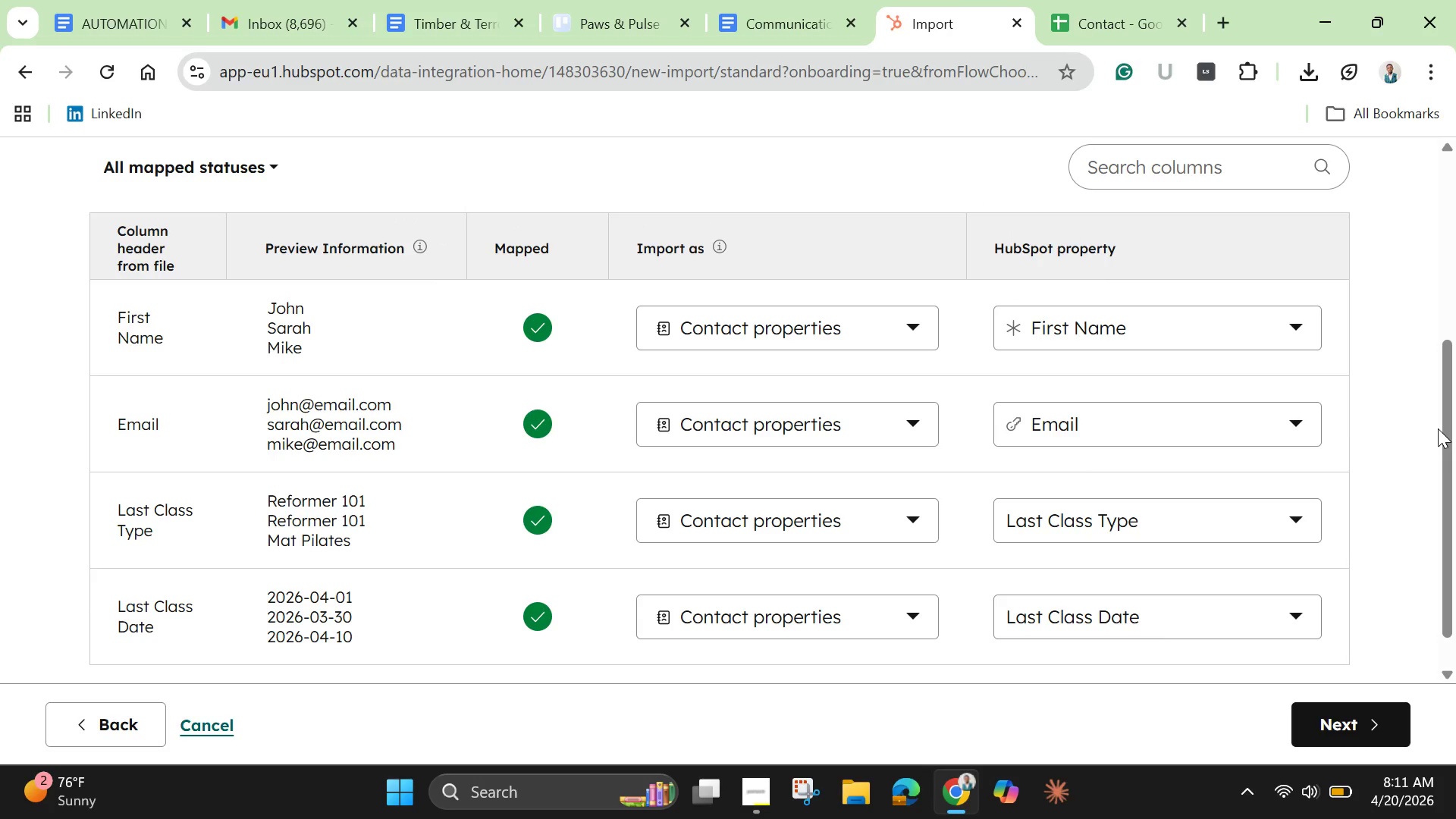 
wait(12.06)
 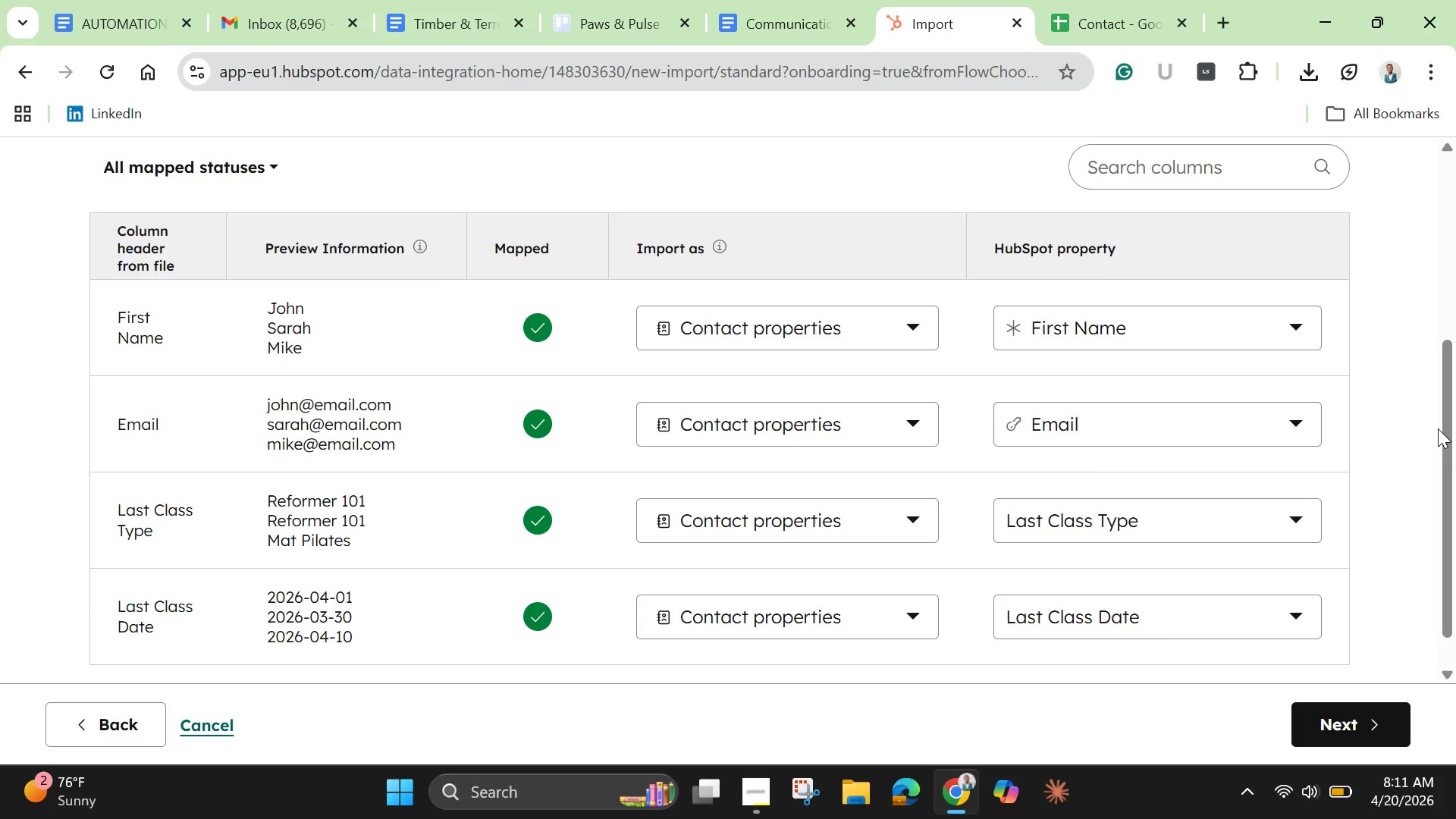 
left_click([1346, 717])
 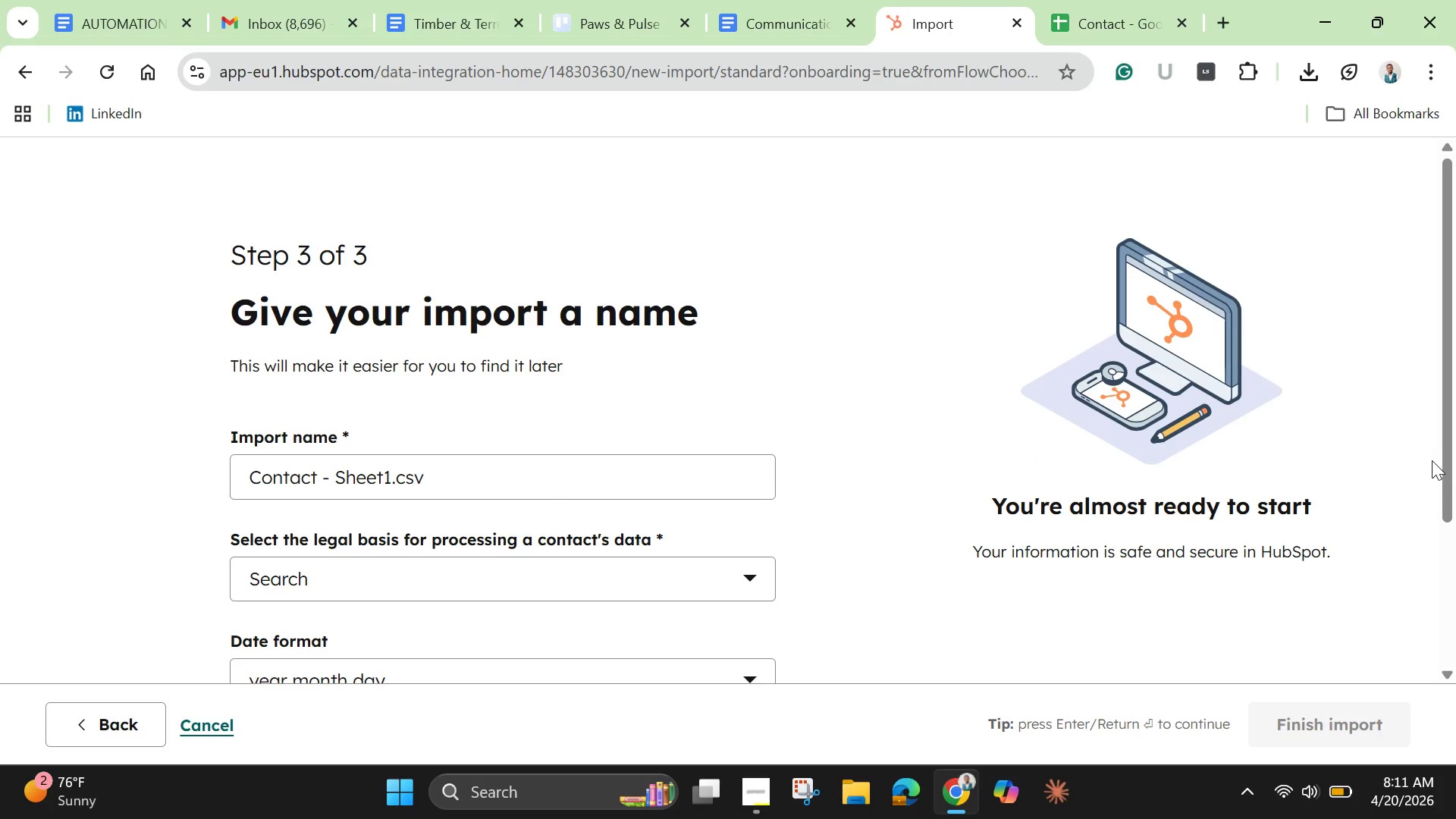 
left_click_drag(start_coordinate=[1432, 460], to_coordinate=[1446, 500])
 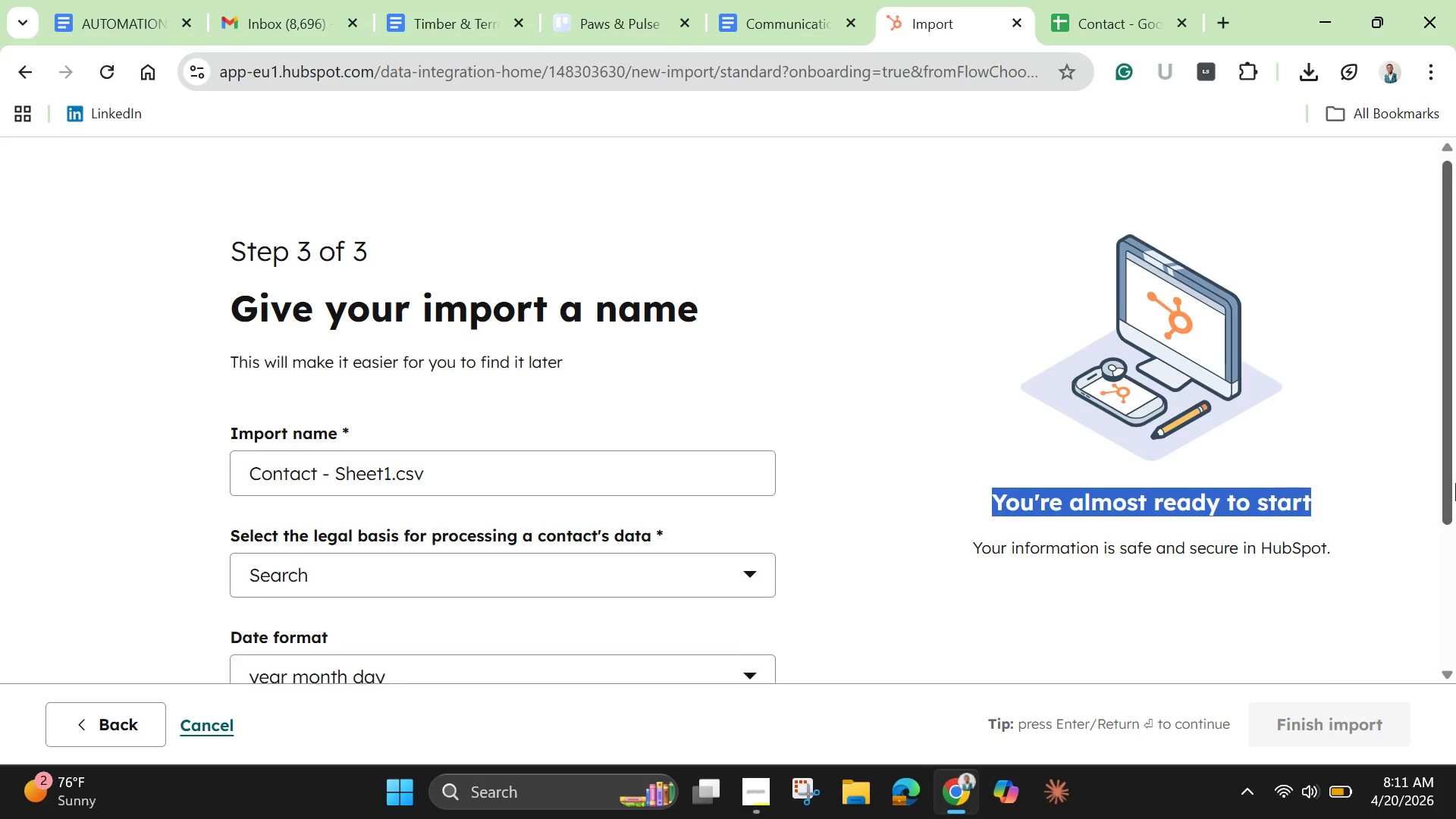 
left_click_drag(start_coordinate=[1455, 466], to_coordinate=[1447, 526])
 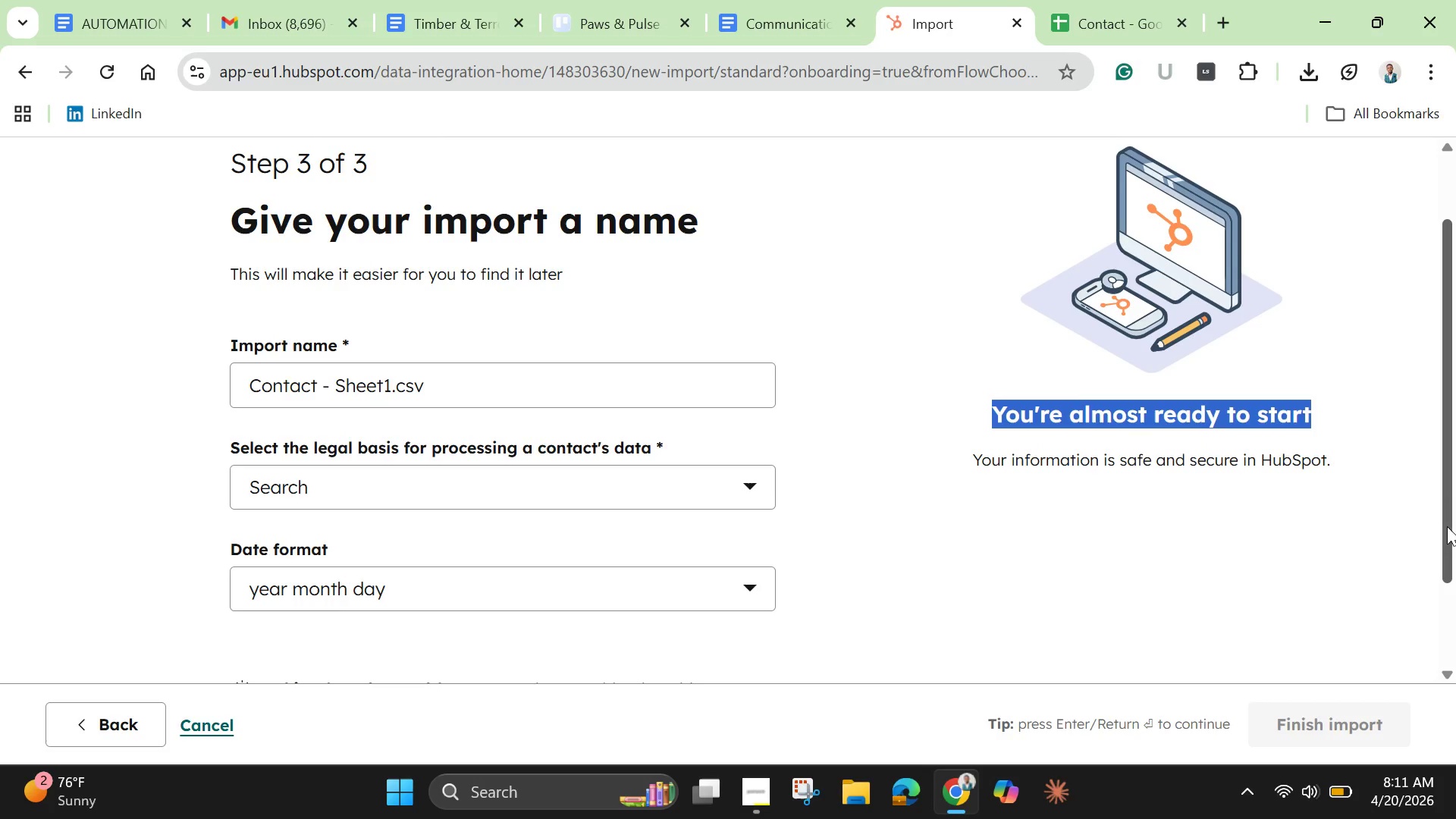 
wait(7.33)
 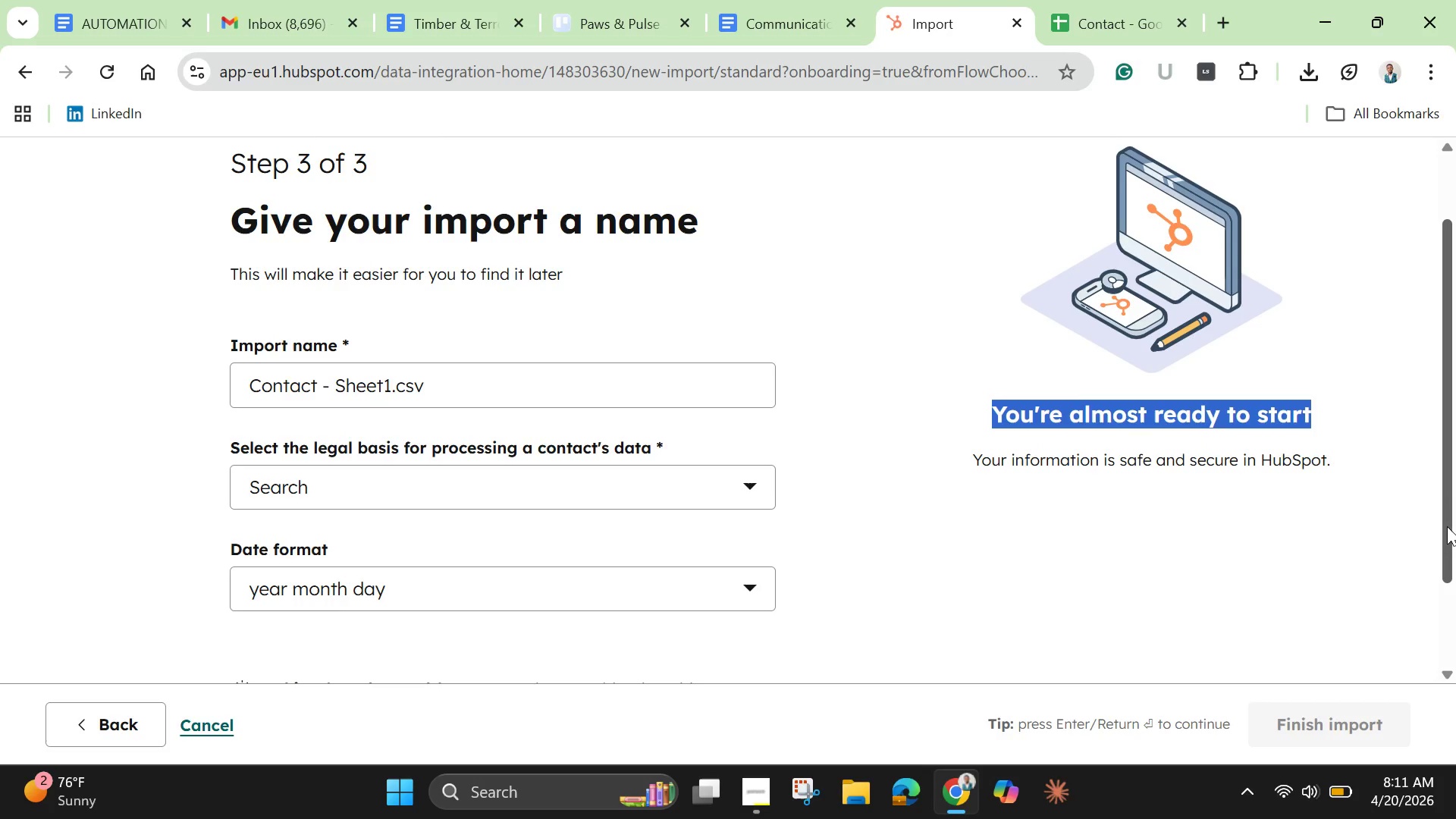 
left_click_drag(start_coordinate=[1447, 526], to_coordinate=[1438, 657])
 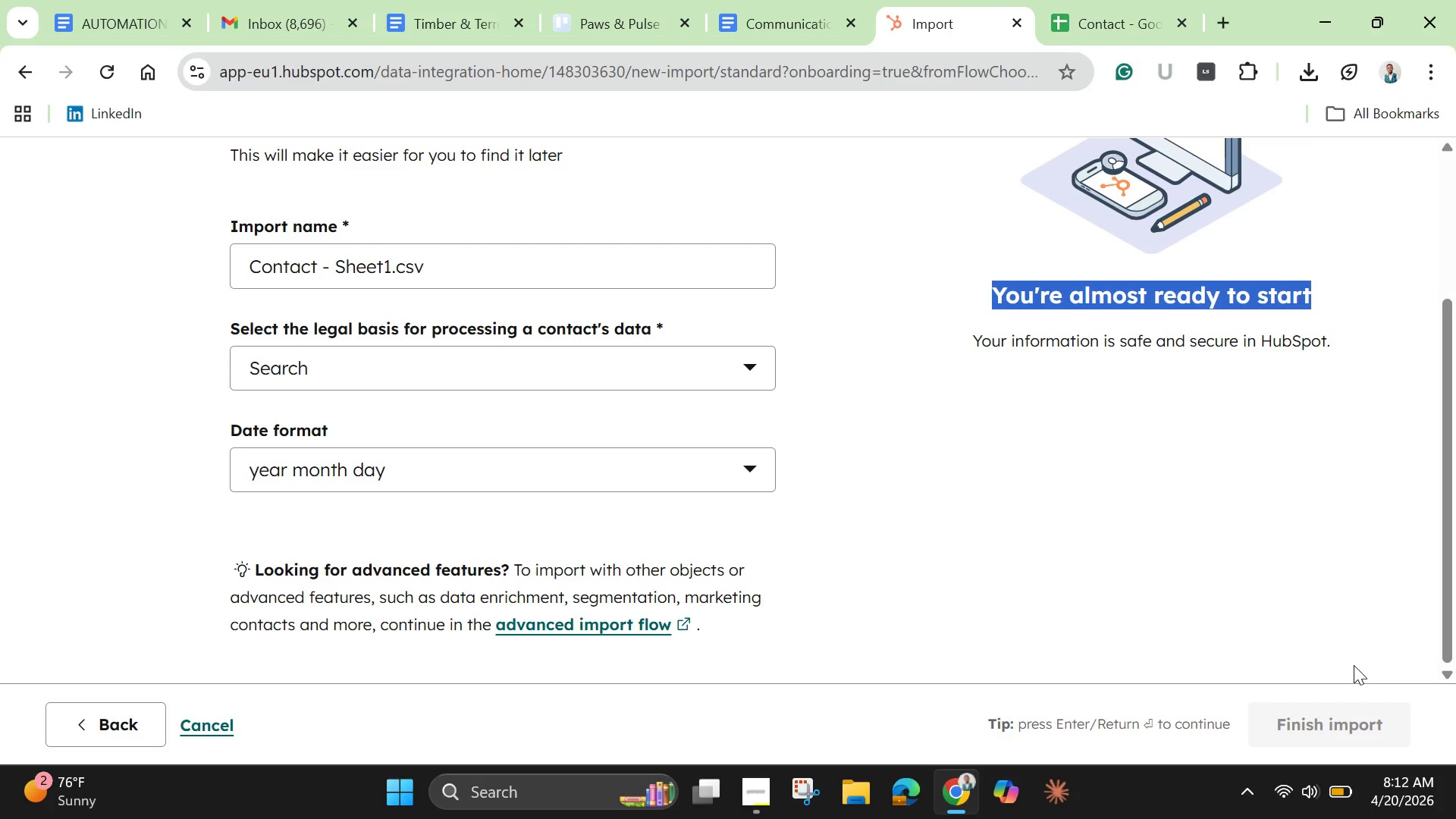 
wait(30.08)
 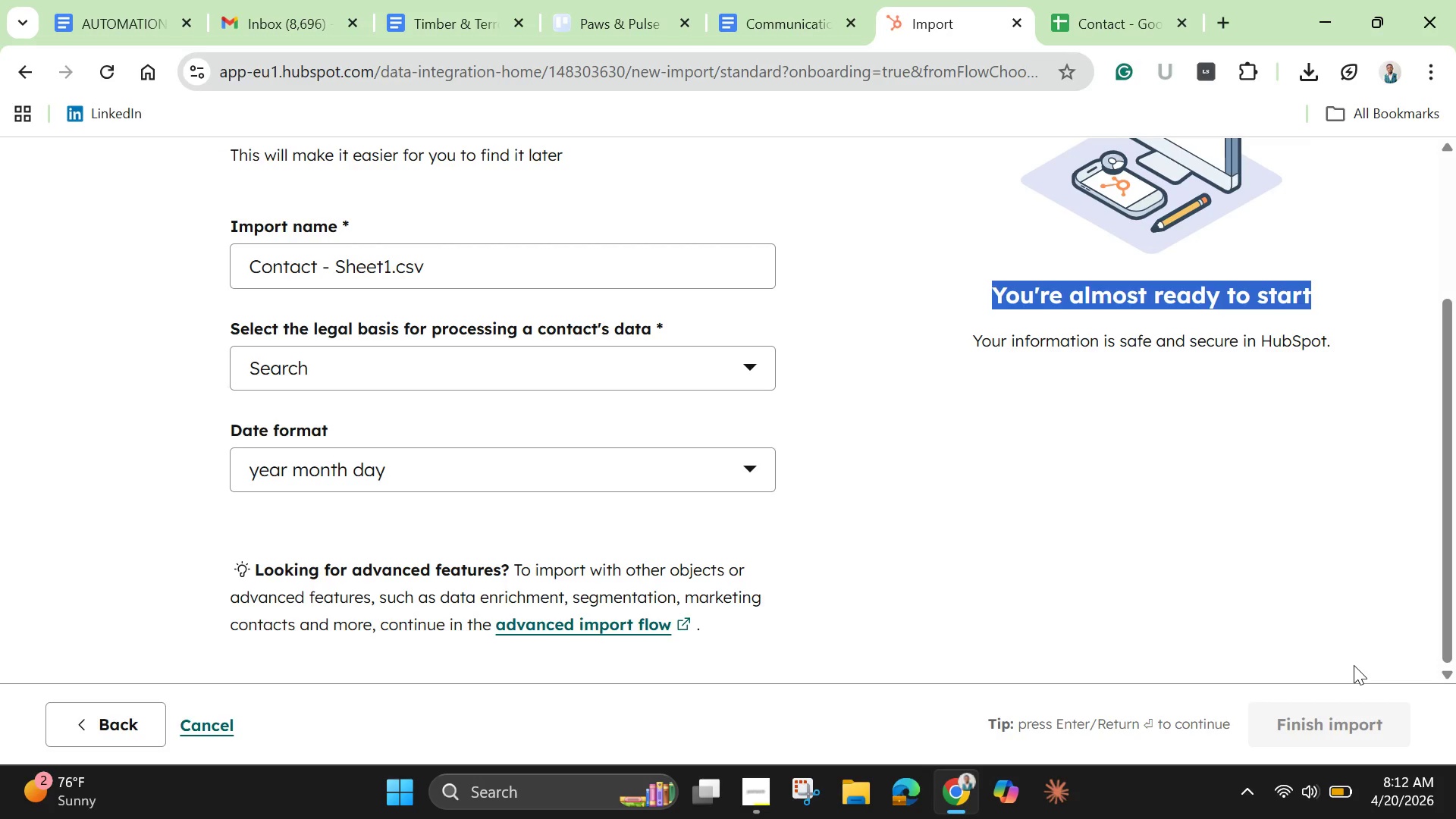 
left_click([245, 268])
 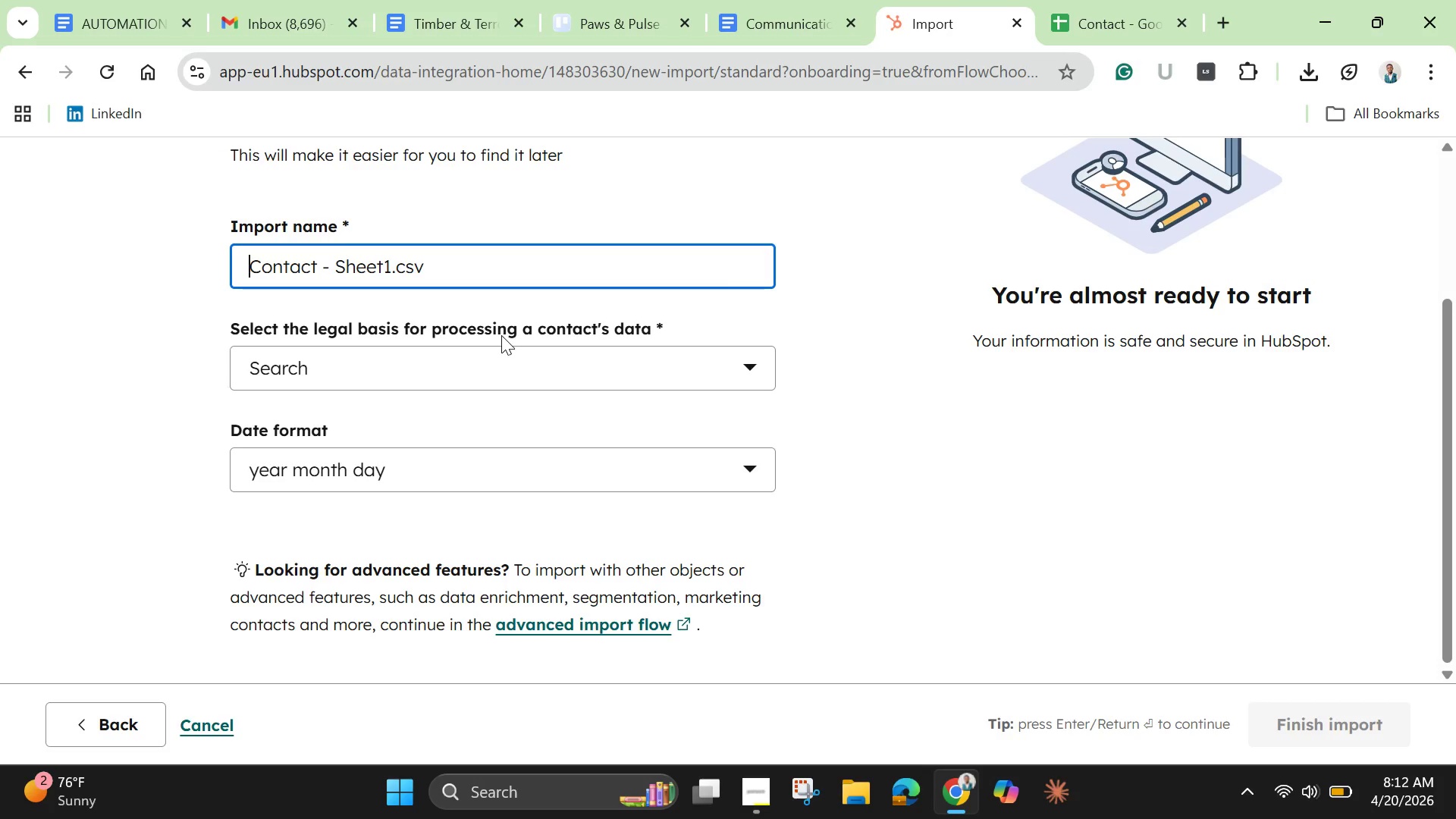 
type(Reformer Intro )
 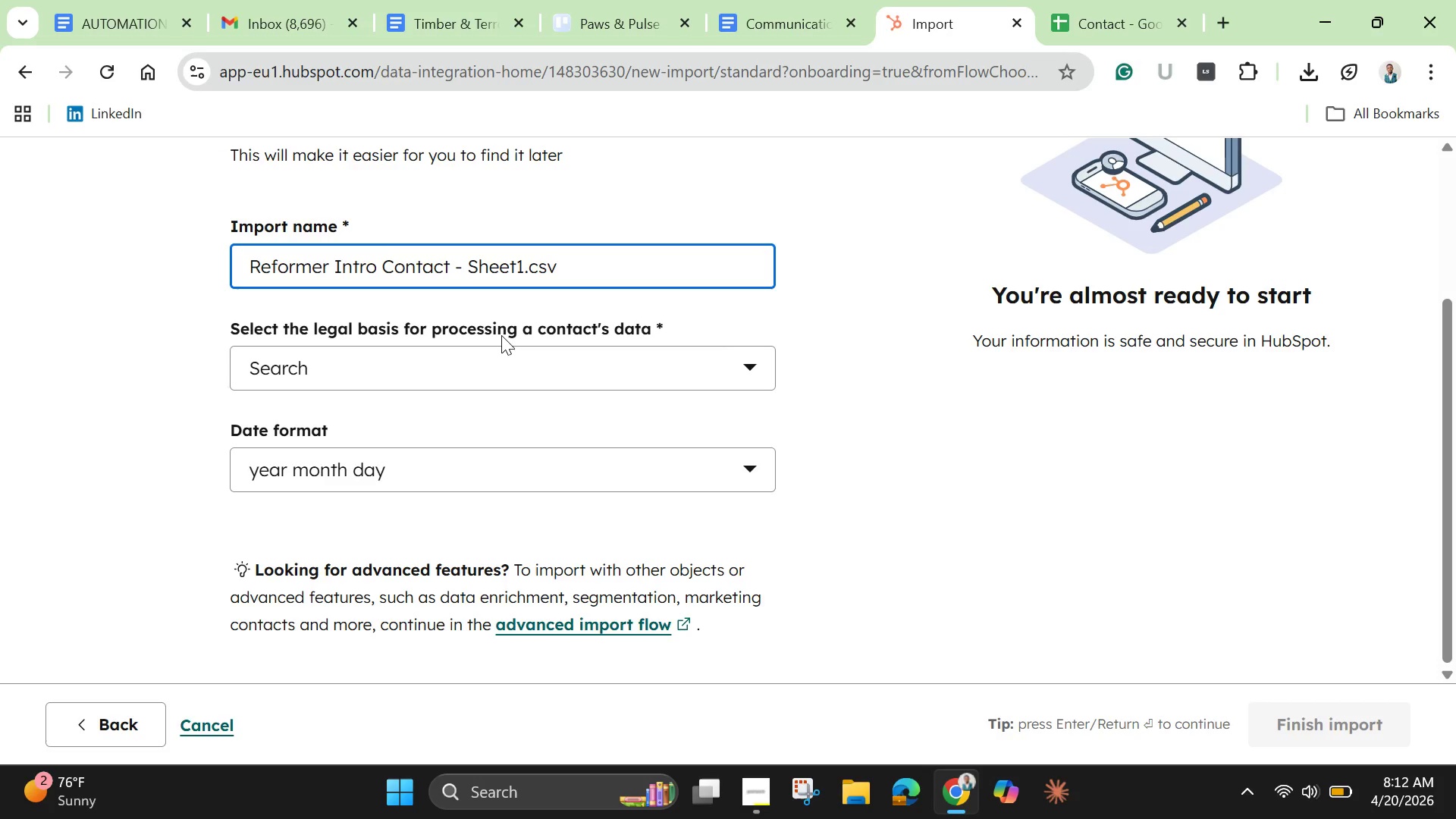 
wait(10.97)
 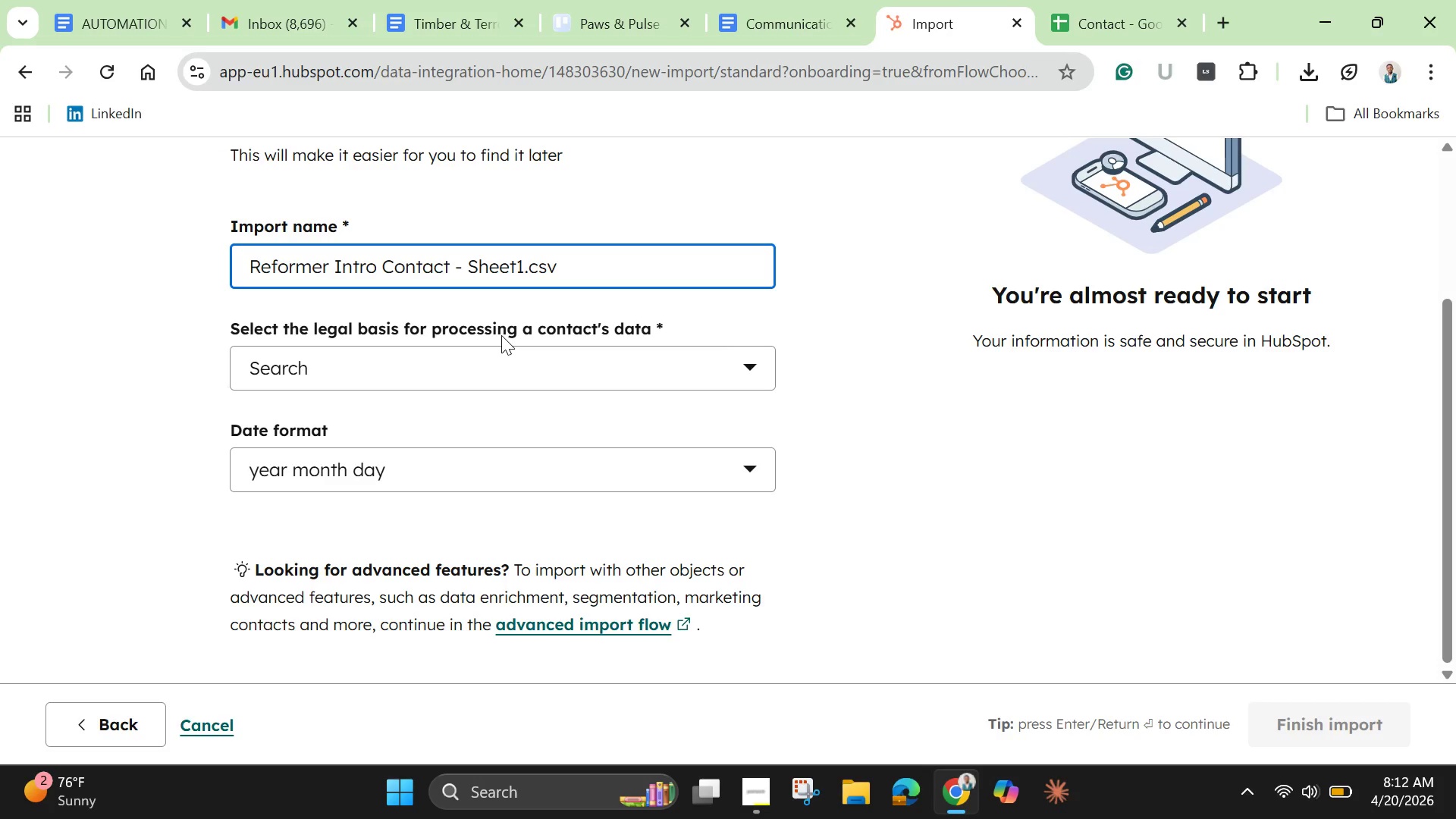 
left_click([377, 378])
 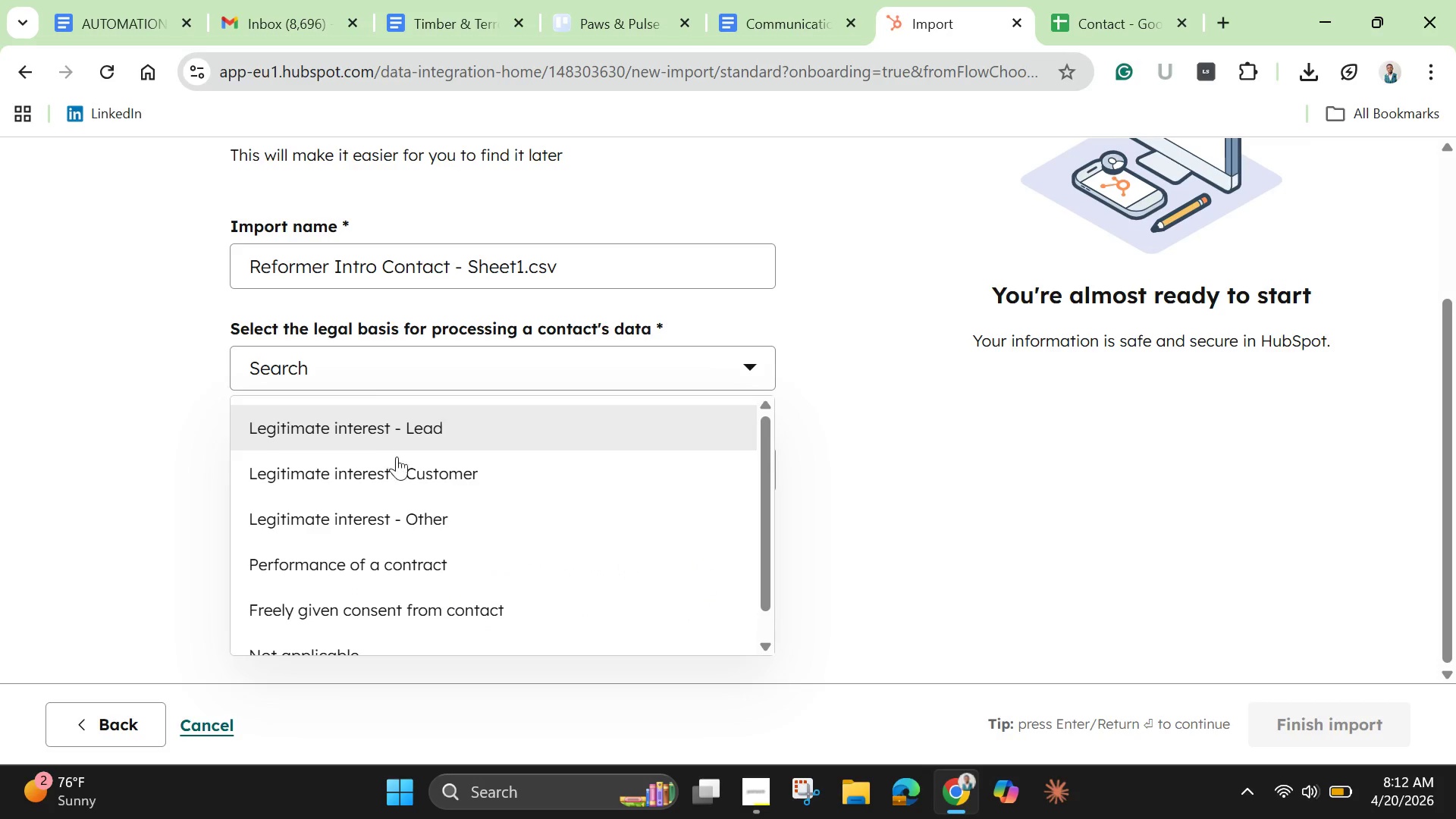 
mouse_move([413, 478])
 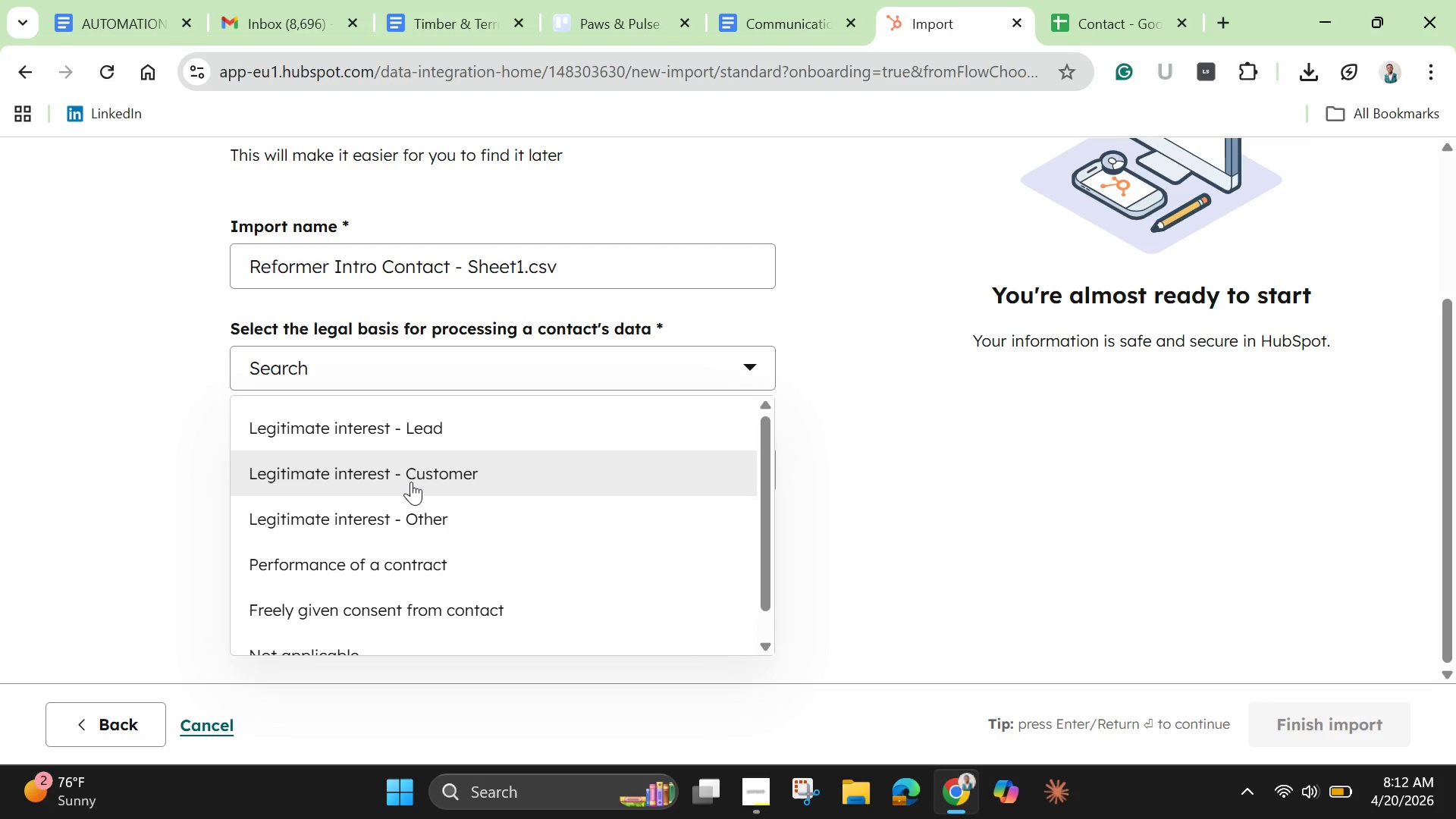 
scroll: coordinate [413, 508], scroll_direction: down, amount: 7.0
 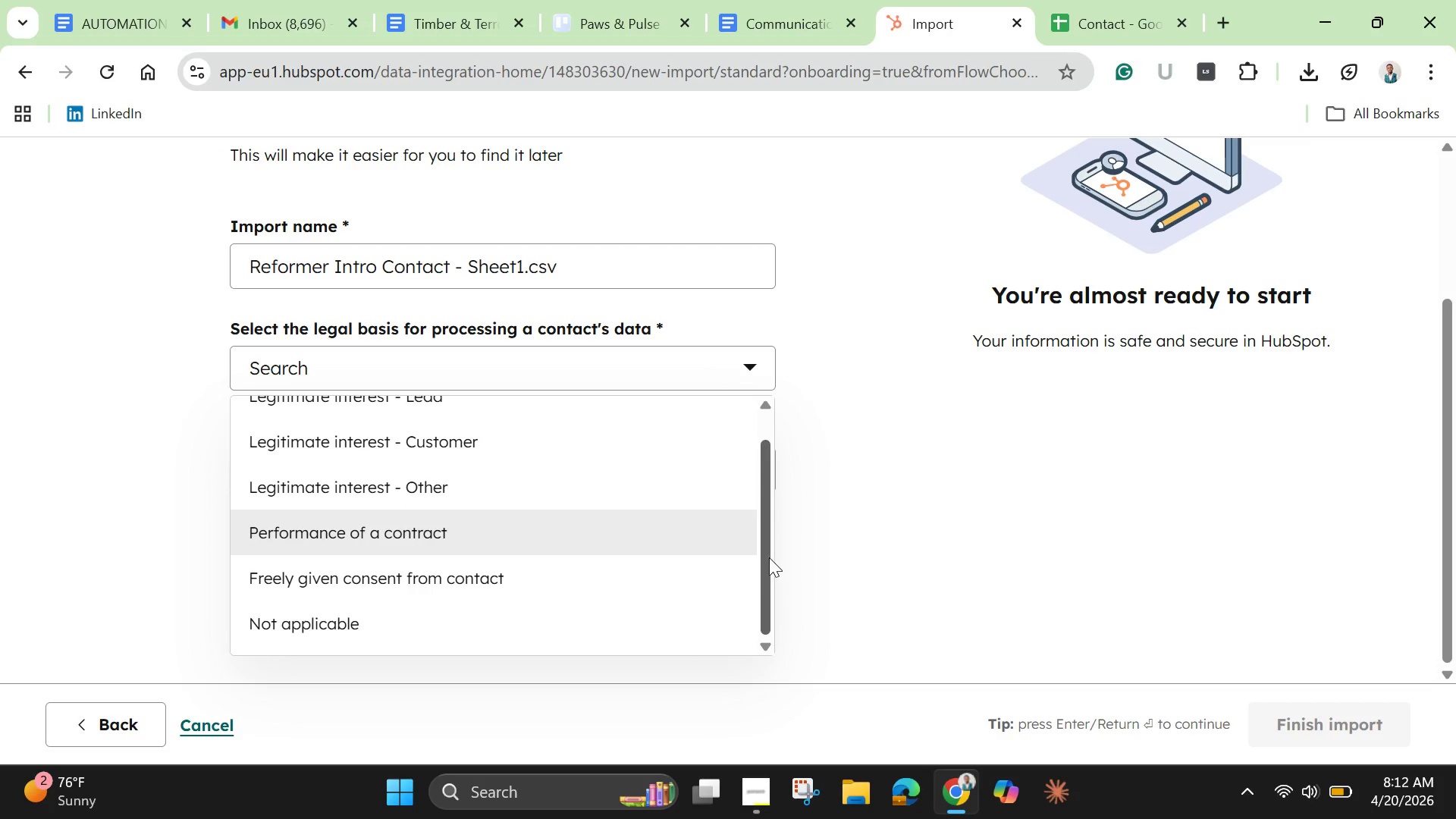 
left_click_drag(start_coordinate=[769, 557], to_coordinate=[775, 532])
 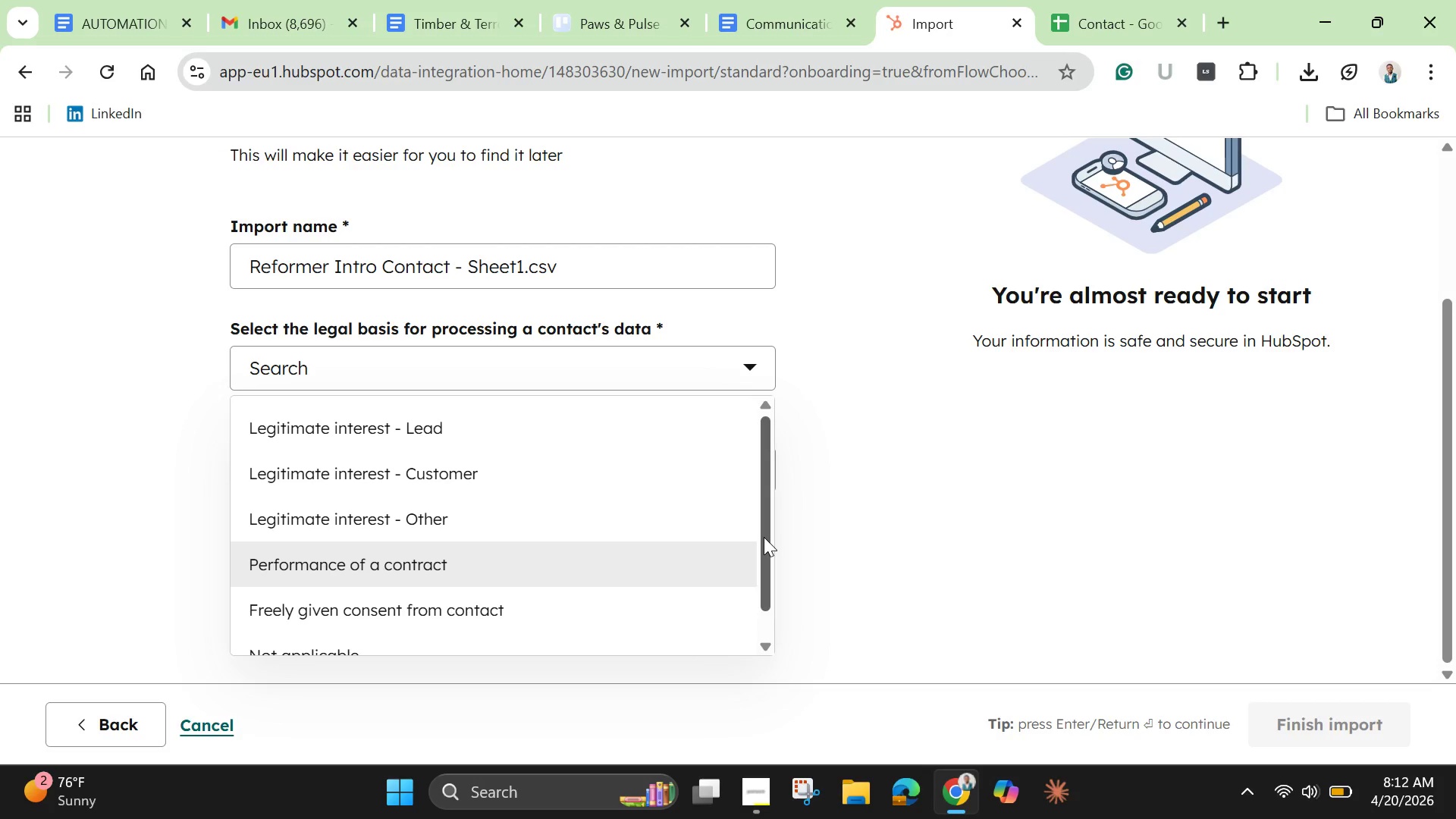 
left_click_drag(start_coordinate=[764, 537], to_coordinate=[756, 538])
 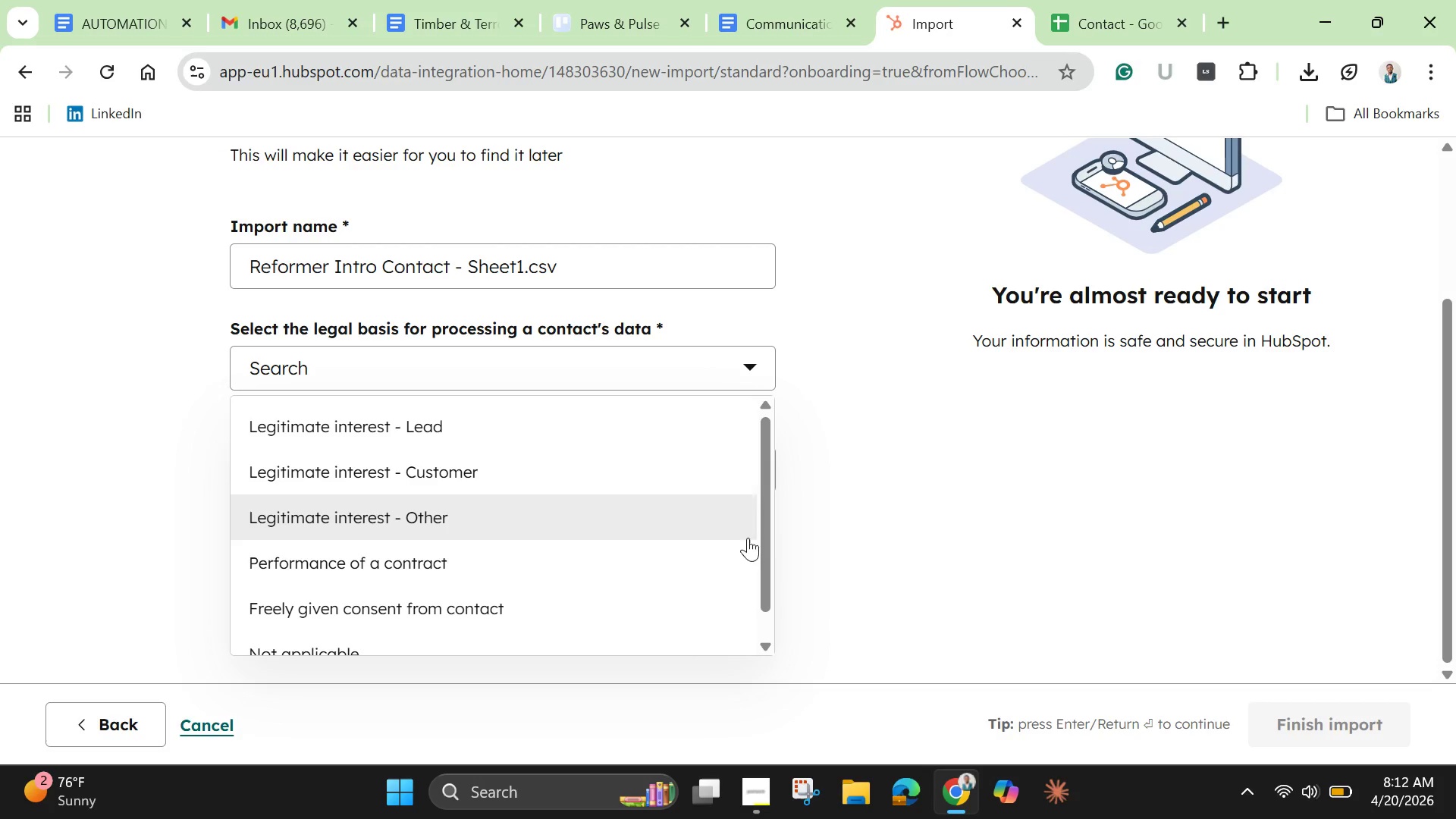 
left_click_drag(start_coordinate=[764, 564], to_coordinate=[759, 571])
 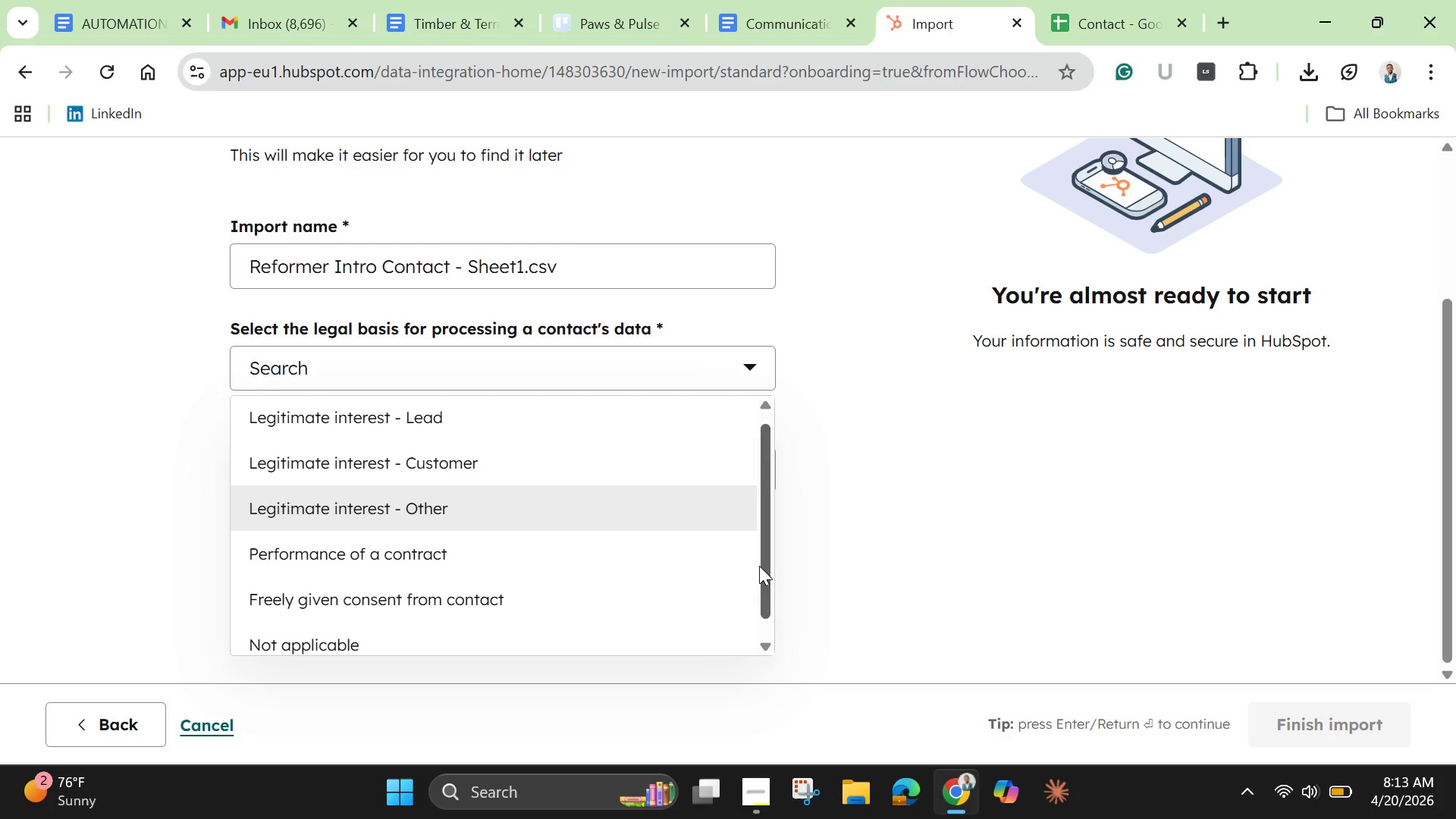 
wait(17.61)
 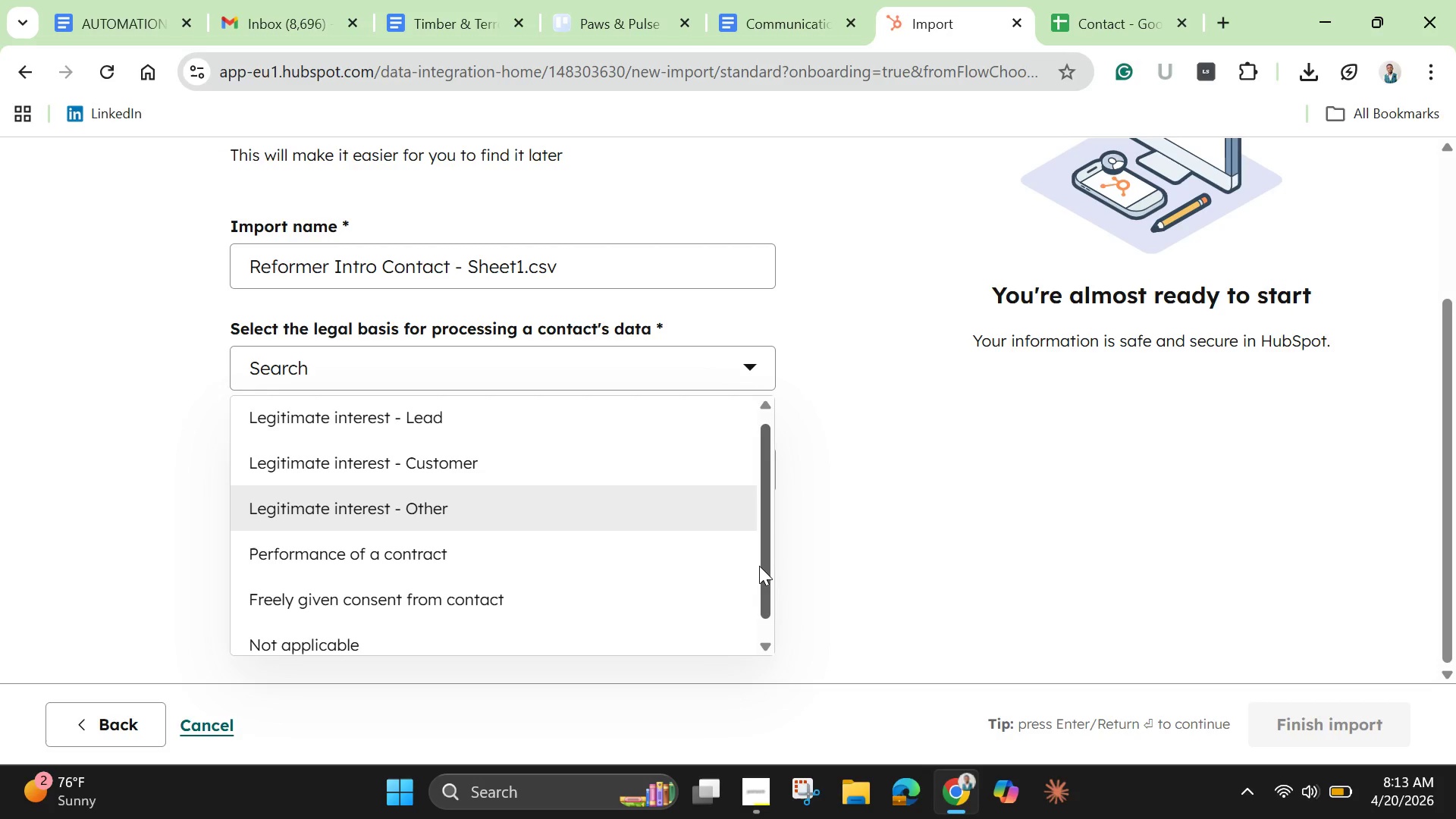 
left_click([494, 417])
 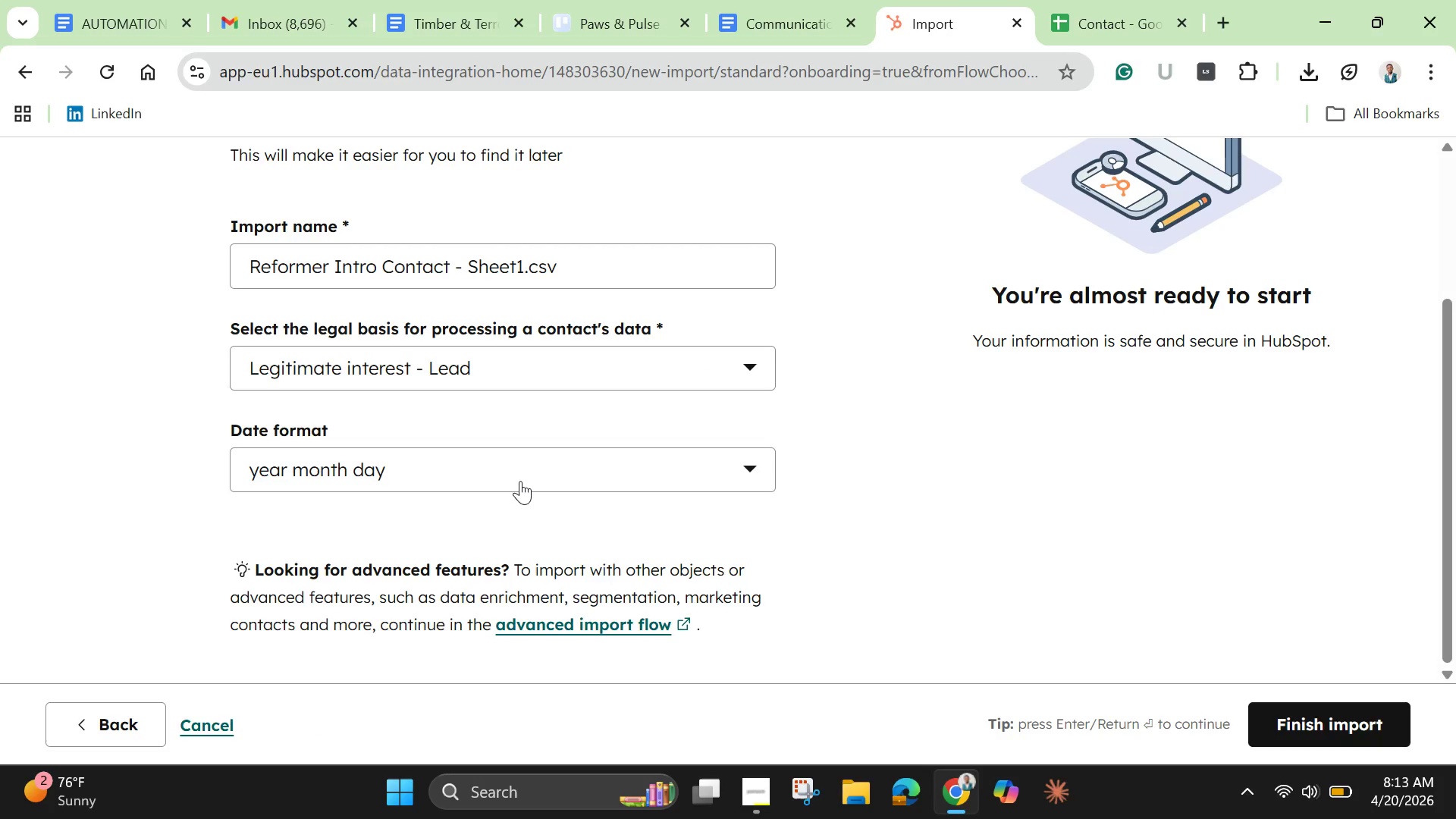 
left_click([520, 481])
 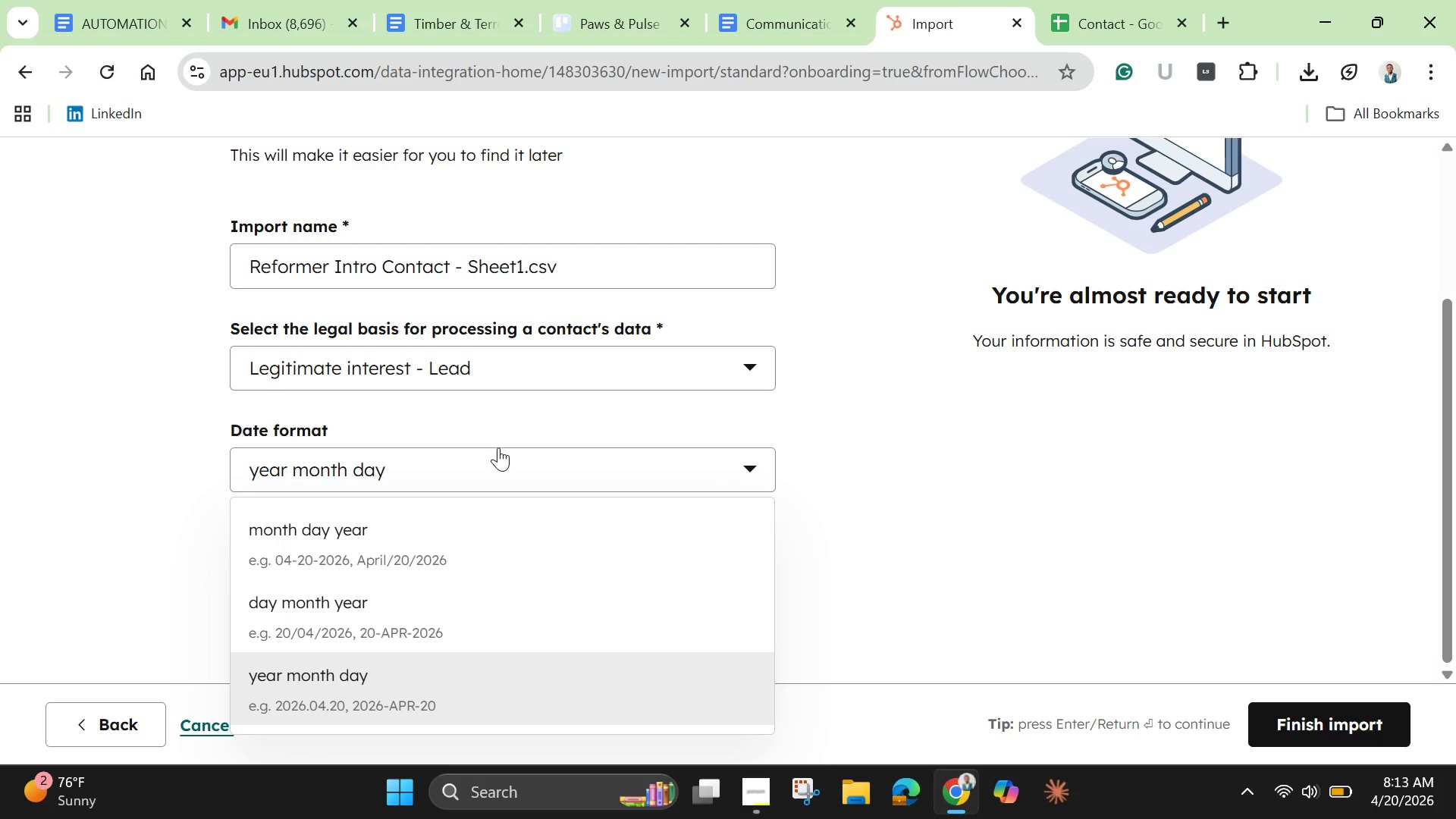 
wait(19.05)
 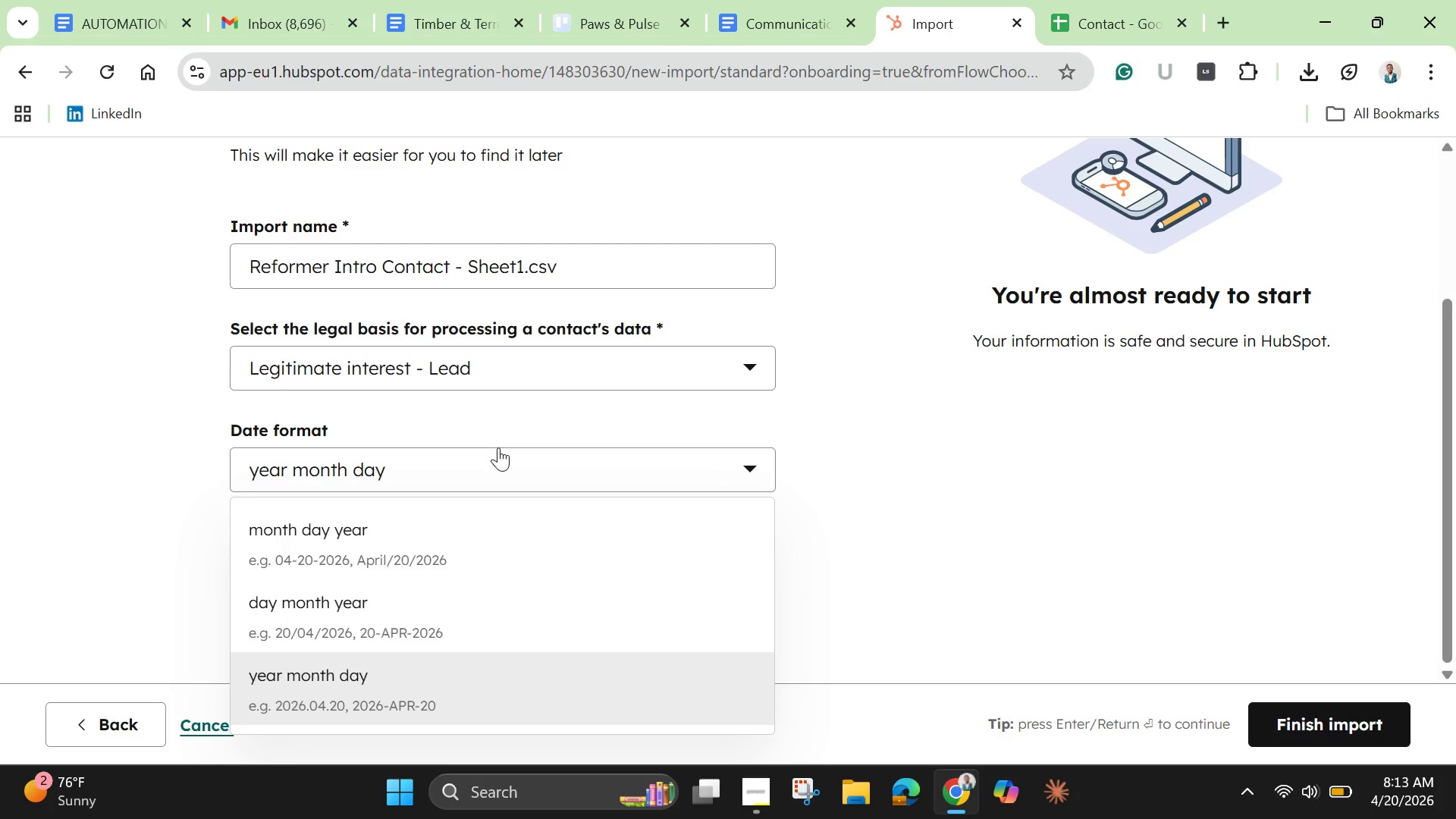 
scroll: coordinate [474, 598], scroll_direction: down, amount: 2.0
 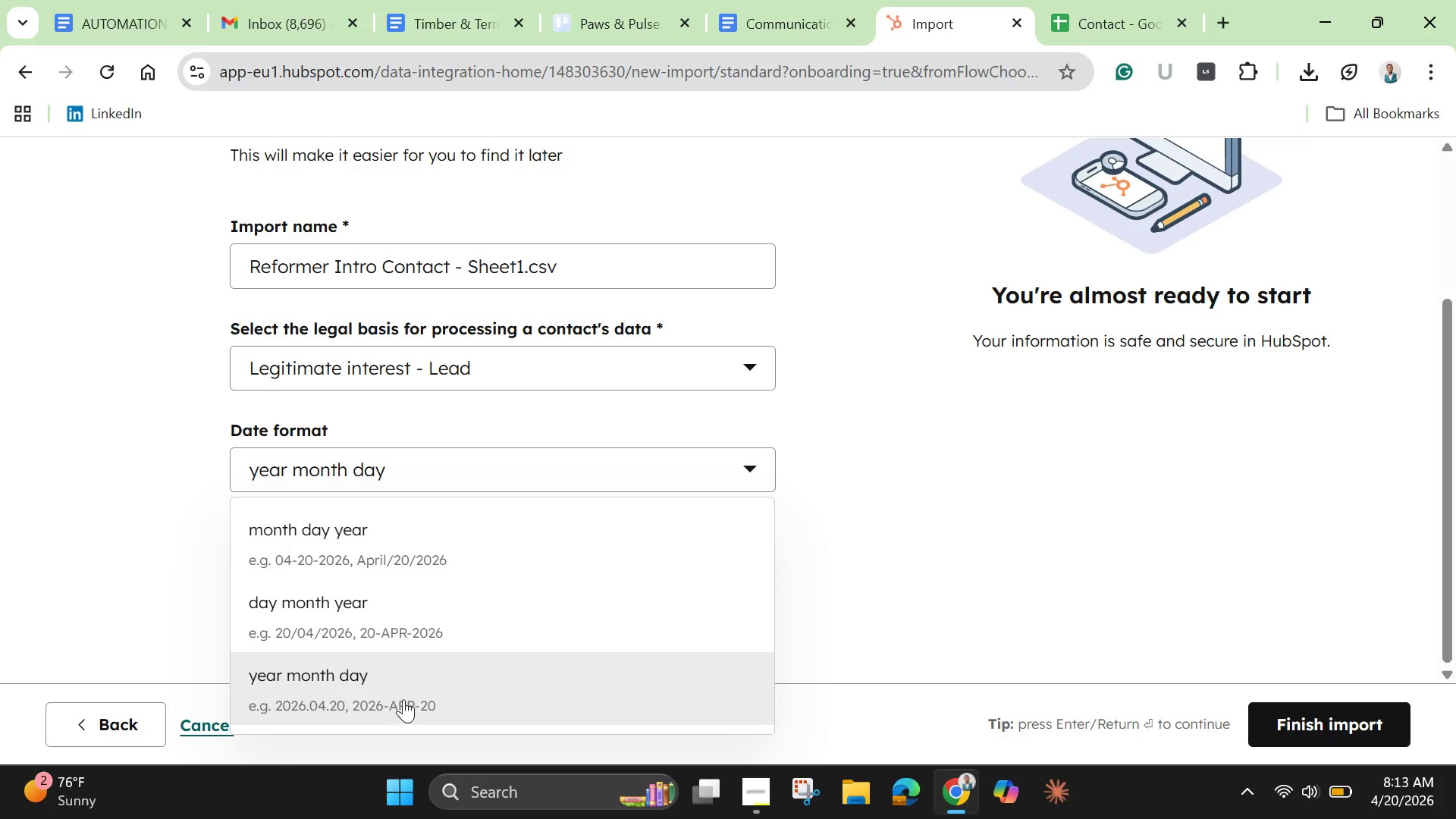 
mouse_move([406, 689])
 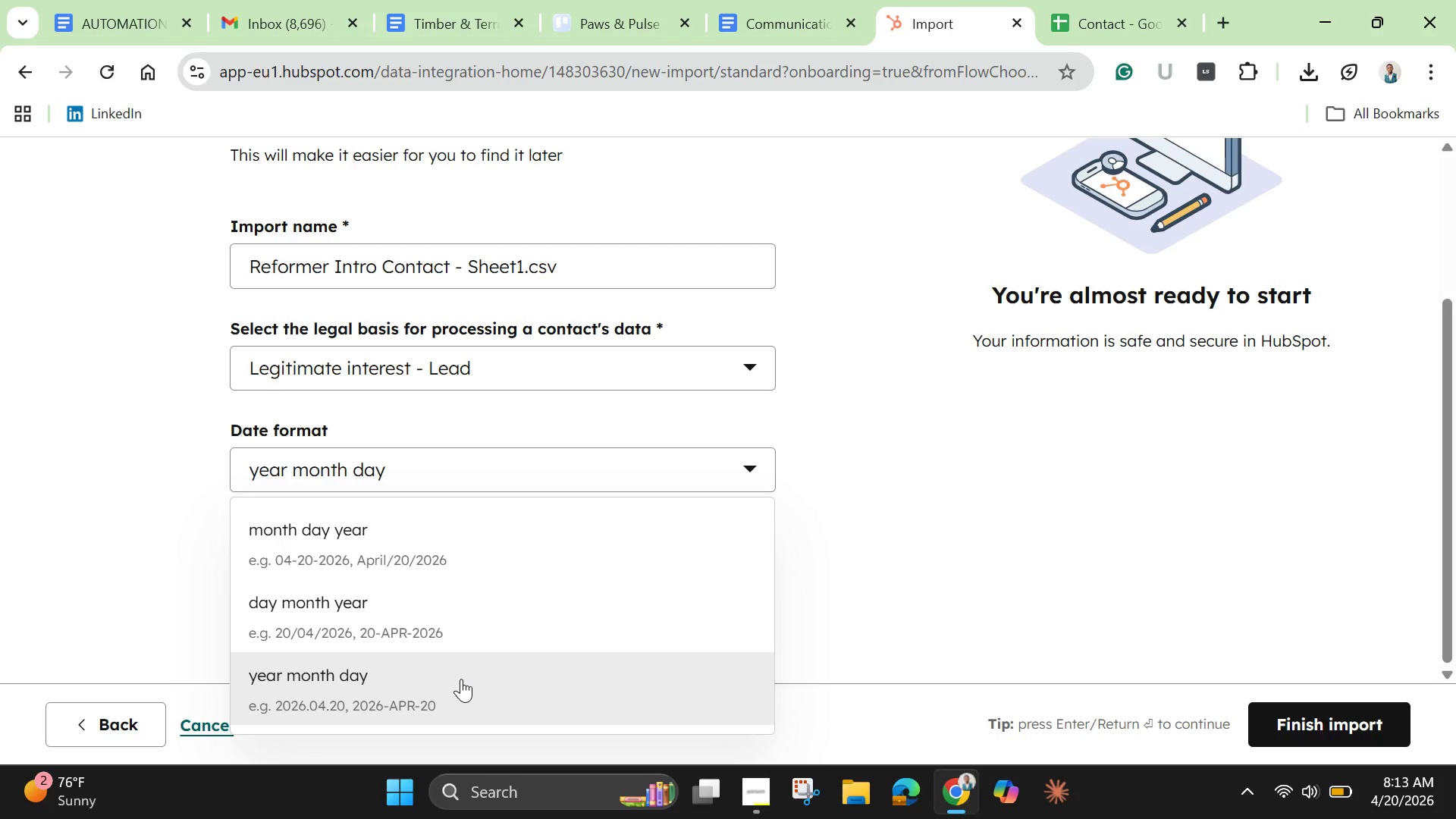 
left_click([461, 679])
 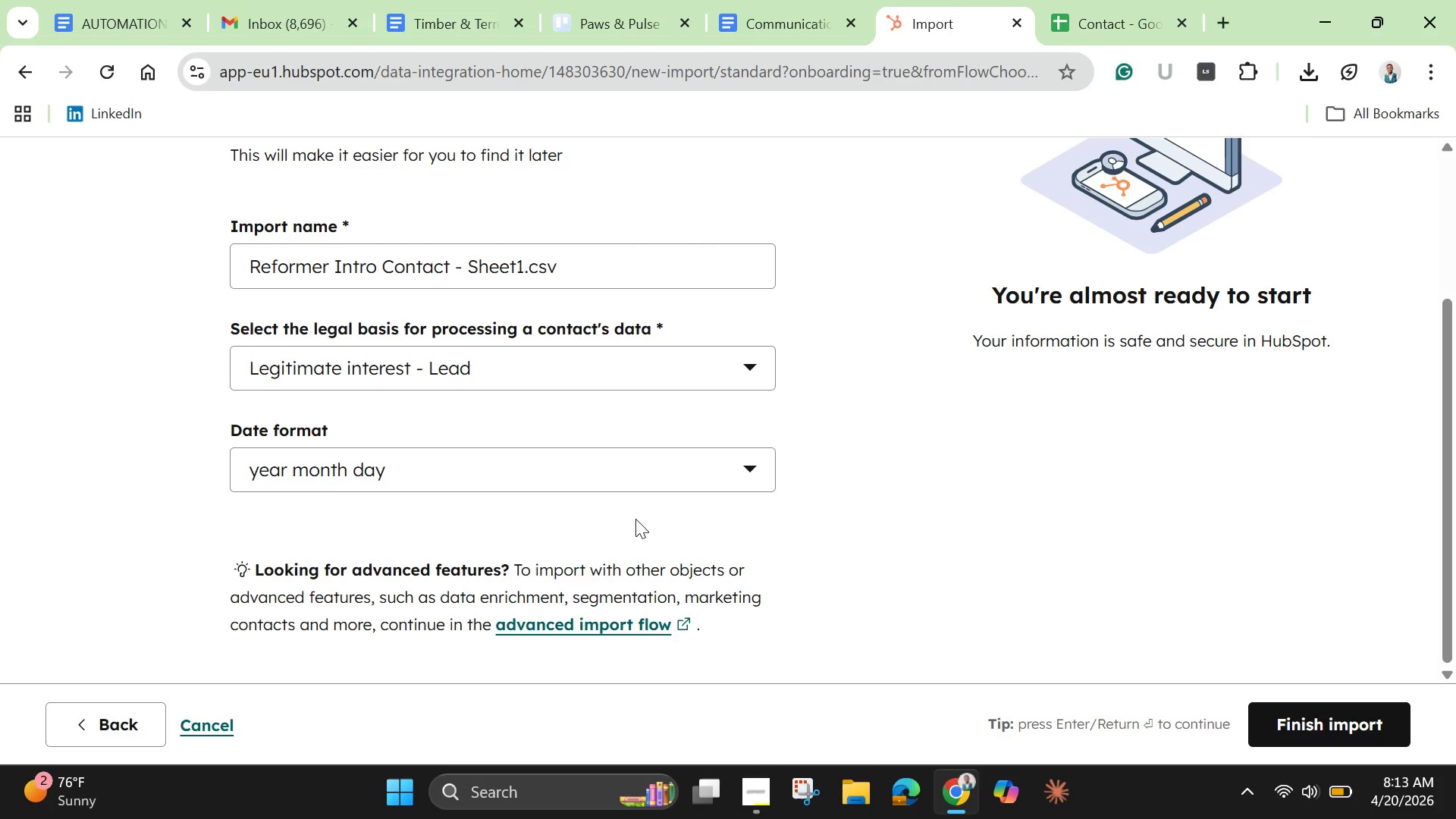 
scroll: coordinate [635, 519], scroll_direction: down, amount: 5.0
 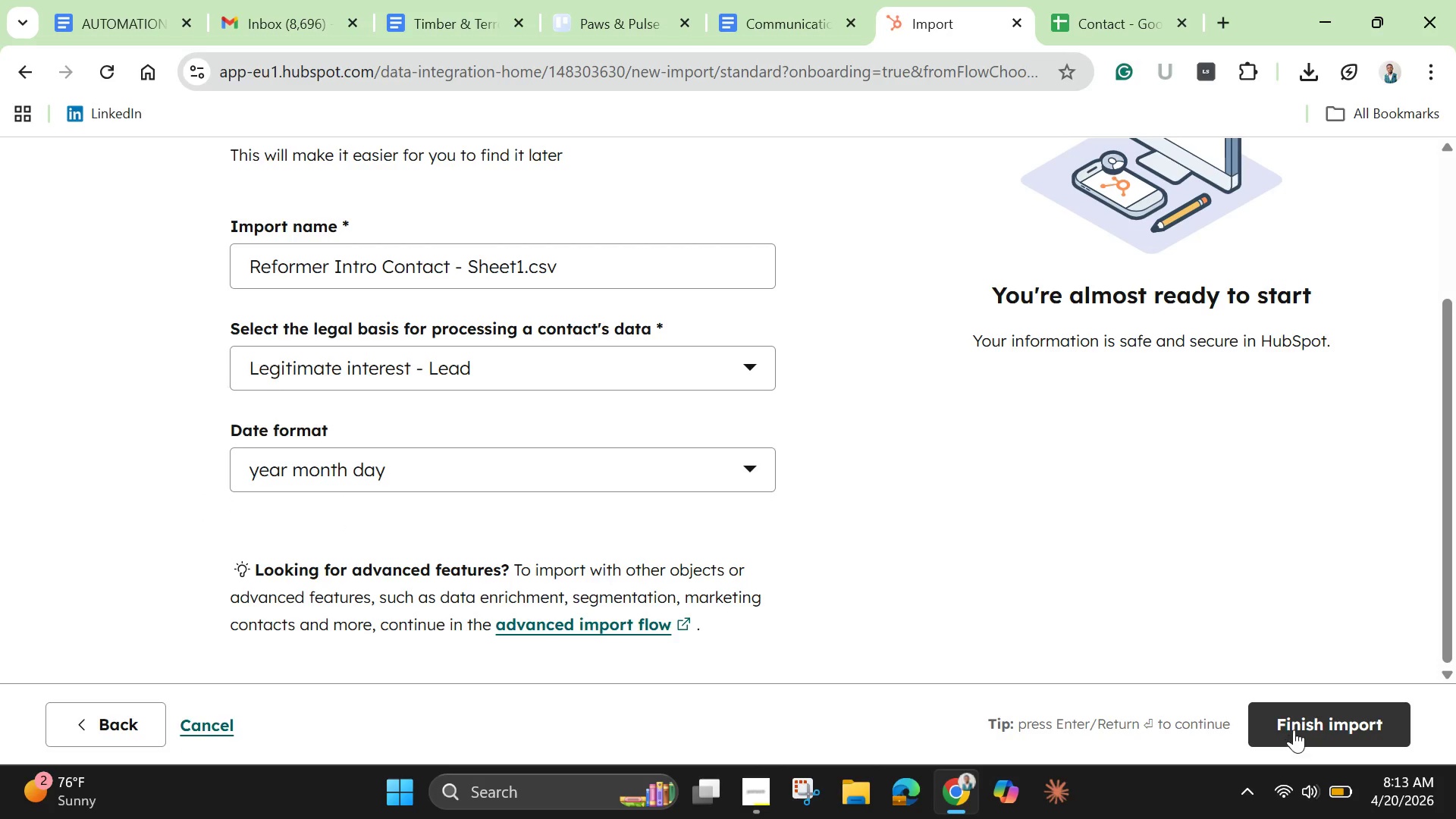 
left_click([1294, 730])
 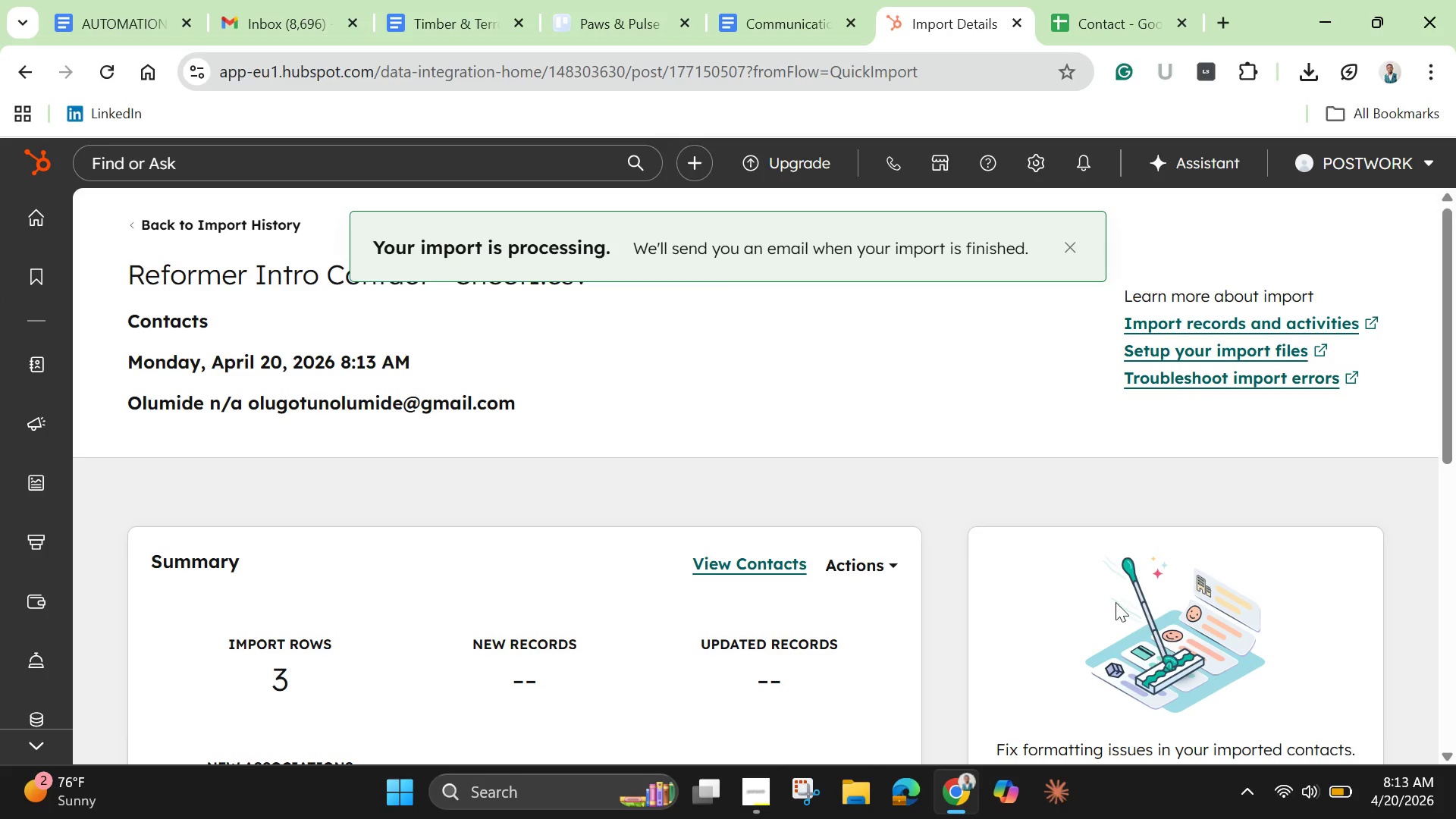 
wait(5.94)
 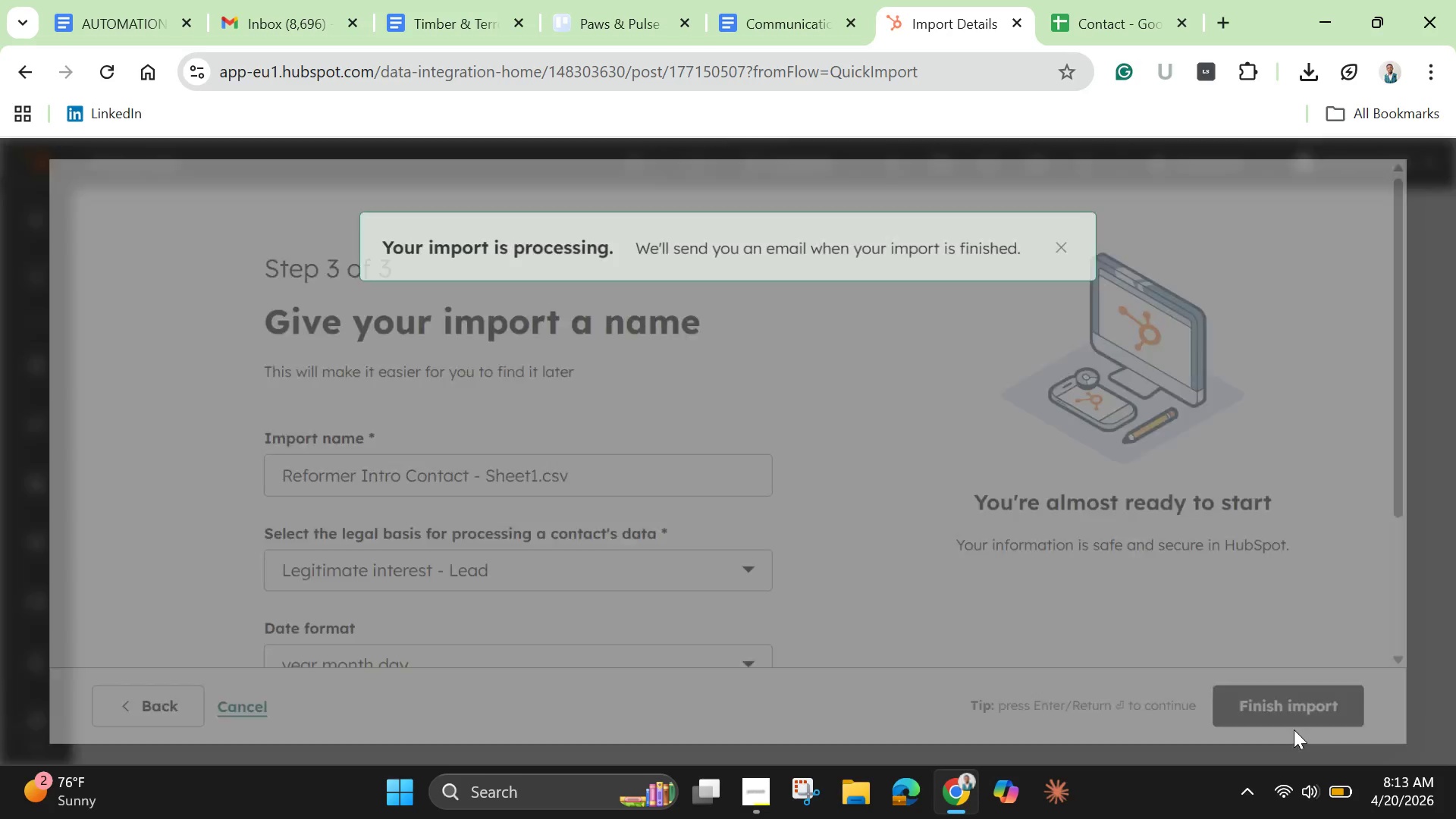 
scroll: coordinate [1092, 581], scroll_direction: down, amount: 5.0
 